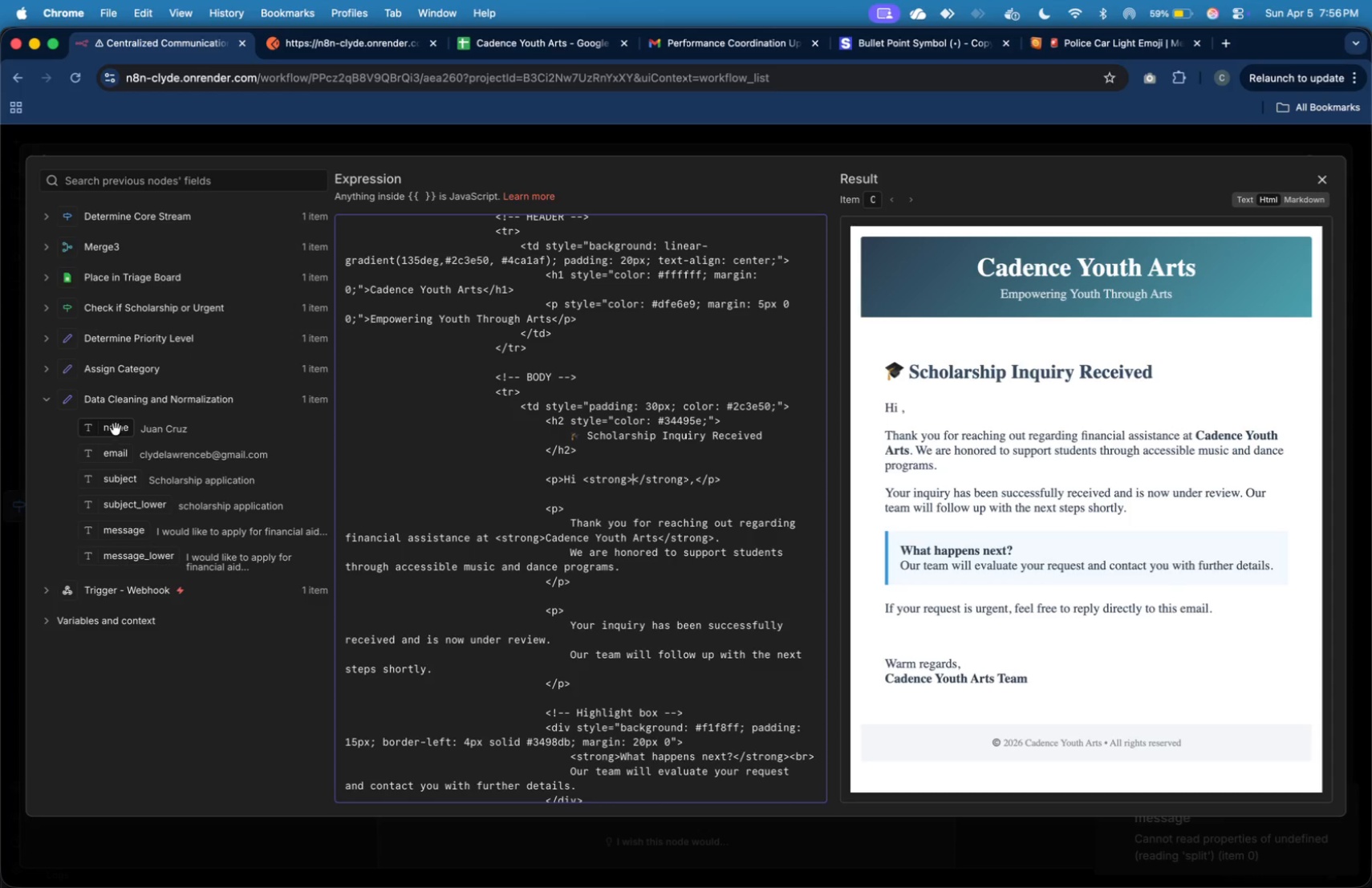 
left_click_drag(start_coordinate=[116, 428], to_coordinate=[631, 484])
 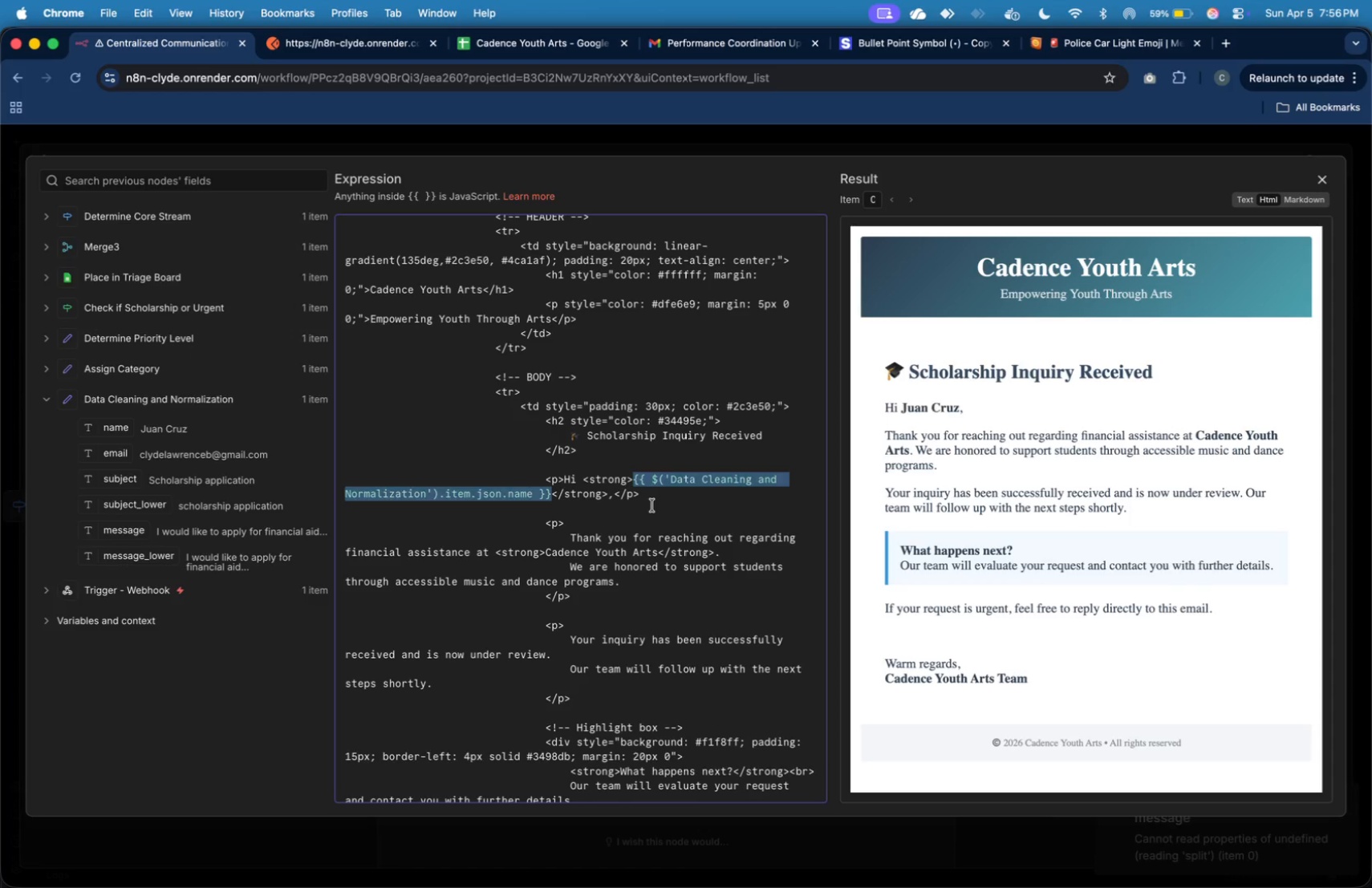 
left_click([660, 499])
 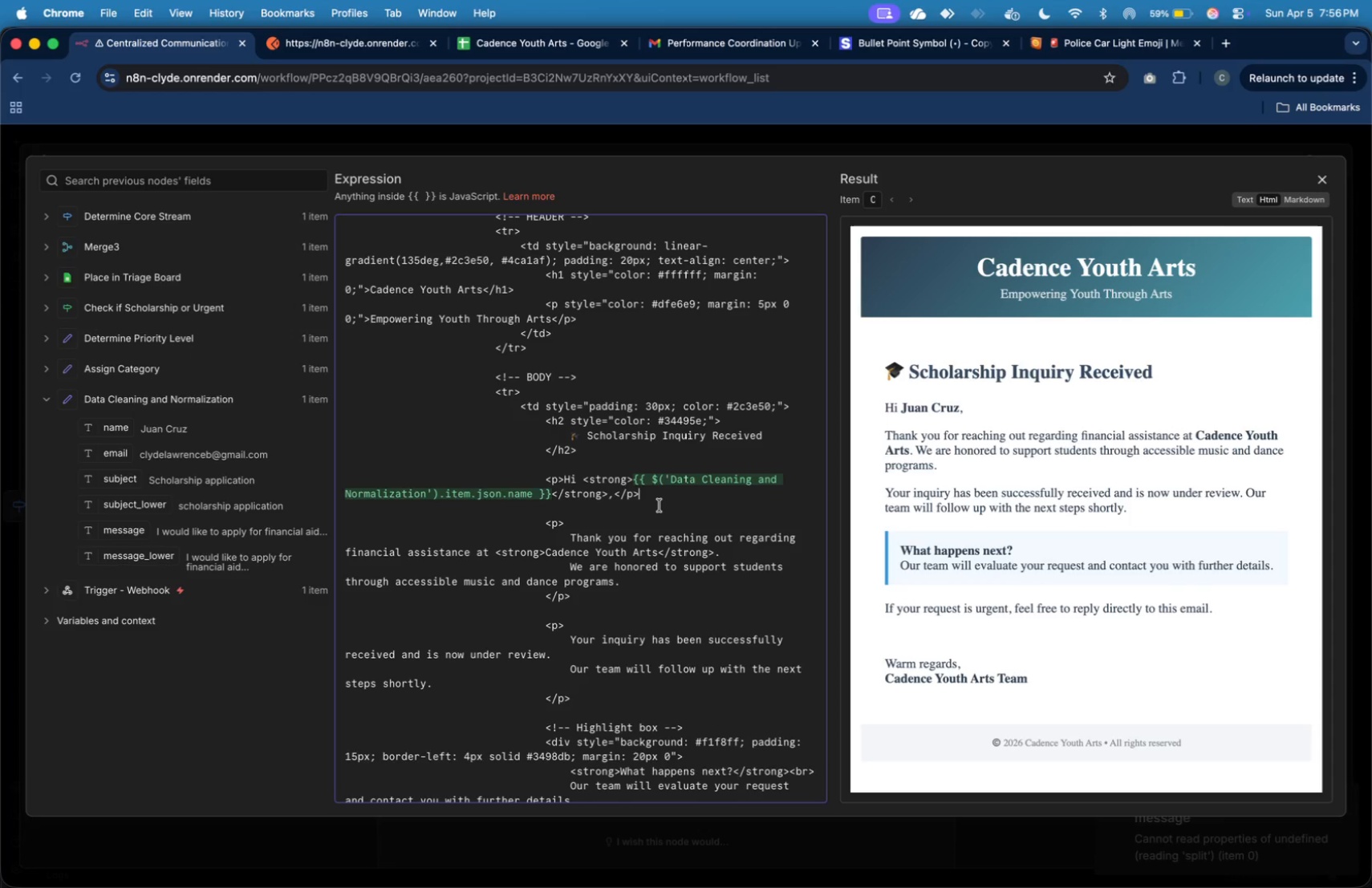 
scroll: coordinate [660, 505], scroll_direction: down, amount: 7.0
 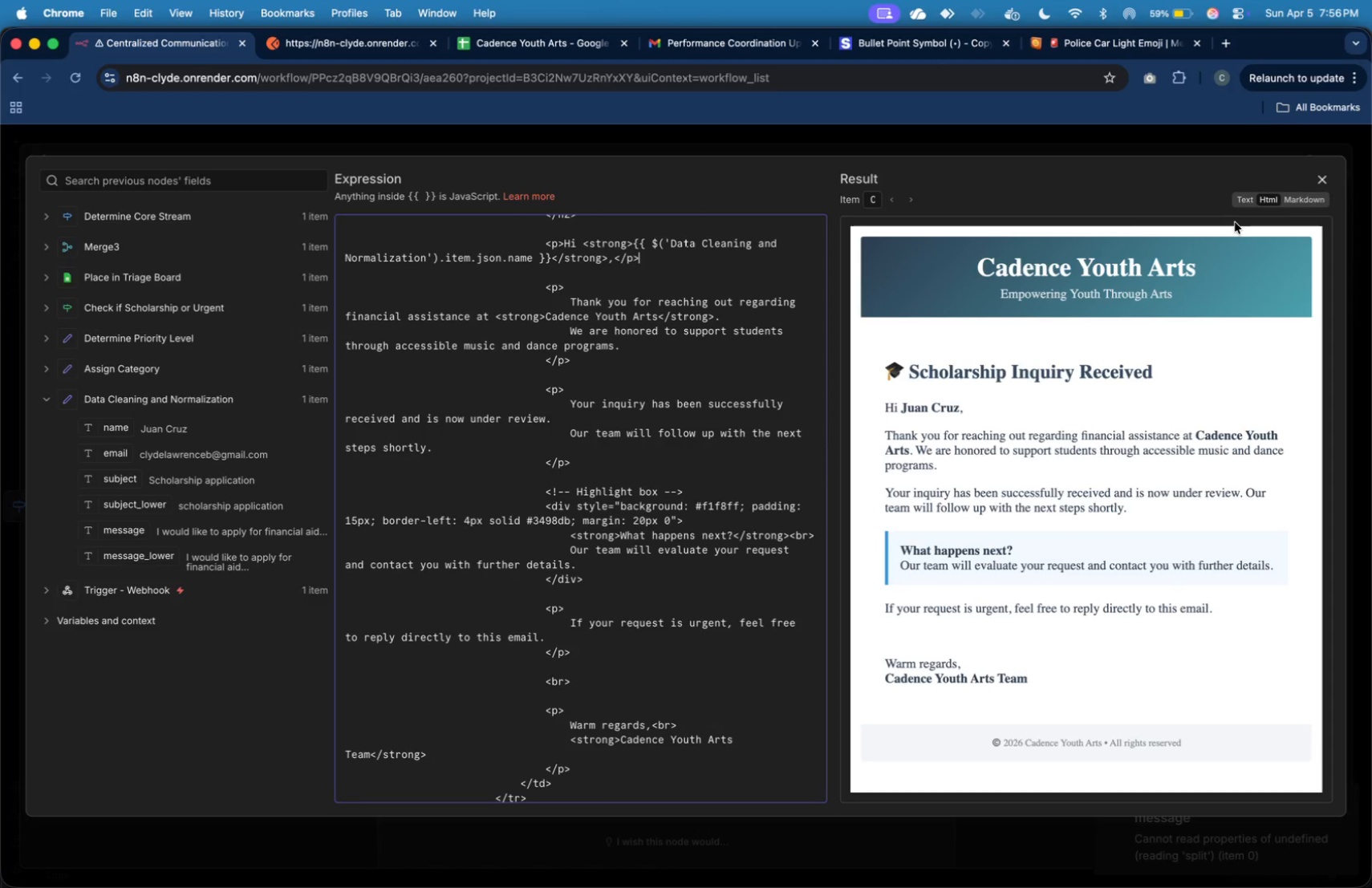 
left_click([1327, 176])
 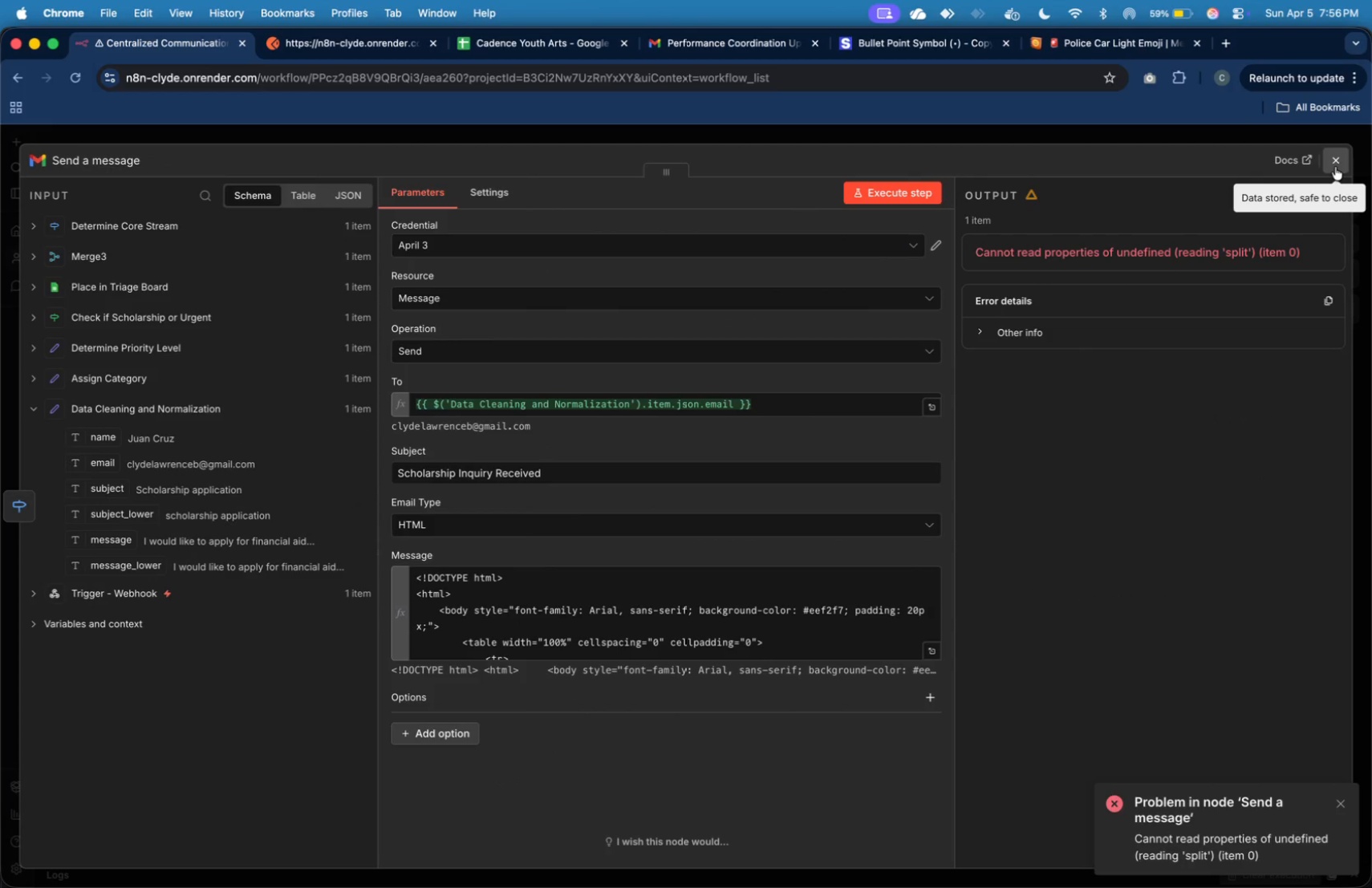 
left_click([1335, 167])
 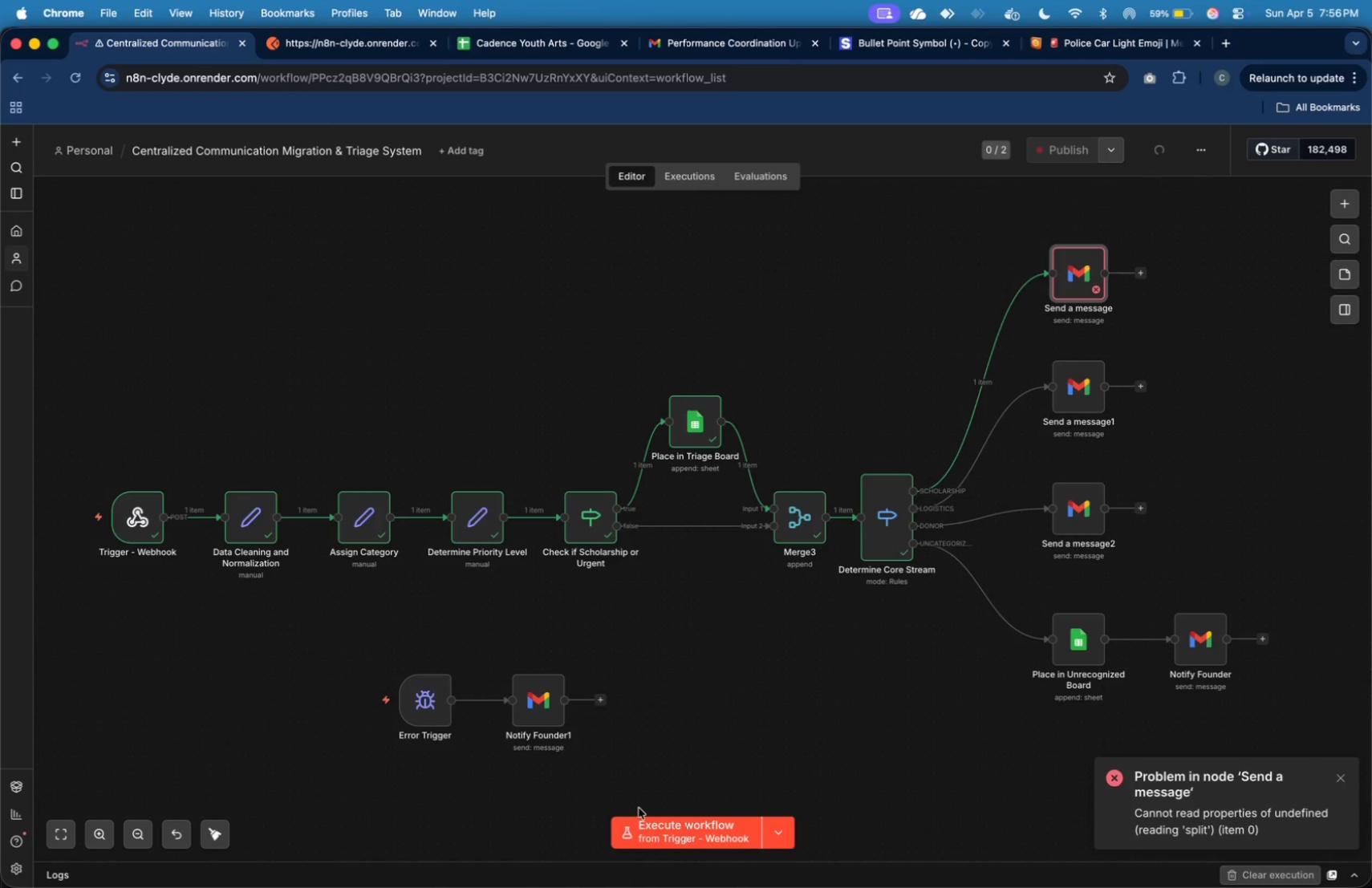 
double_click([646, 821])
 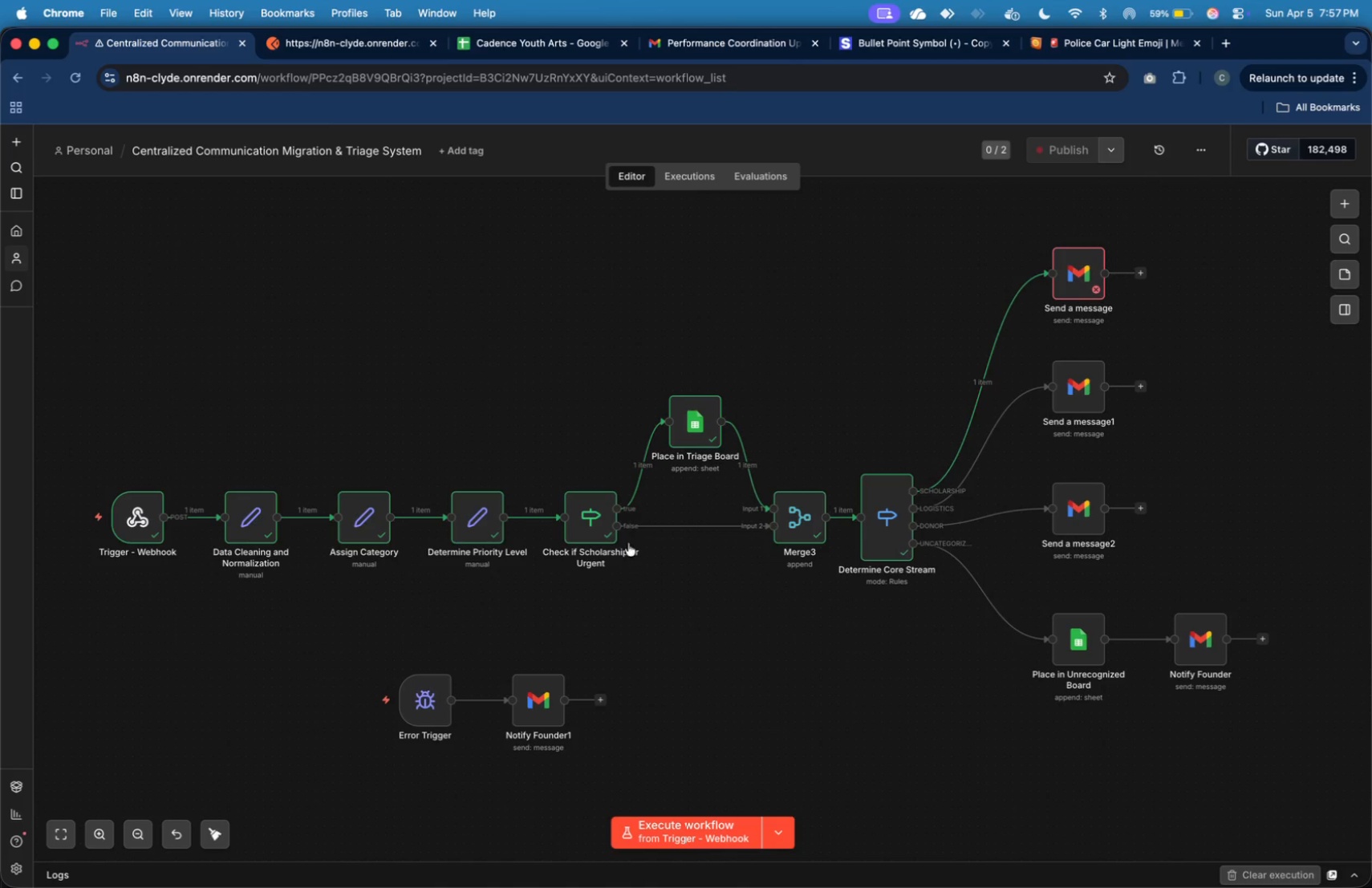 
left_click([733, 830])
 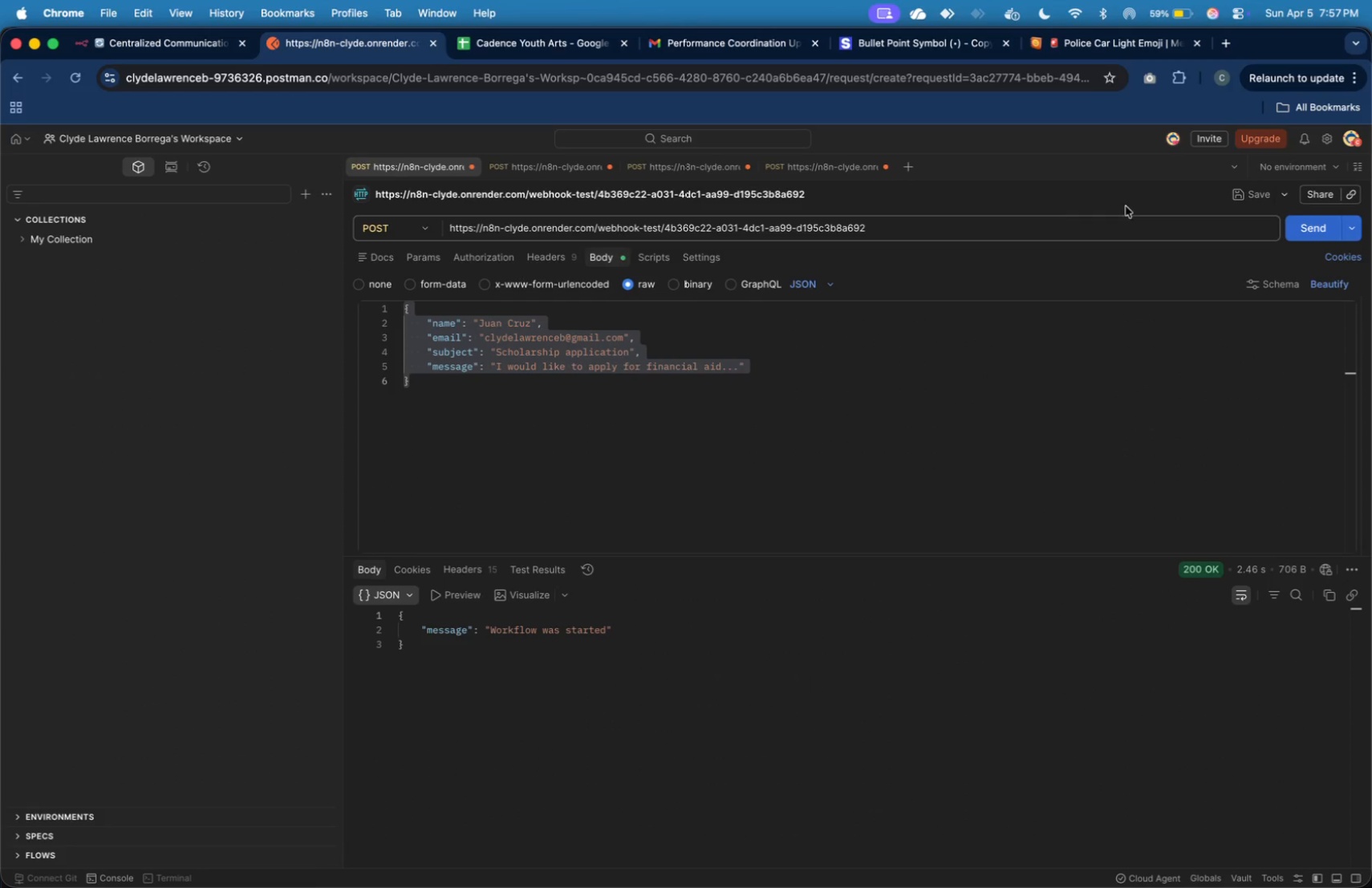 
left_click([1304, 225])
 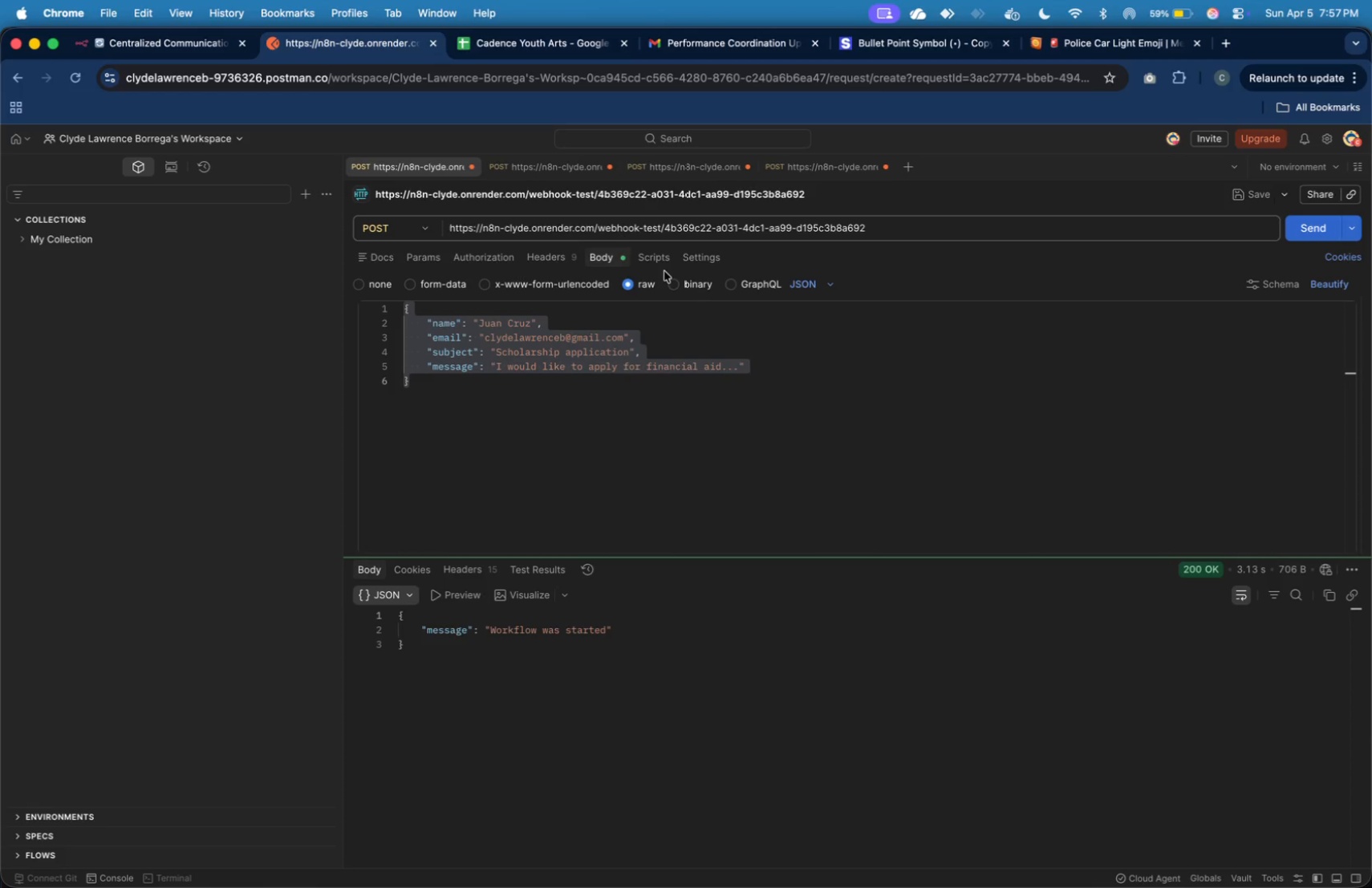 
wait(5.52)
 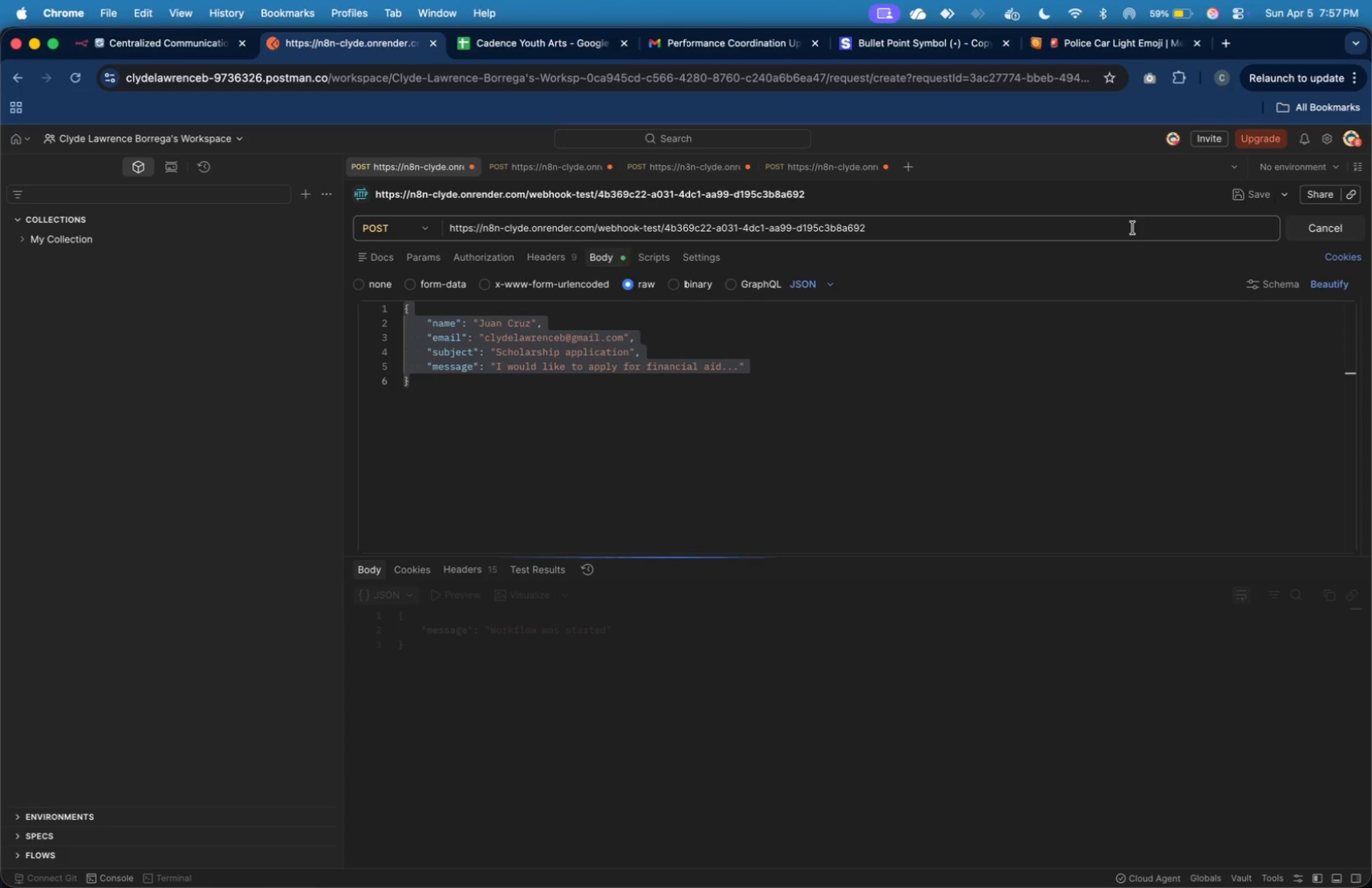 
left_click([206, 43])
 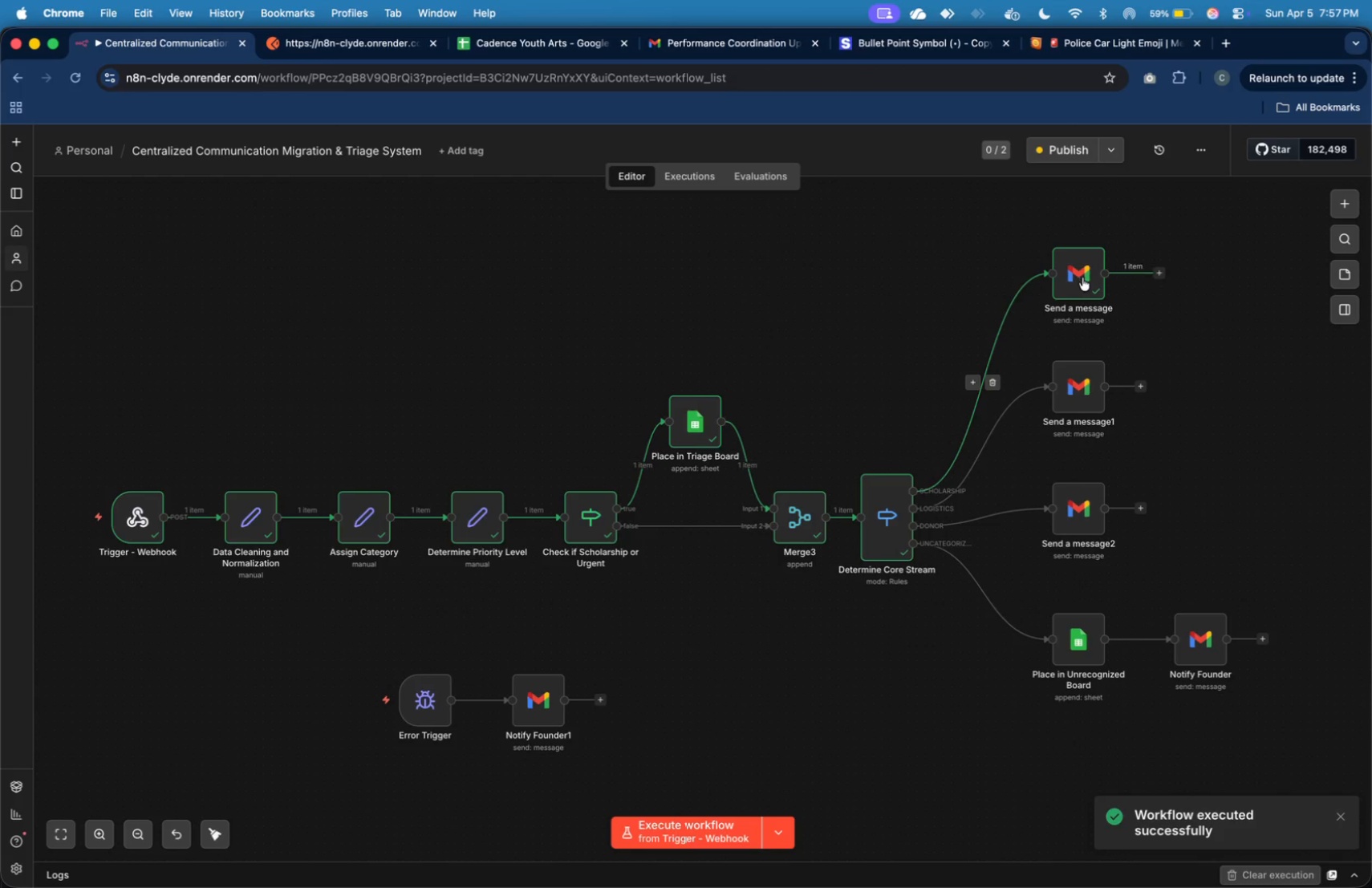 
left_click([713, 44])
 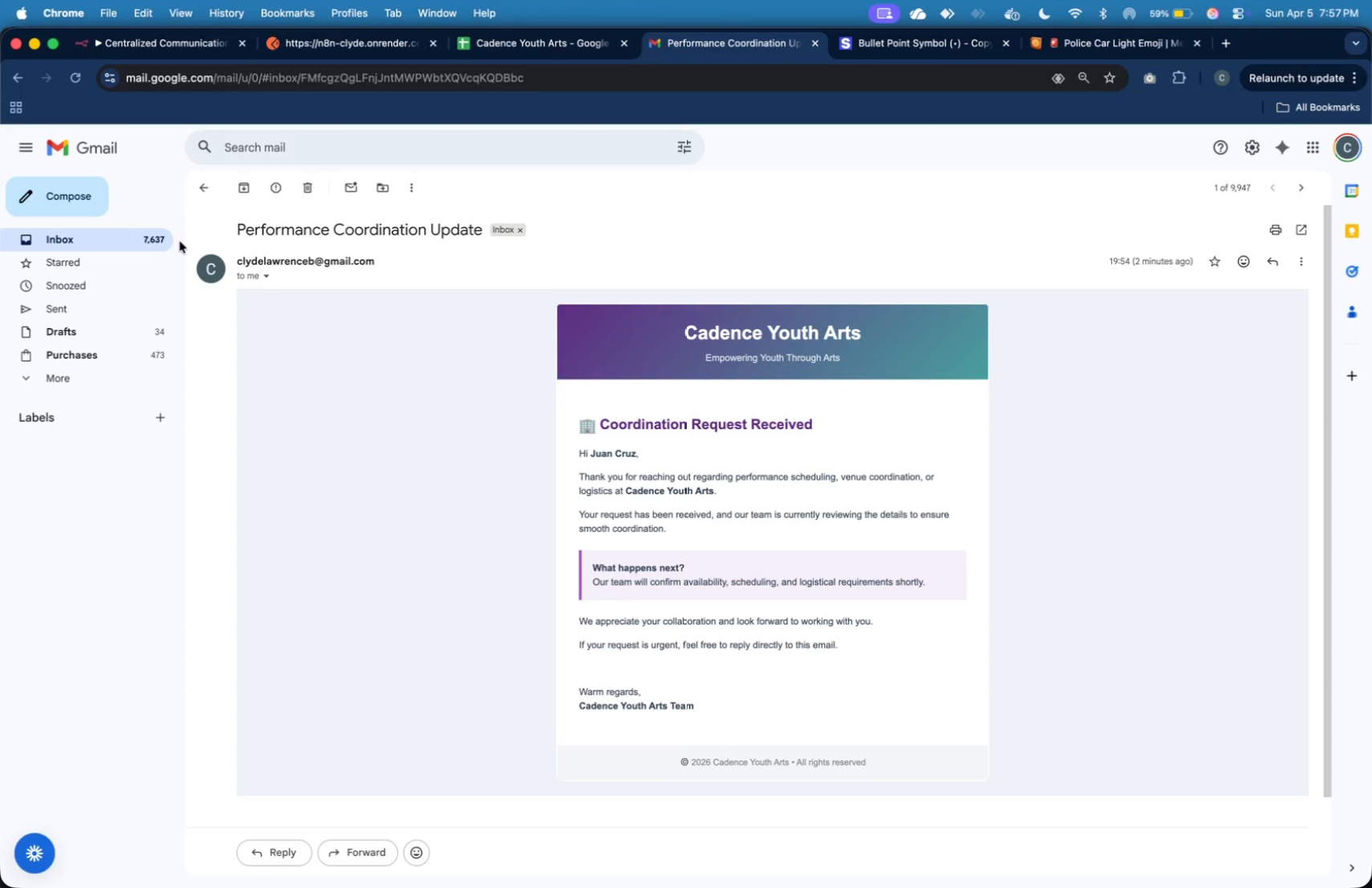 
left_click([173, 239])
 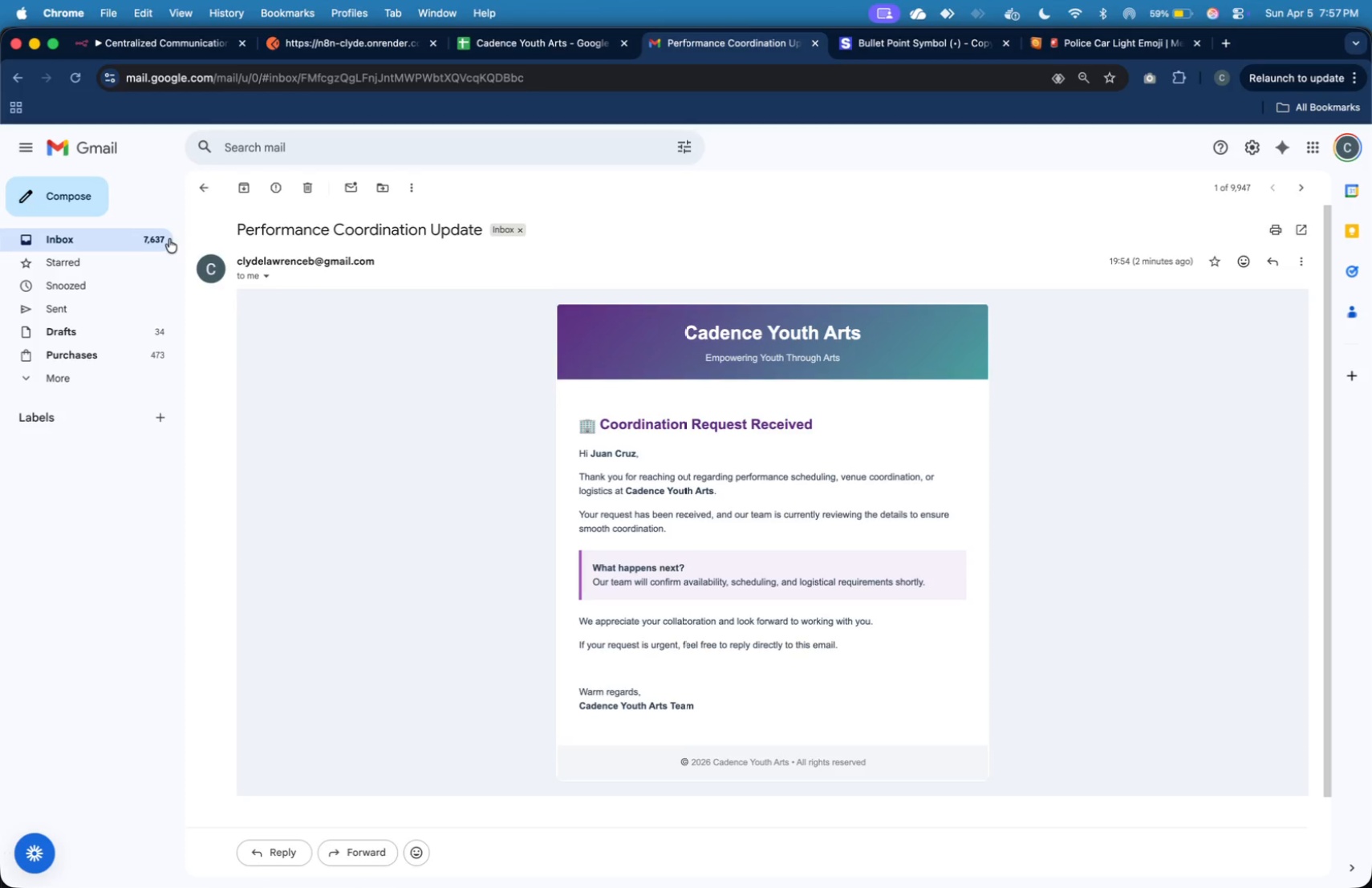 
left_click([168, 238])
 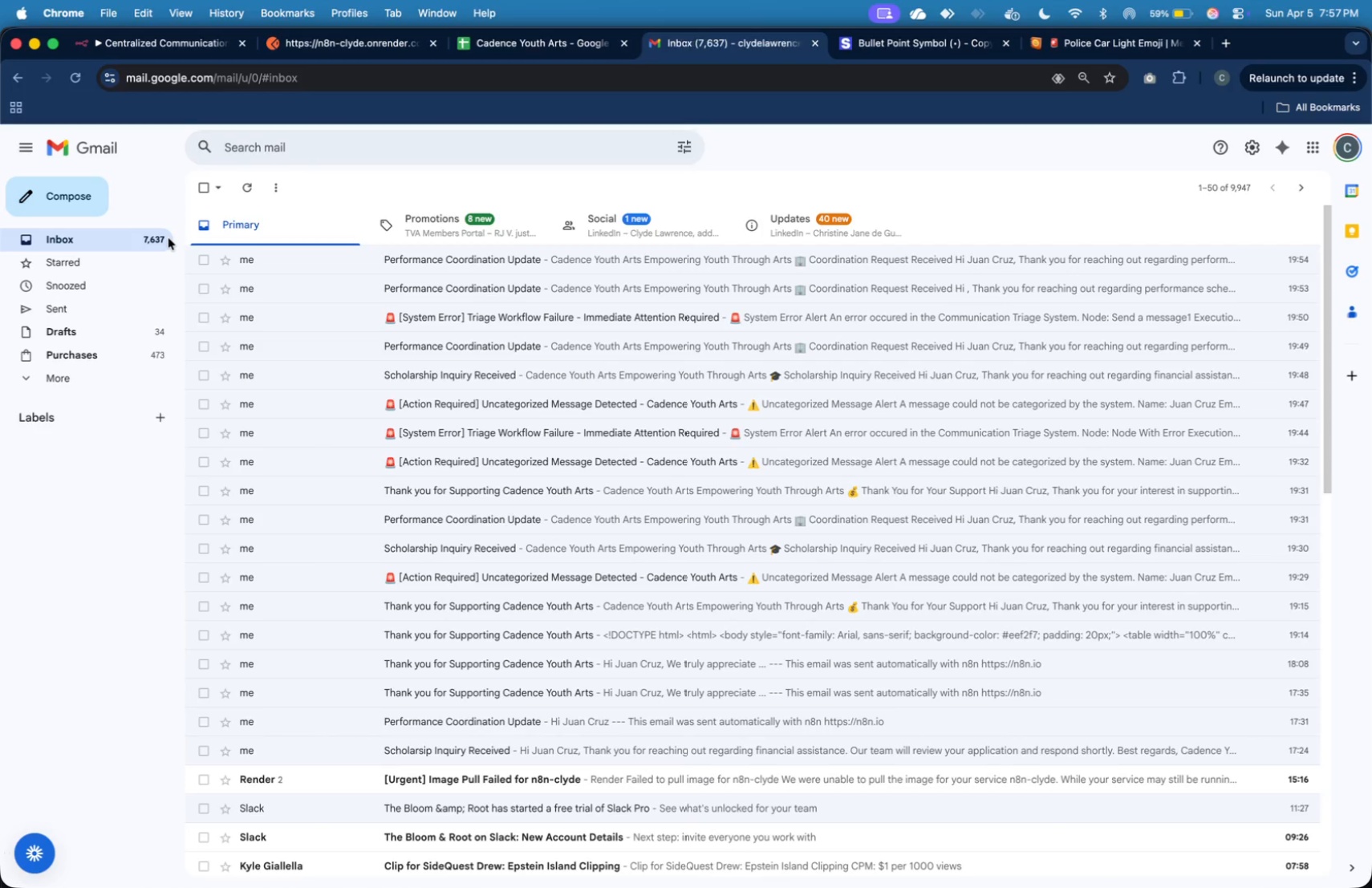 
left_click([168, 238])
 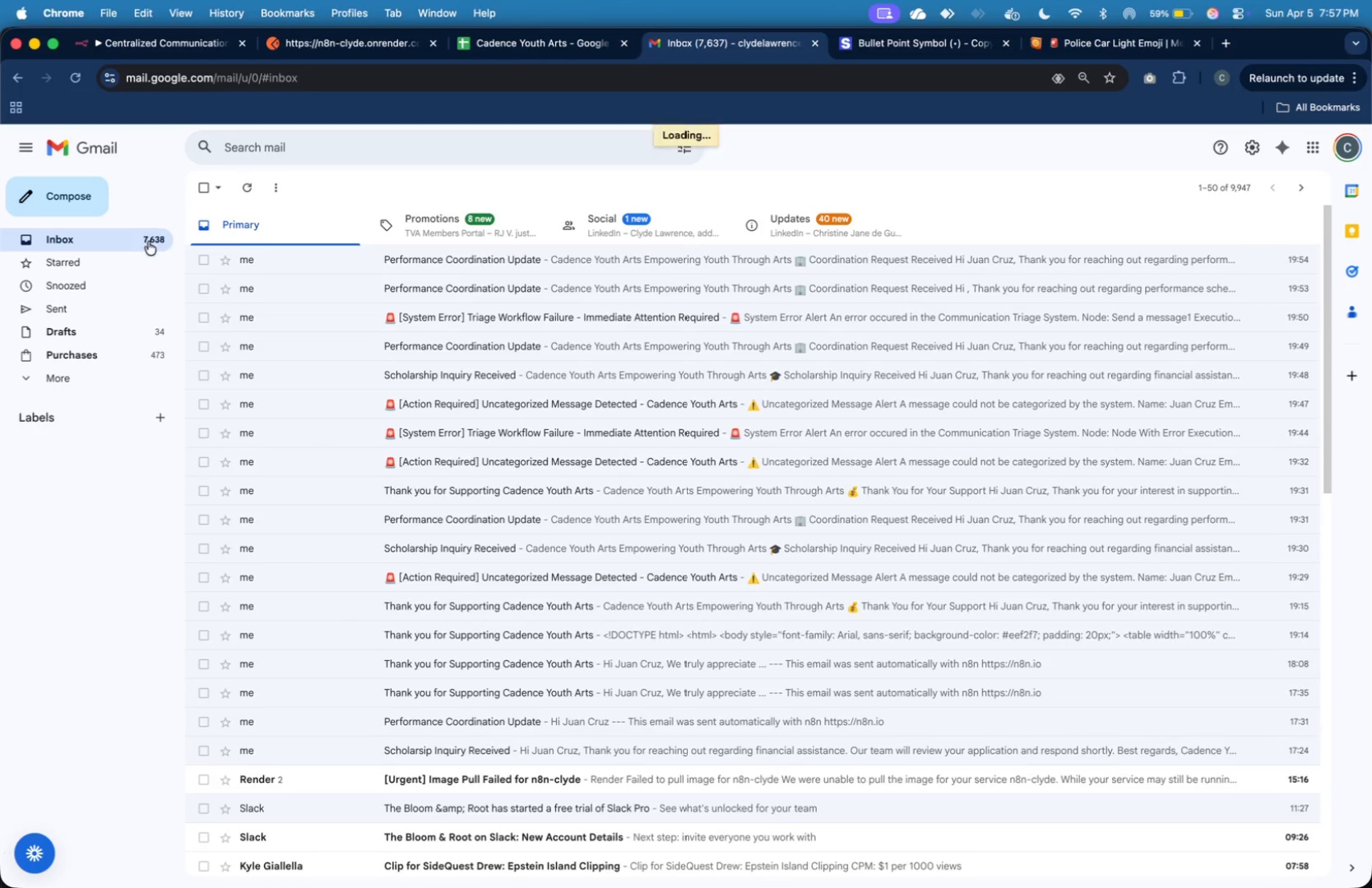 
left_click([148, 241])
 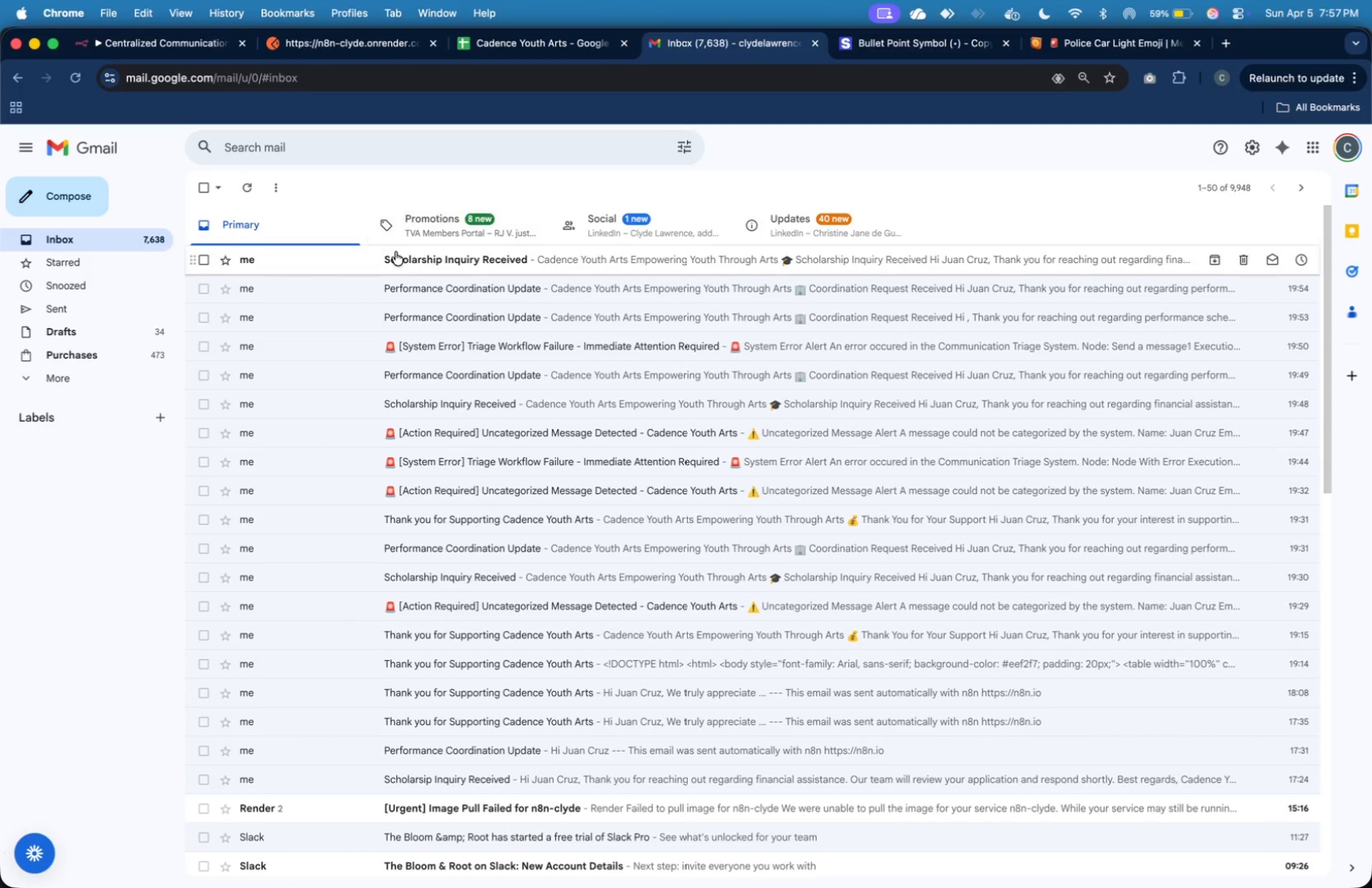 
left_click([396, 252])
 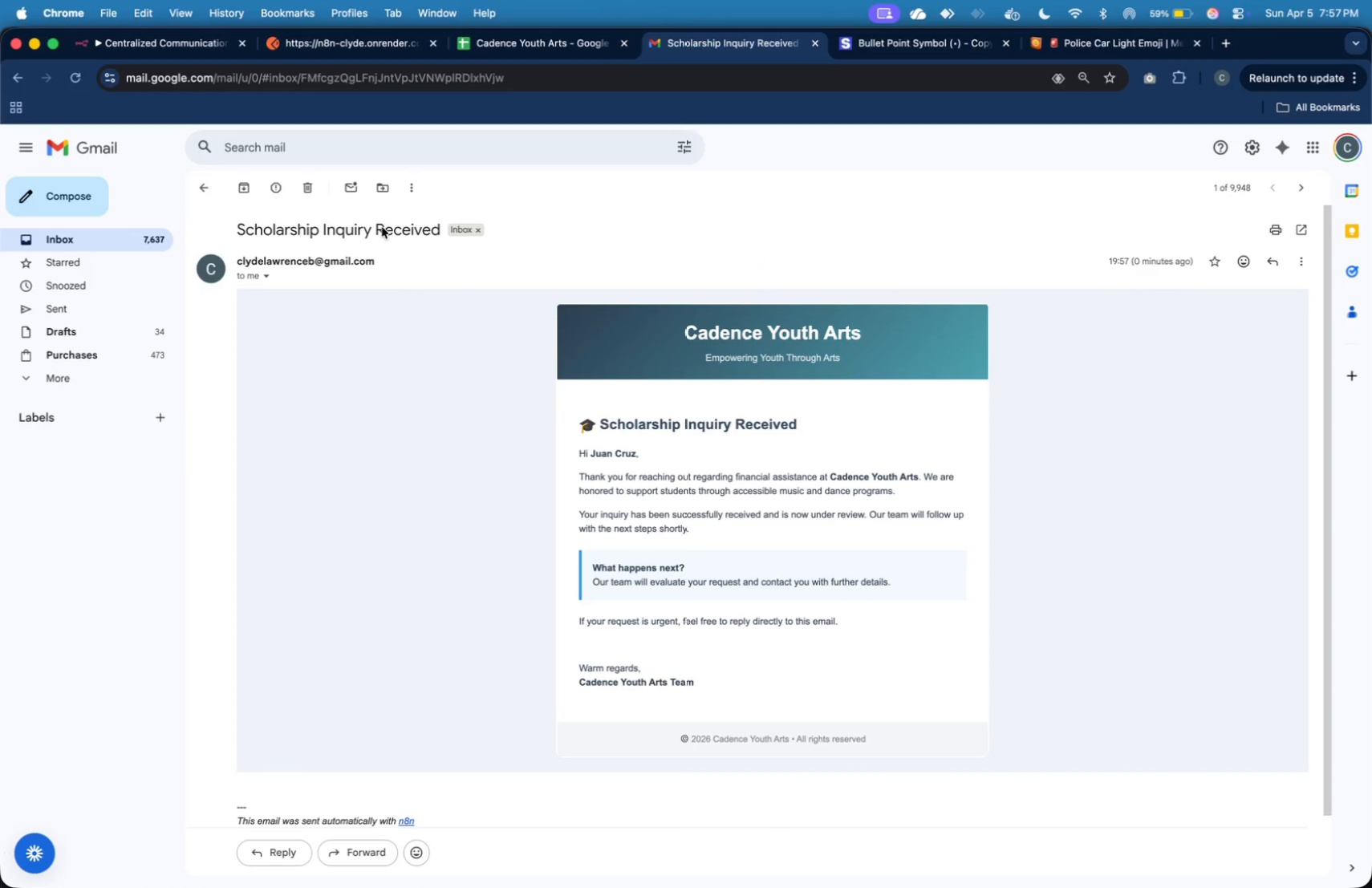 
left_click([202, 47])
 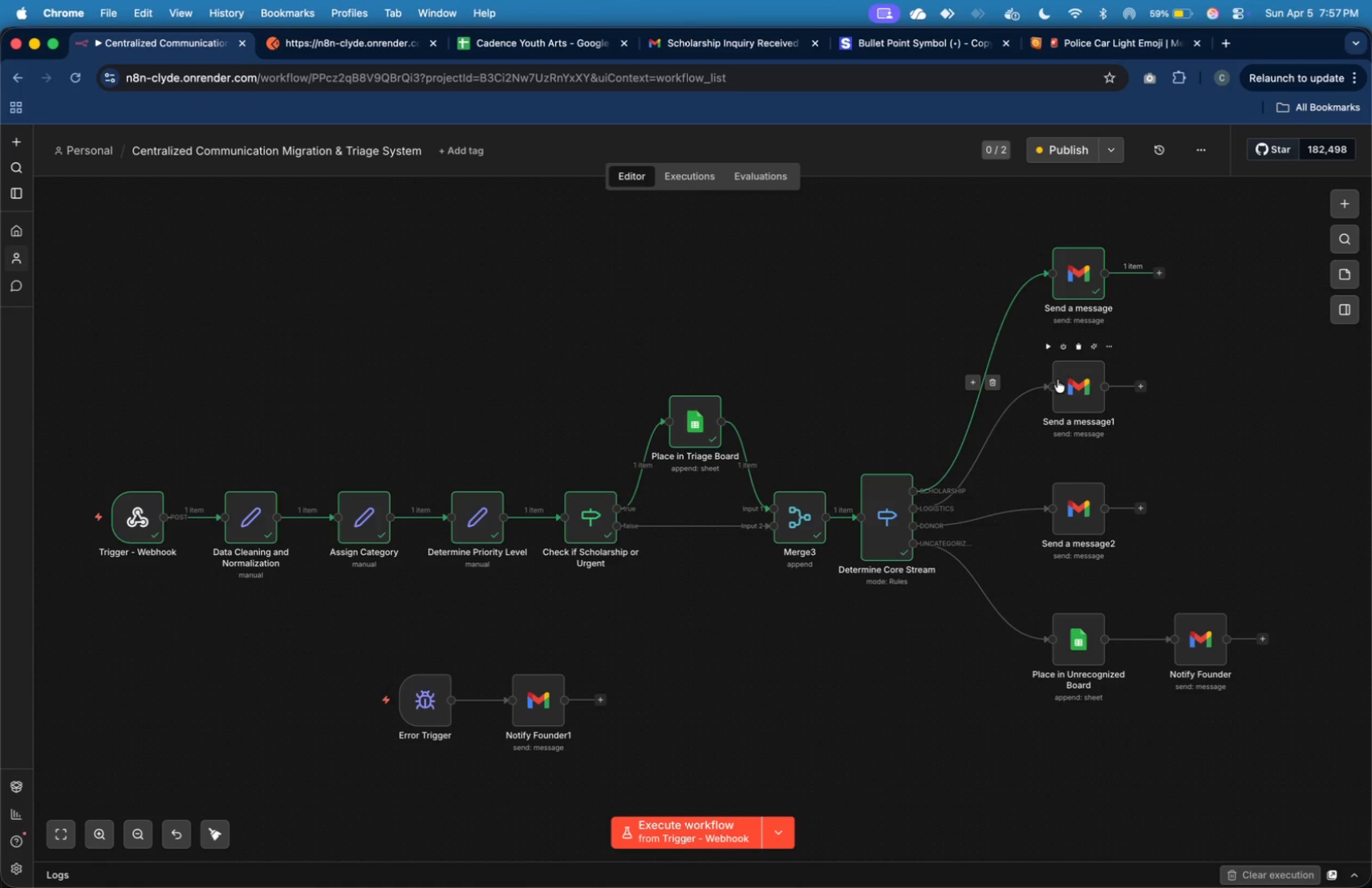 
double_click([1059, 381])
 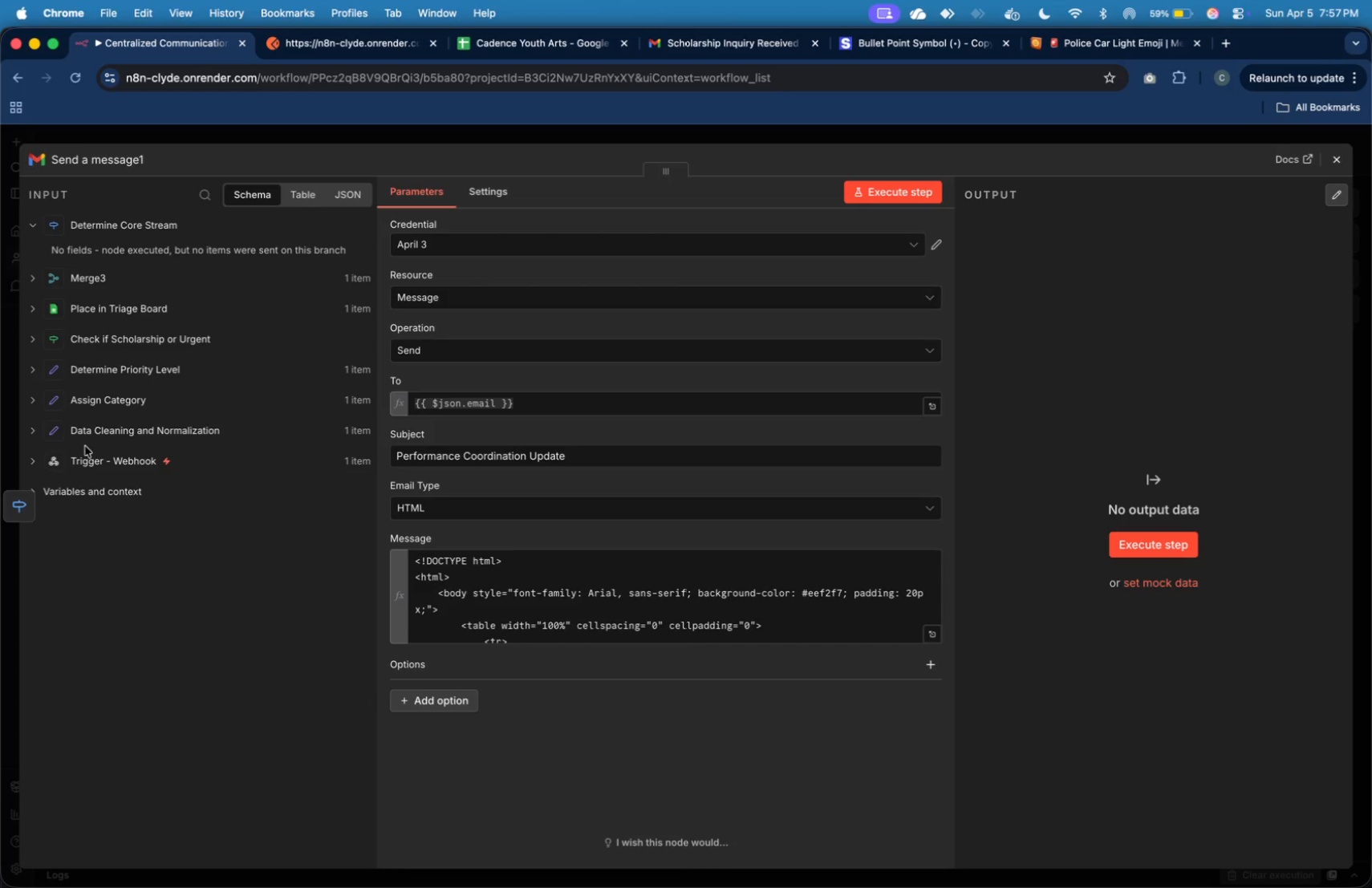 
left_click([35, 428])
 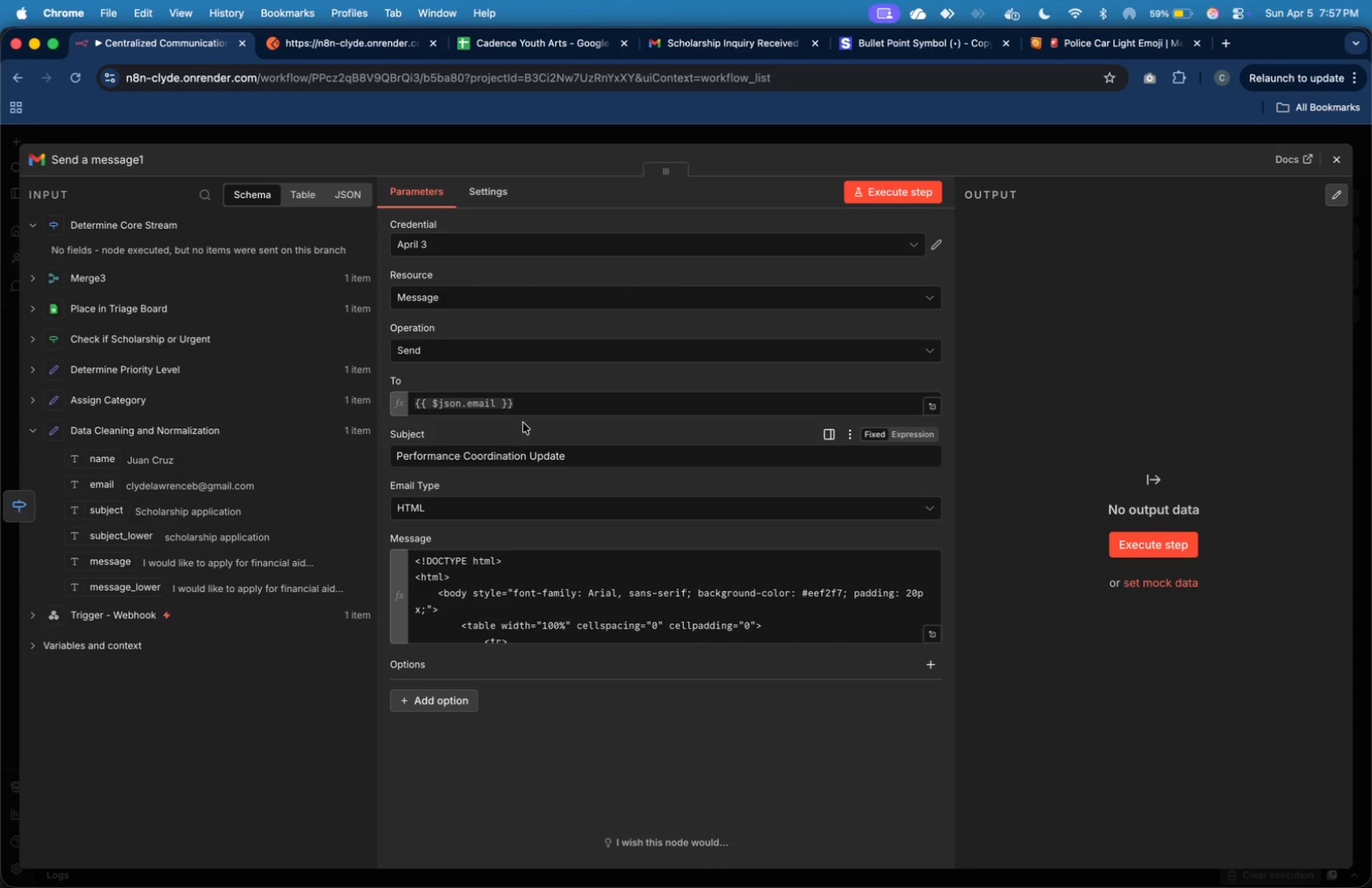 
left_click_drag(start_coordinate=[535, 409], to_coordinate=[389, 409])
 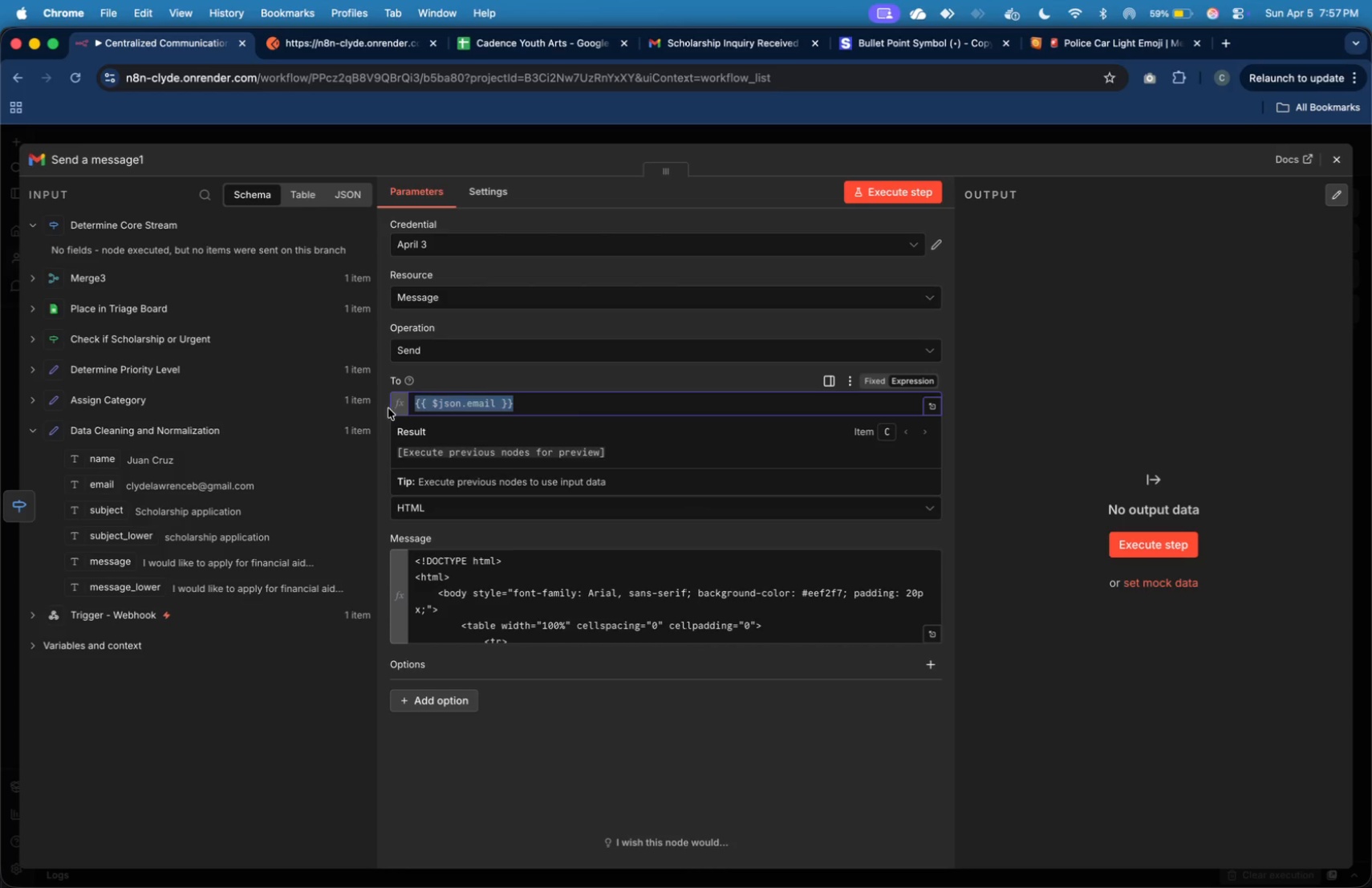 
key(Backspace)
 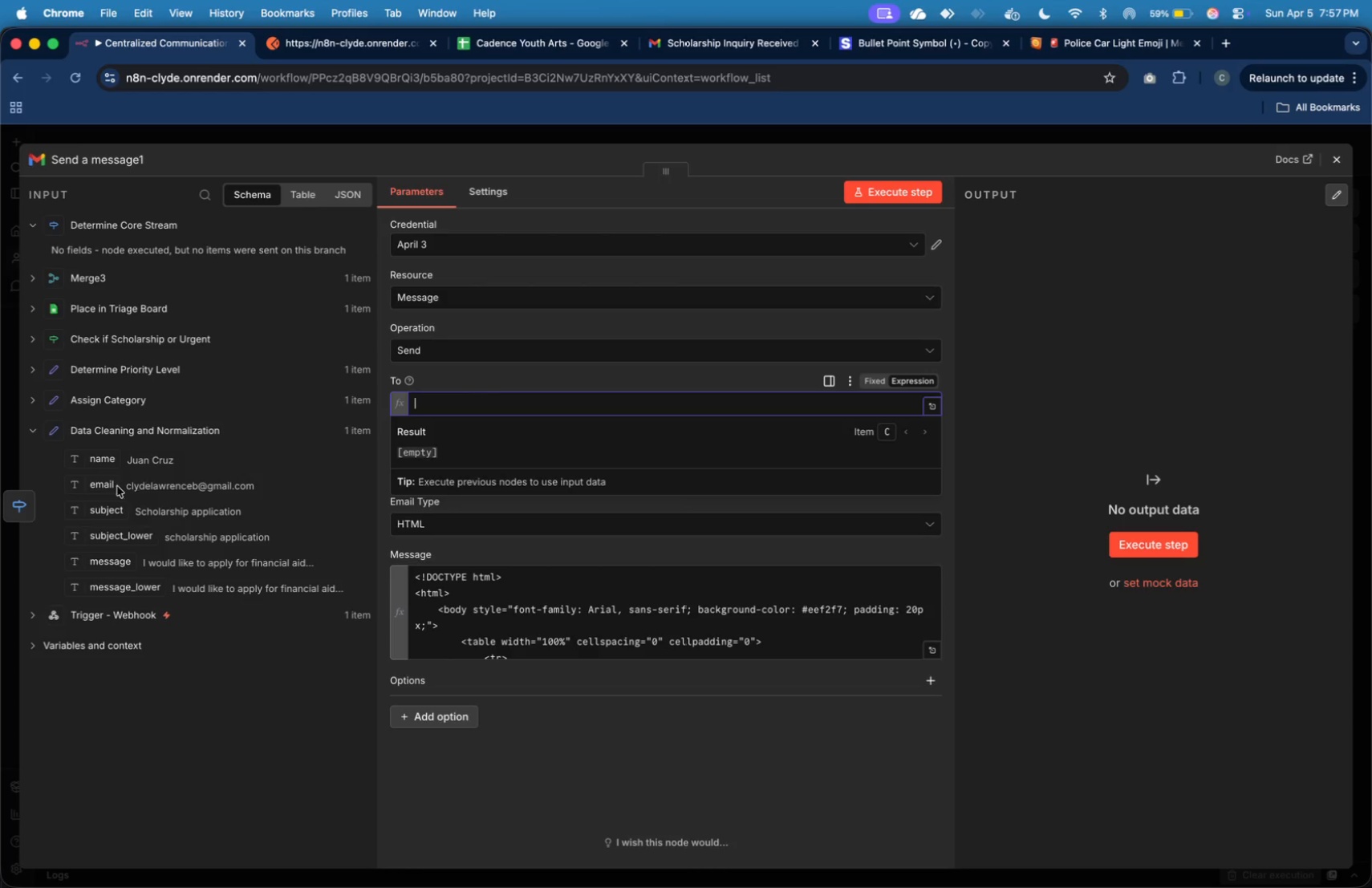 
left_click_drag(start_coordinate=[109, 485], to_coordinate=[434, 413])
 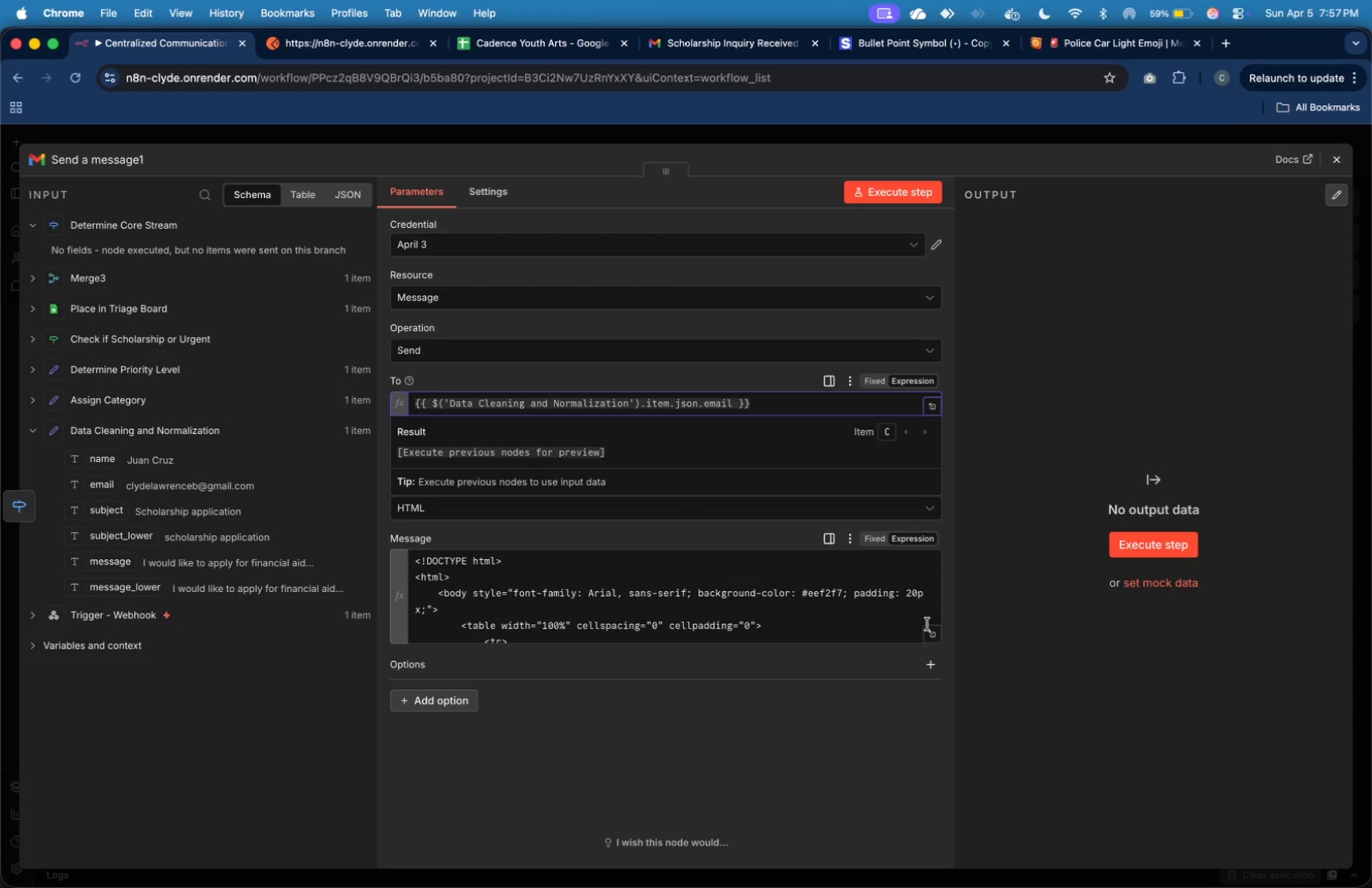 
left_click([928, 627])
 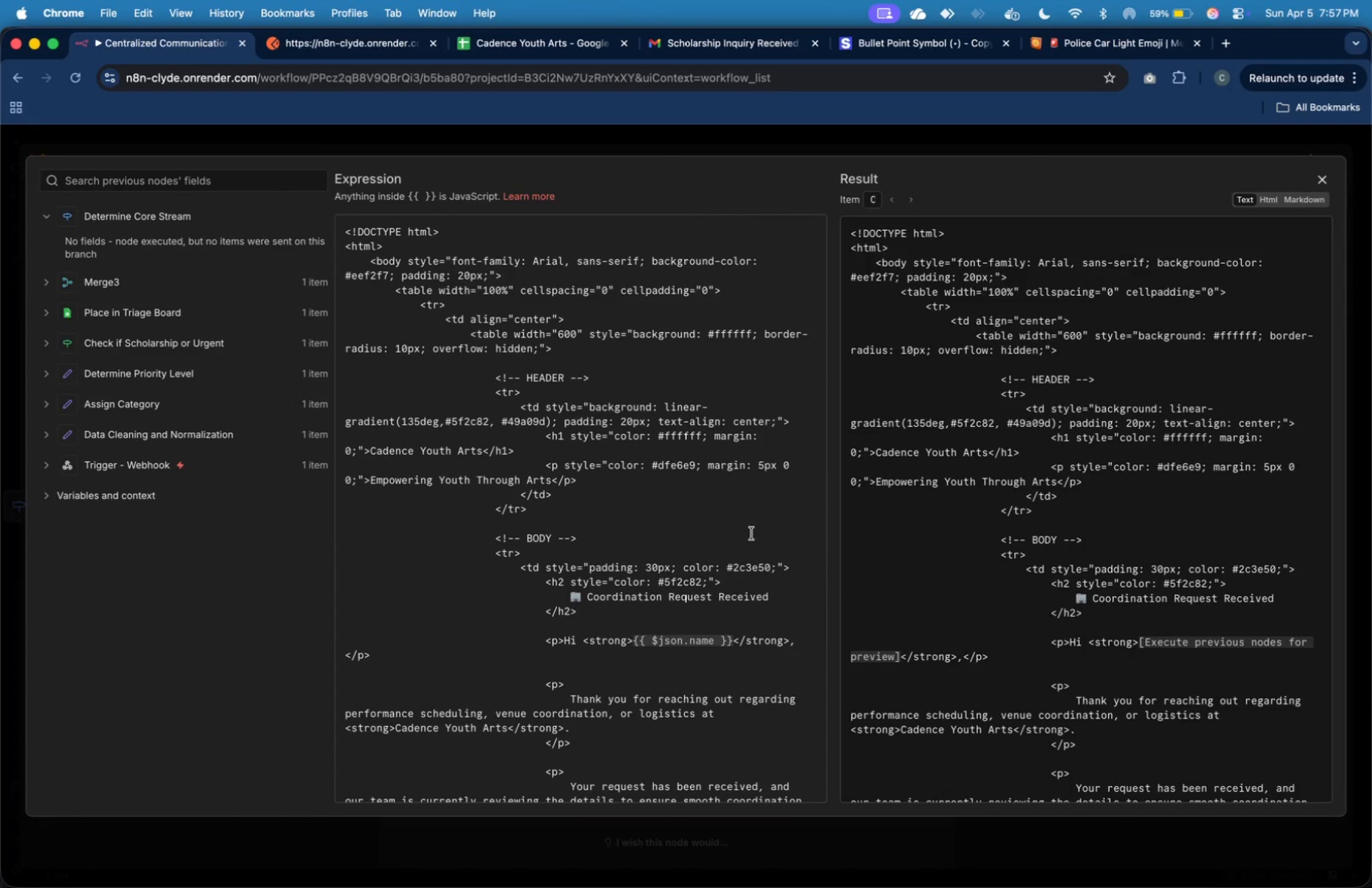 
scroll: coordinate [743, 529], scroll_direction: down, amount: 2.0
 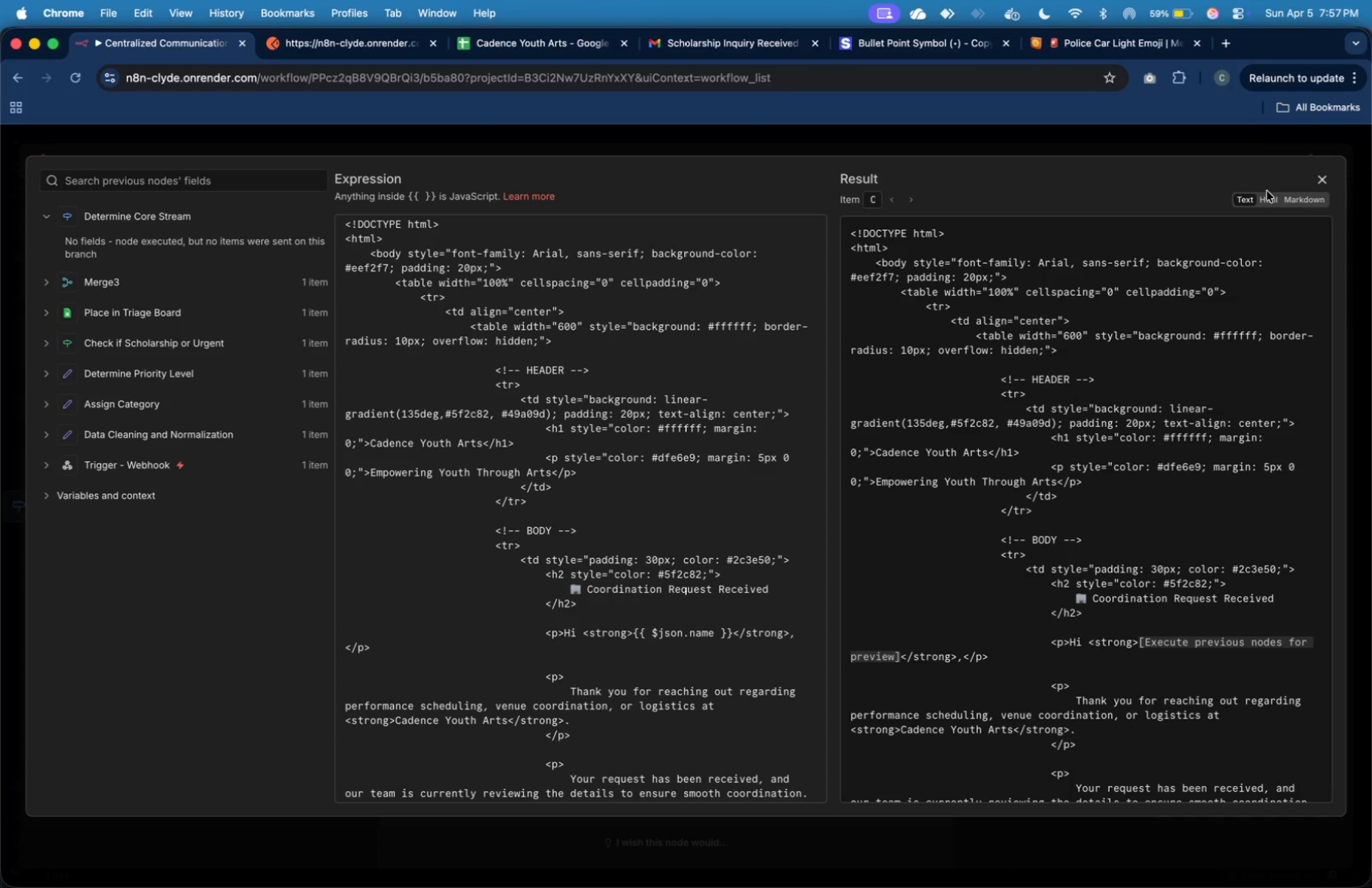 
double_click([1268, 199])
 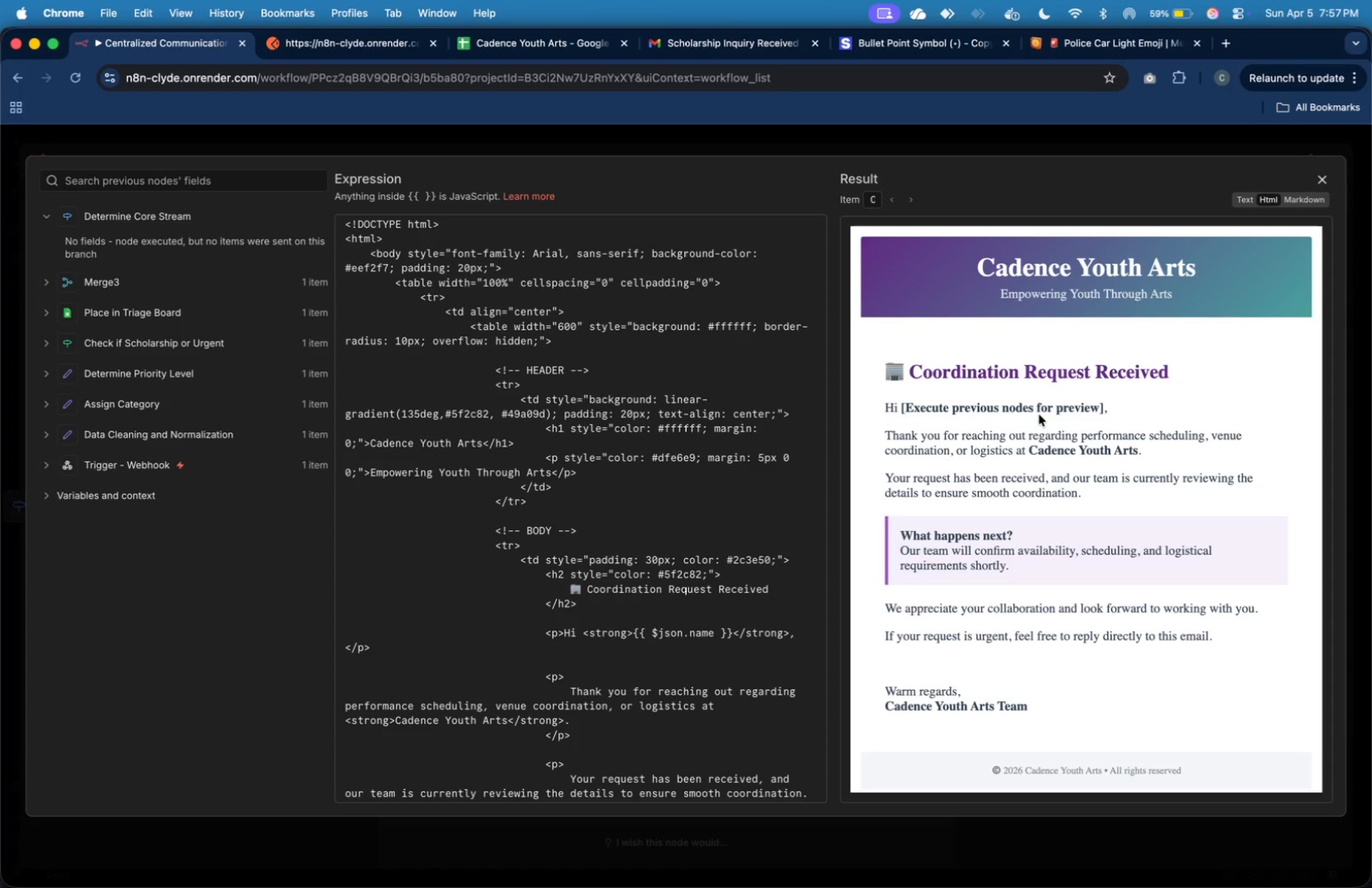 
double_click([1037, 412])
 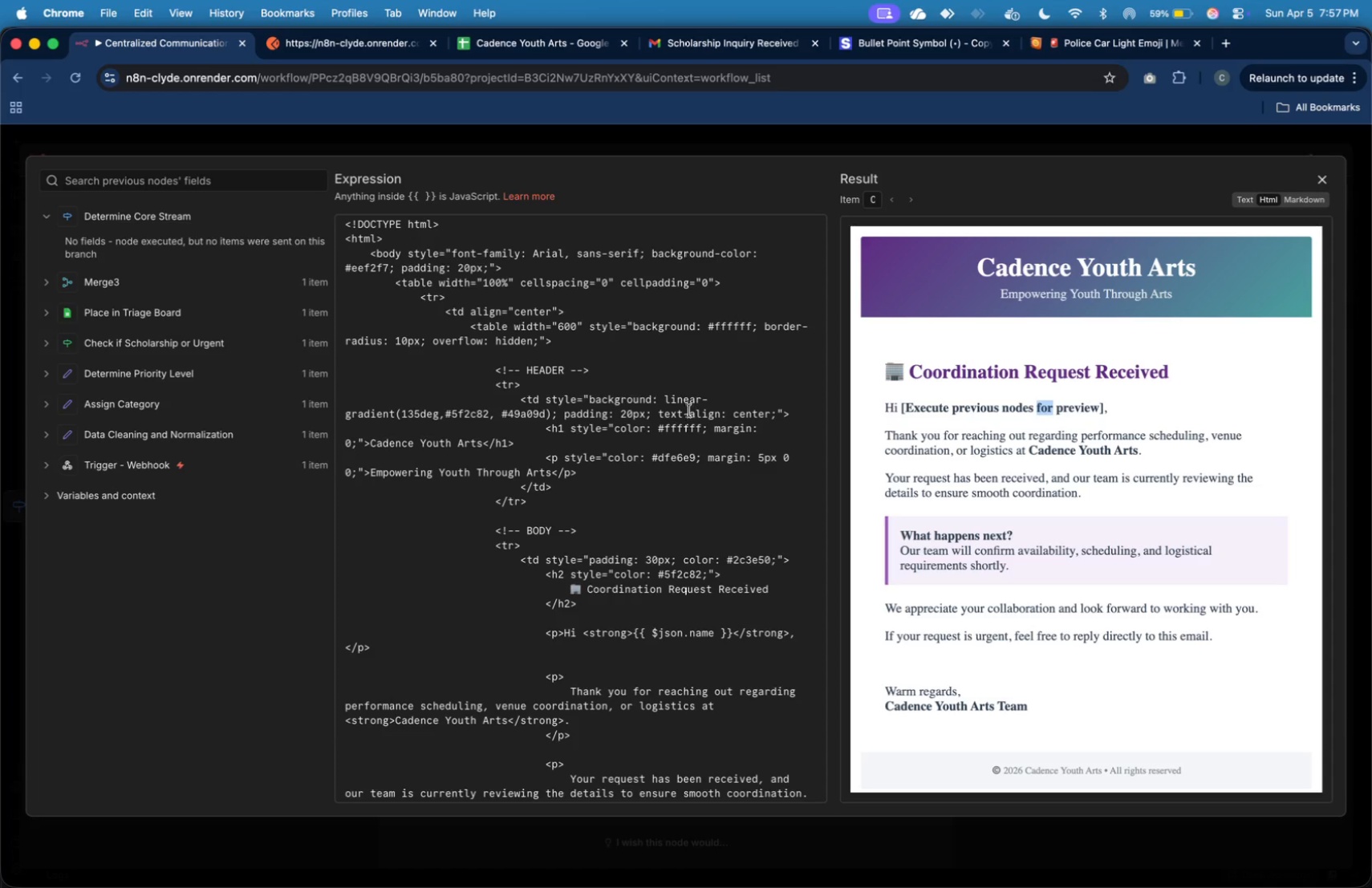 
scroll: coordinate [685, 409], scroll_direction: down, amount: 19.0
 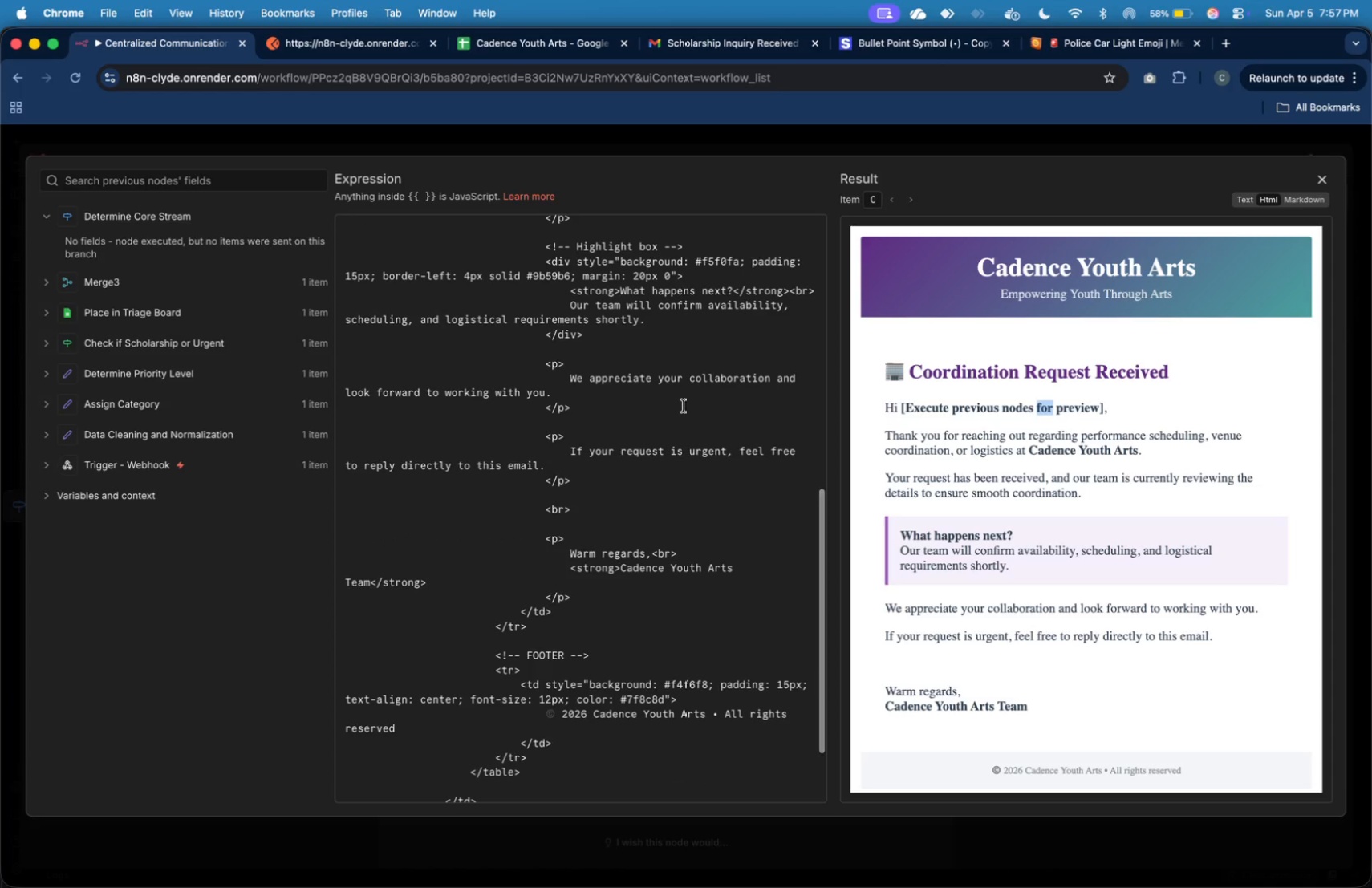 
scroll: coordinate [628, 352], scroll_direction: up, amount: 20.0
 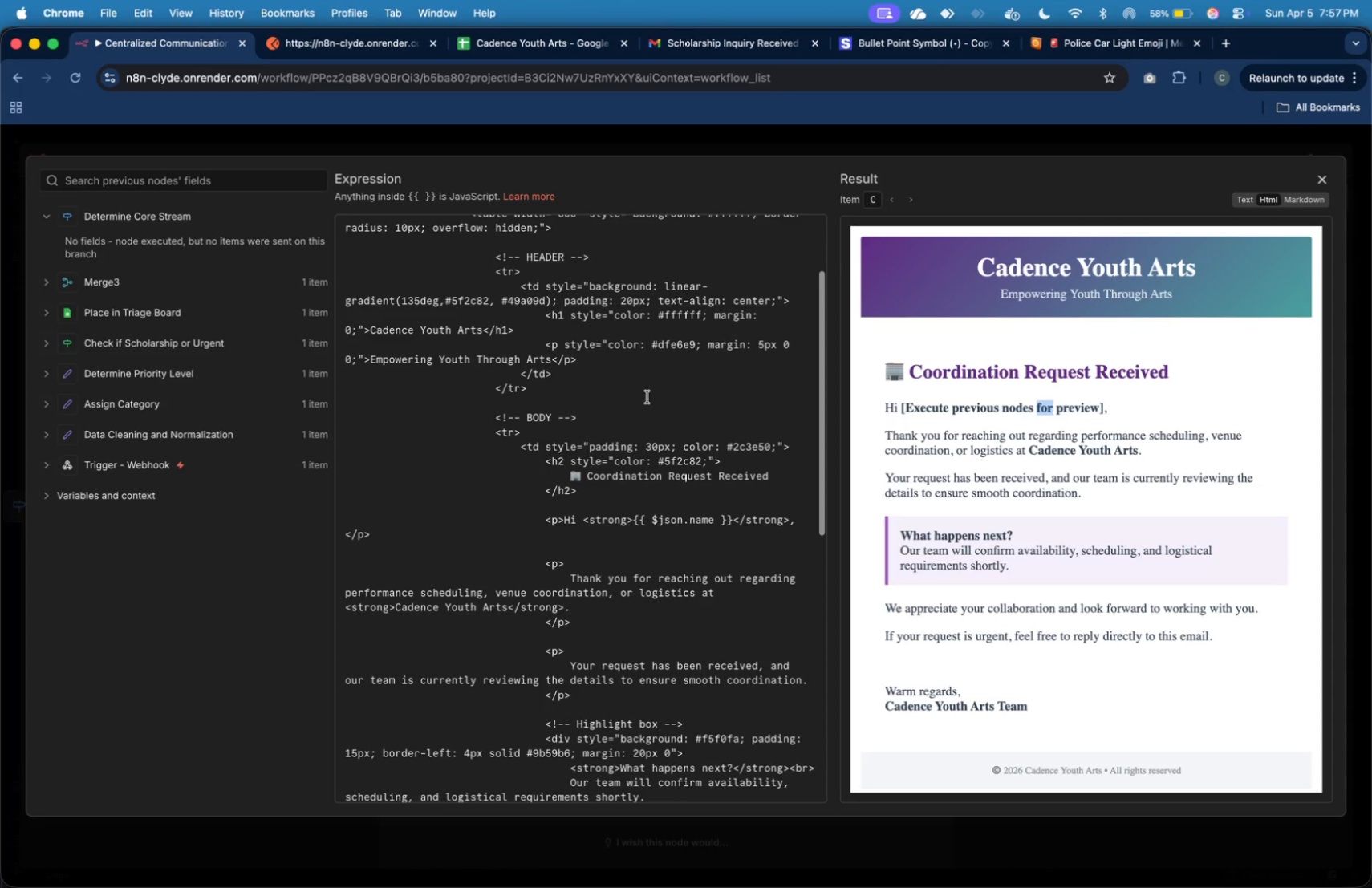 
scroll: coordinate [647, 397], scroll_direction: down, amount: 7.0
 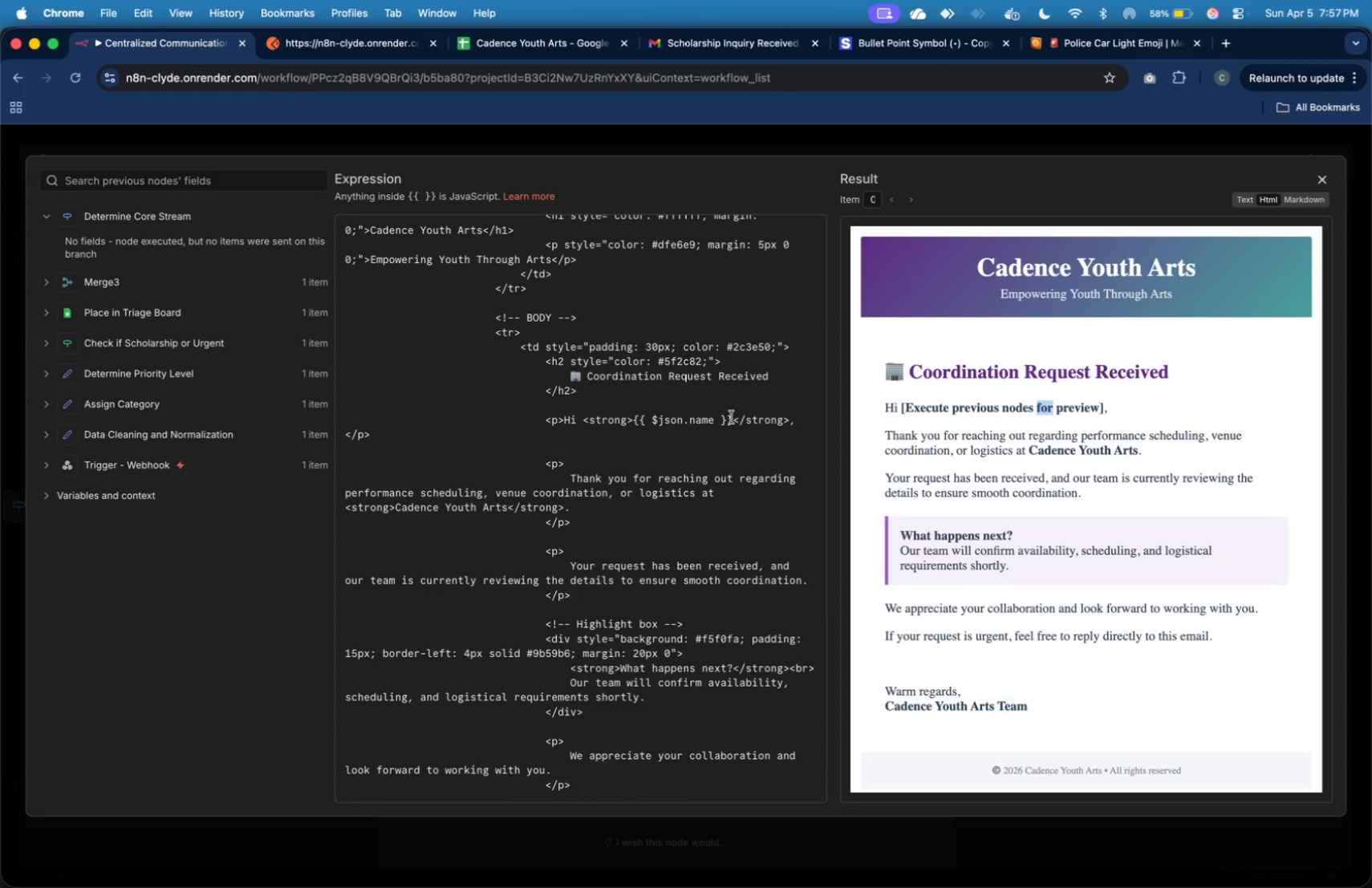 
left_click_drag(start_coordinate=[733, 418], to_coordinate=[639, 419])
 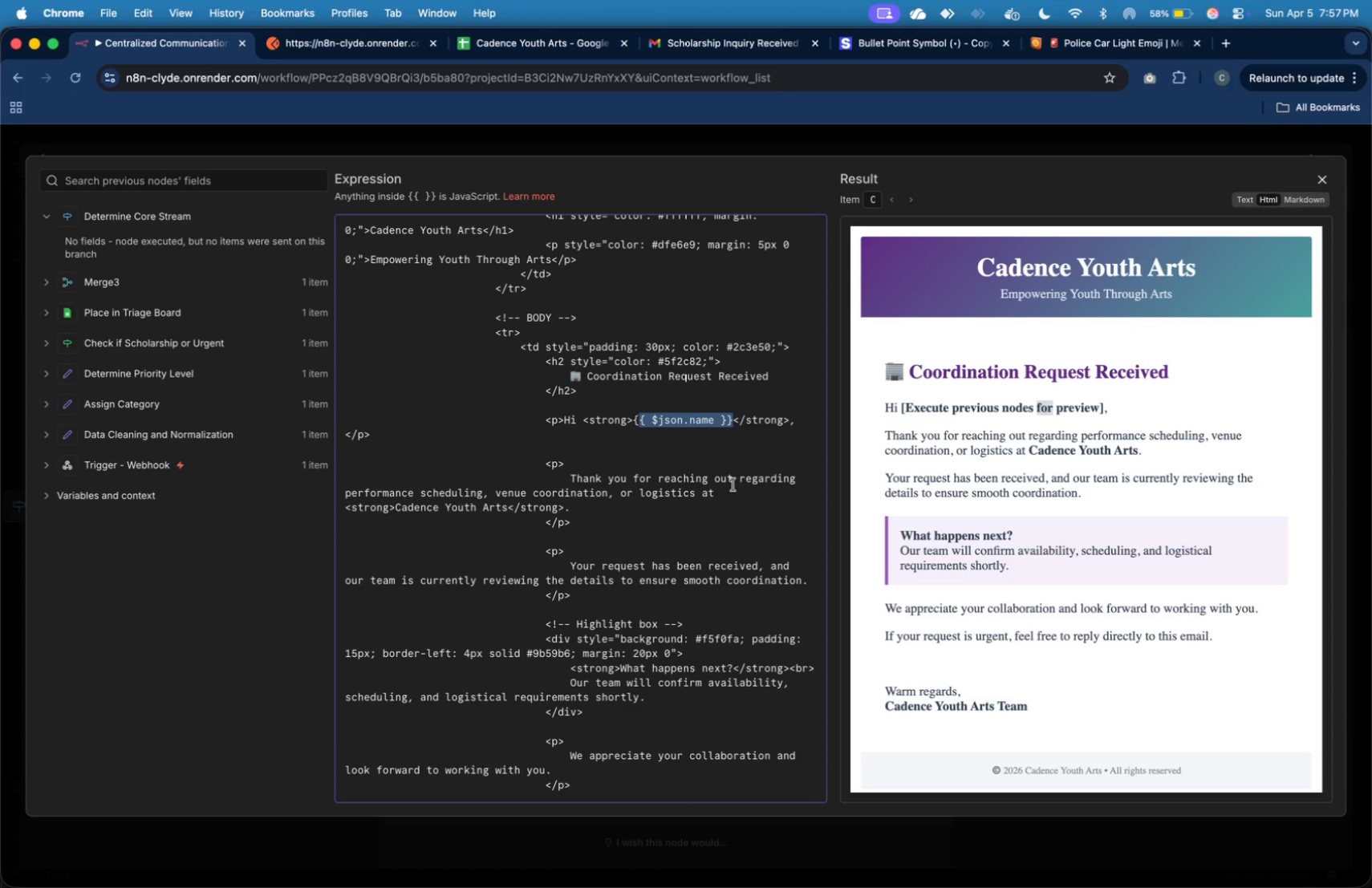 
key(Backspace)
 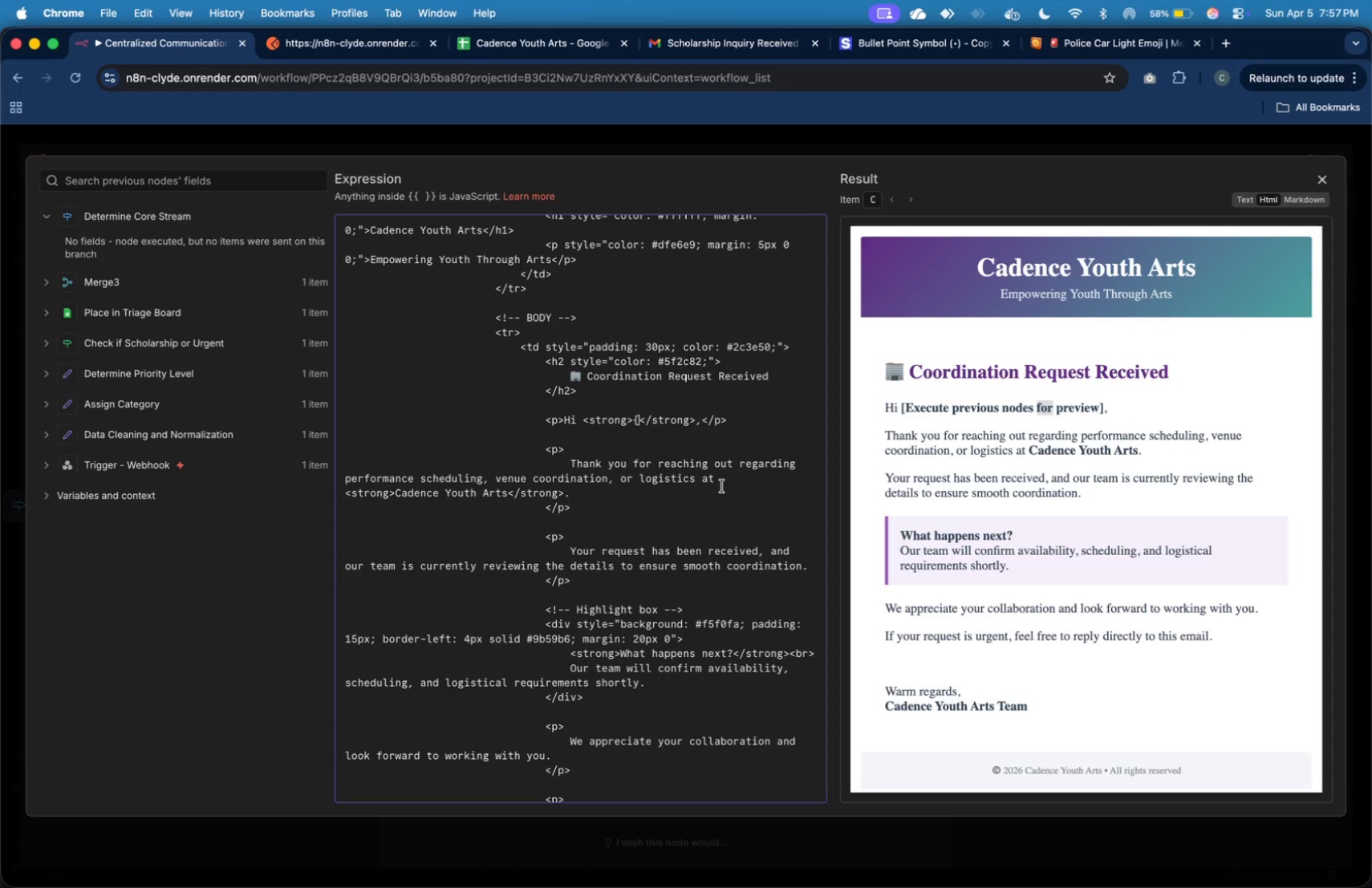 
key(Backspace)
 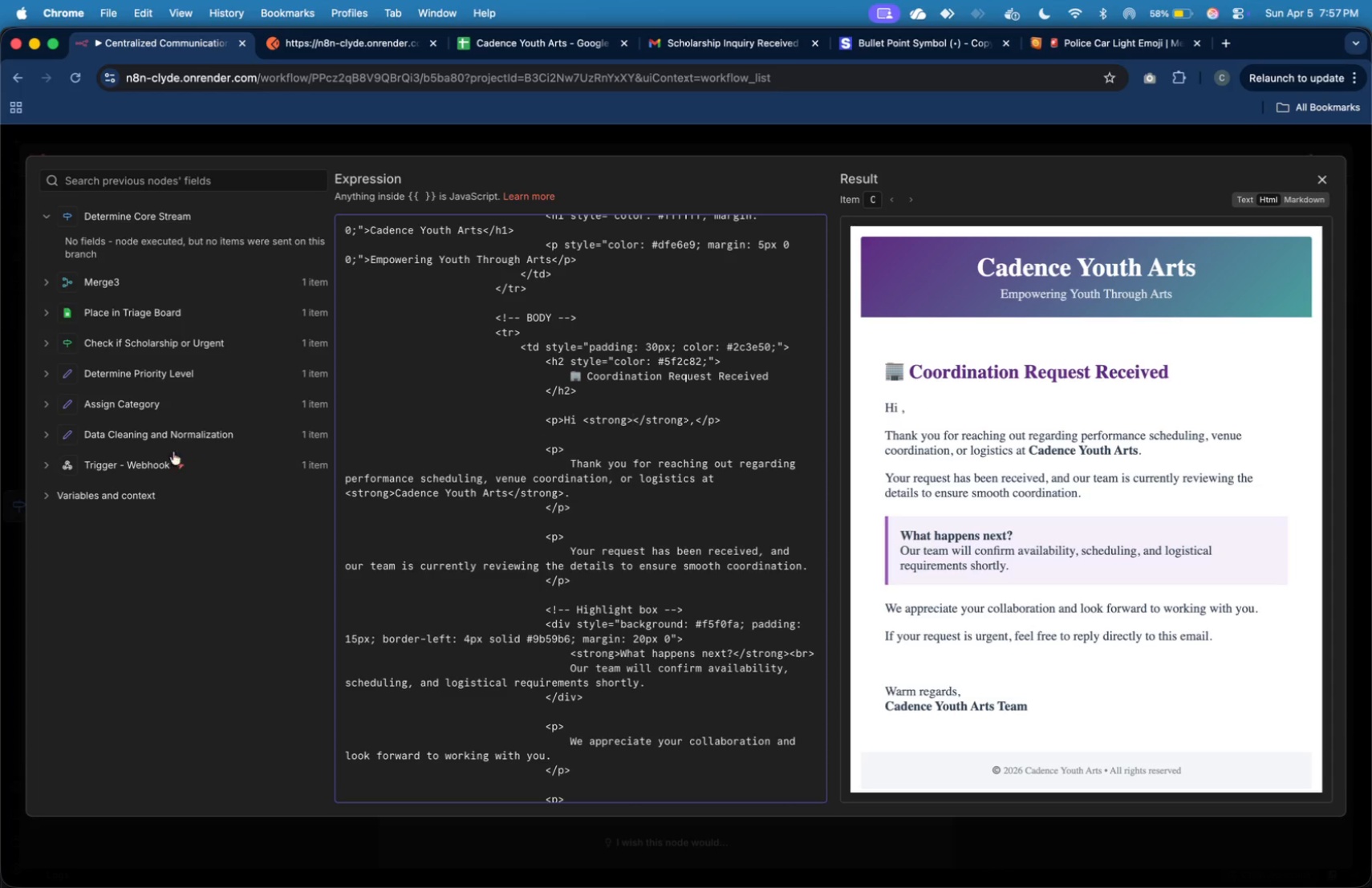 
left_click([122, 432])
 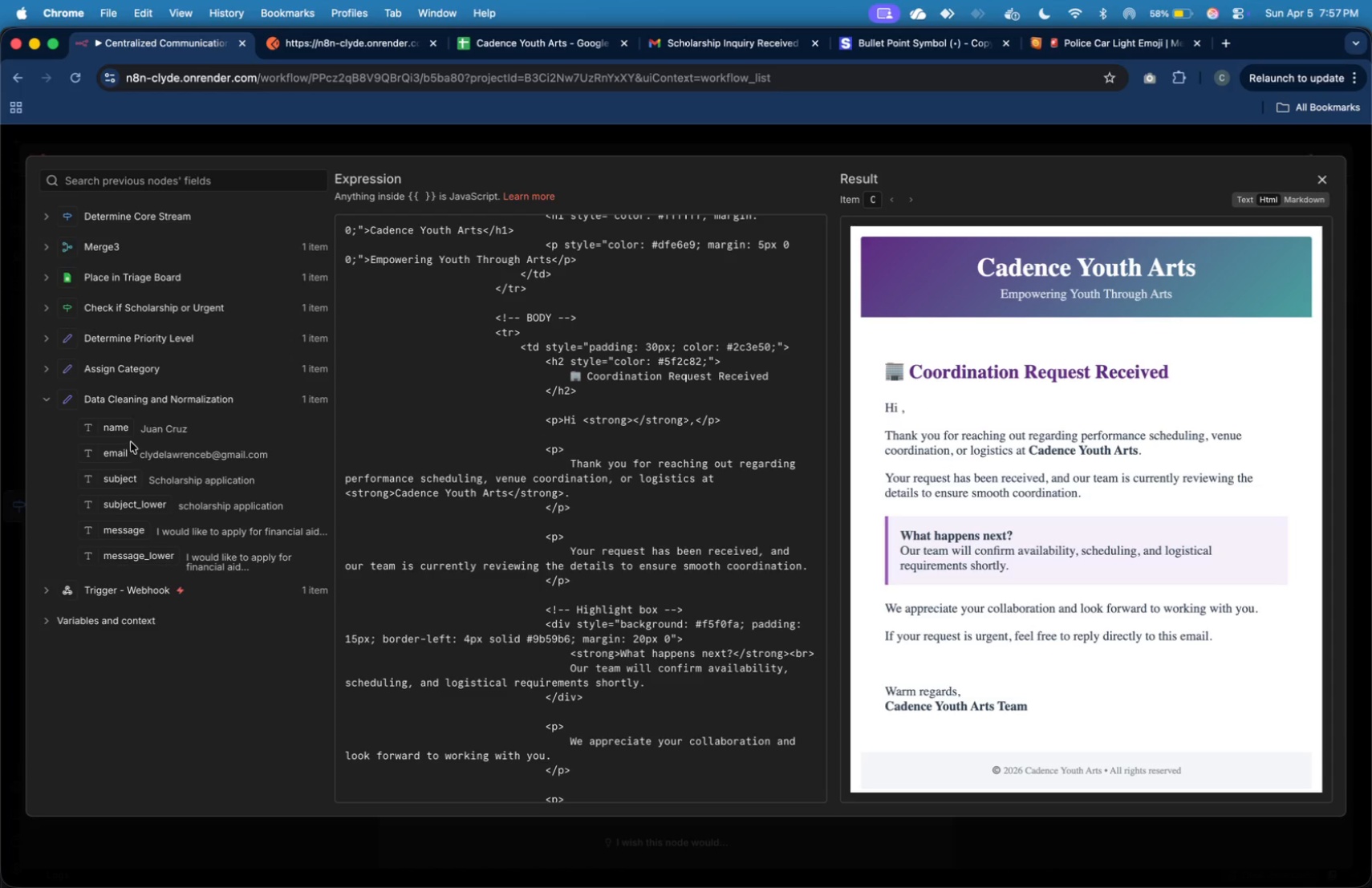 
left_click_drag(start_coordinate=[122, 429], to_coordinate=[635, 422])
 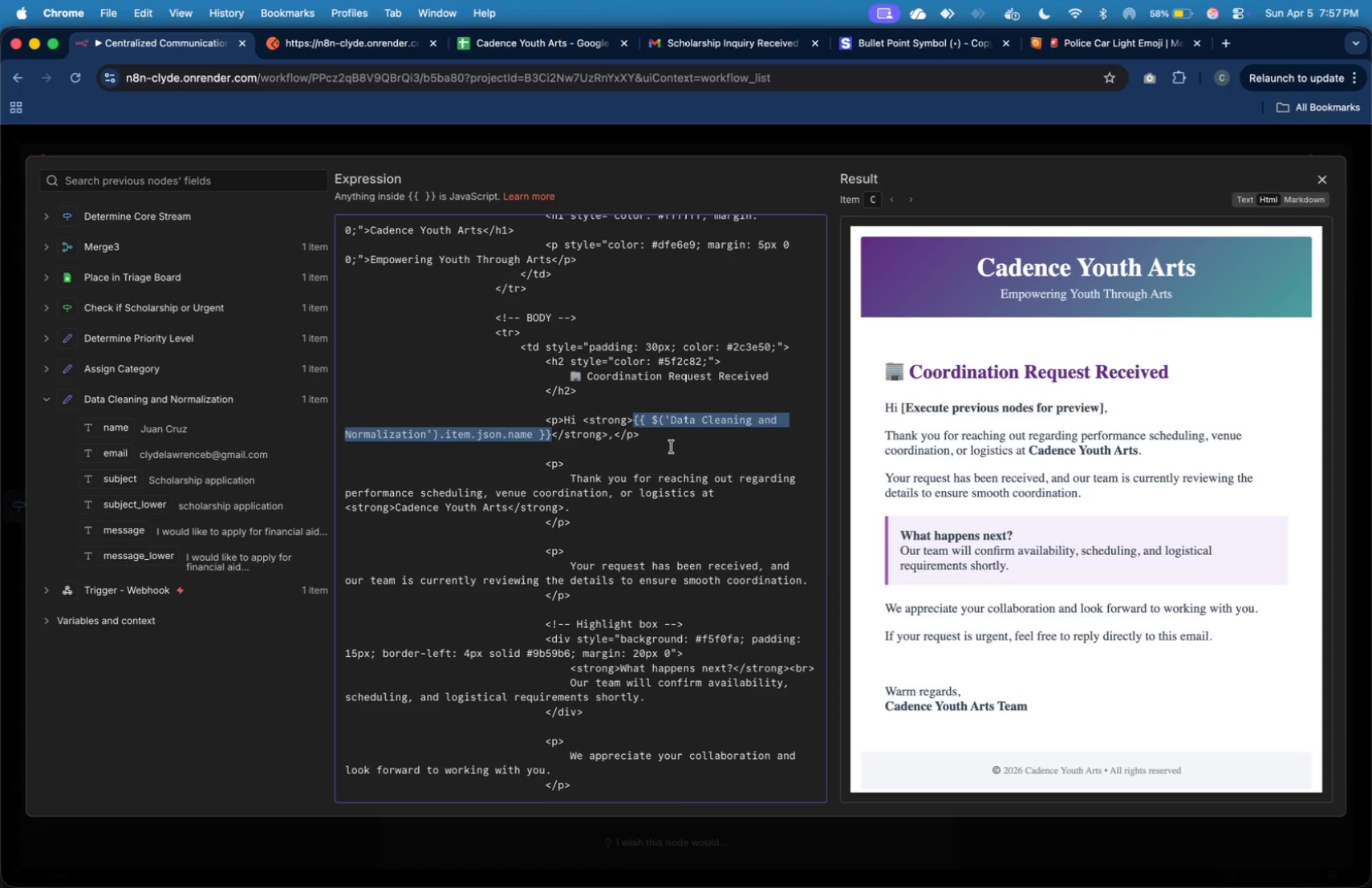 
left_click([674, 440])
 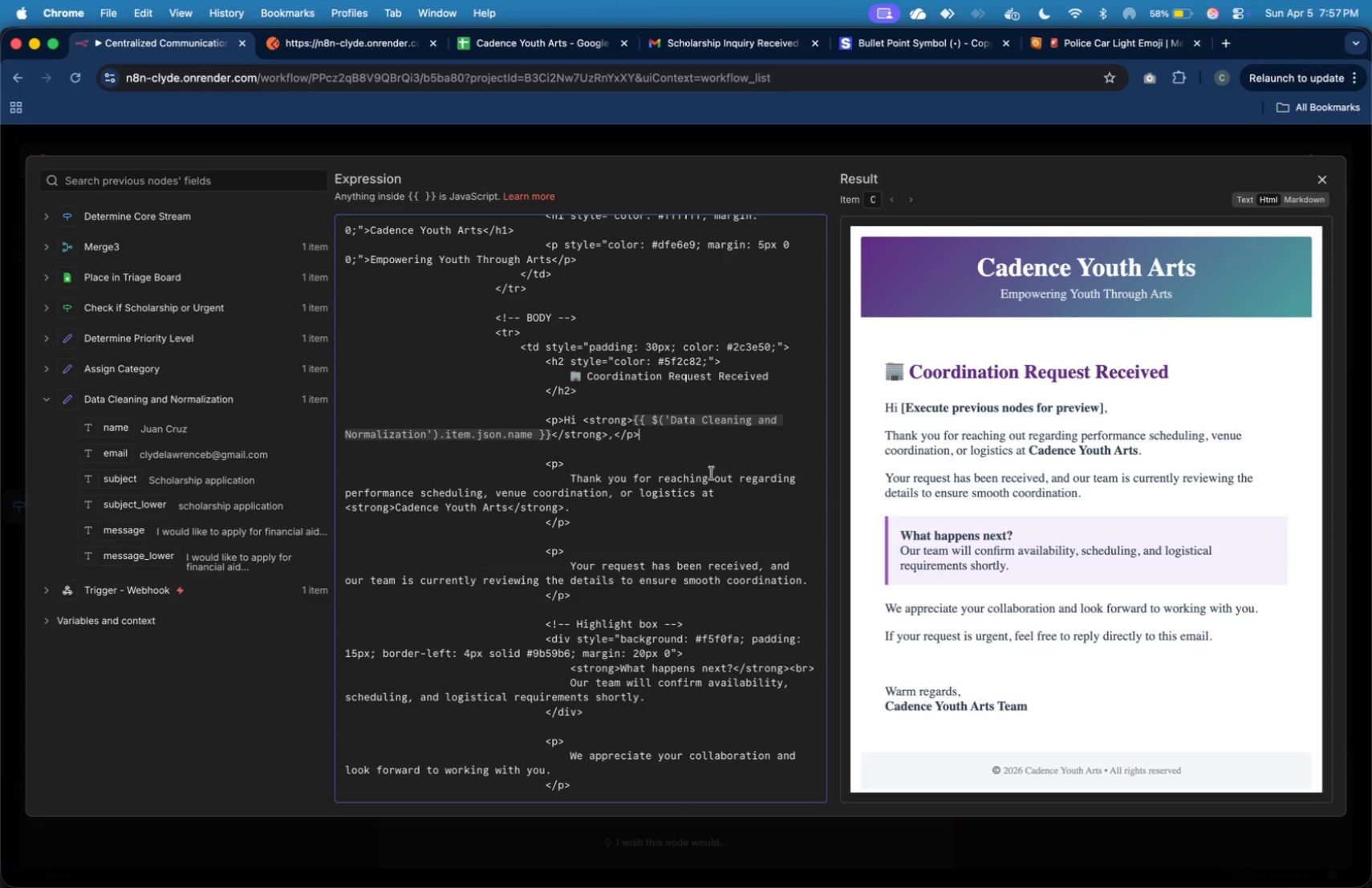 
scroll: coordinate [682, 459], scroll_direction: down, amount: 13.0
 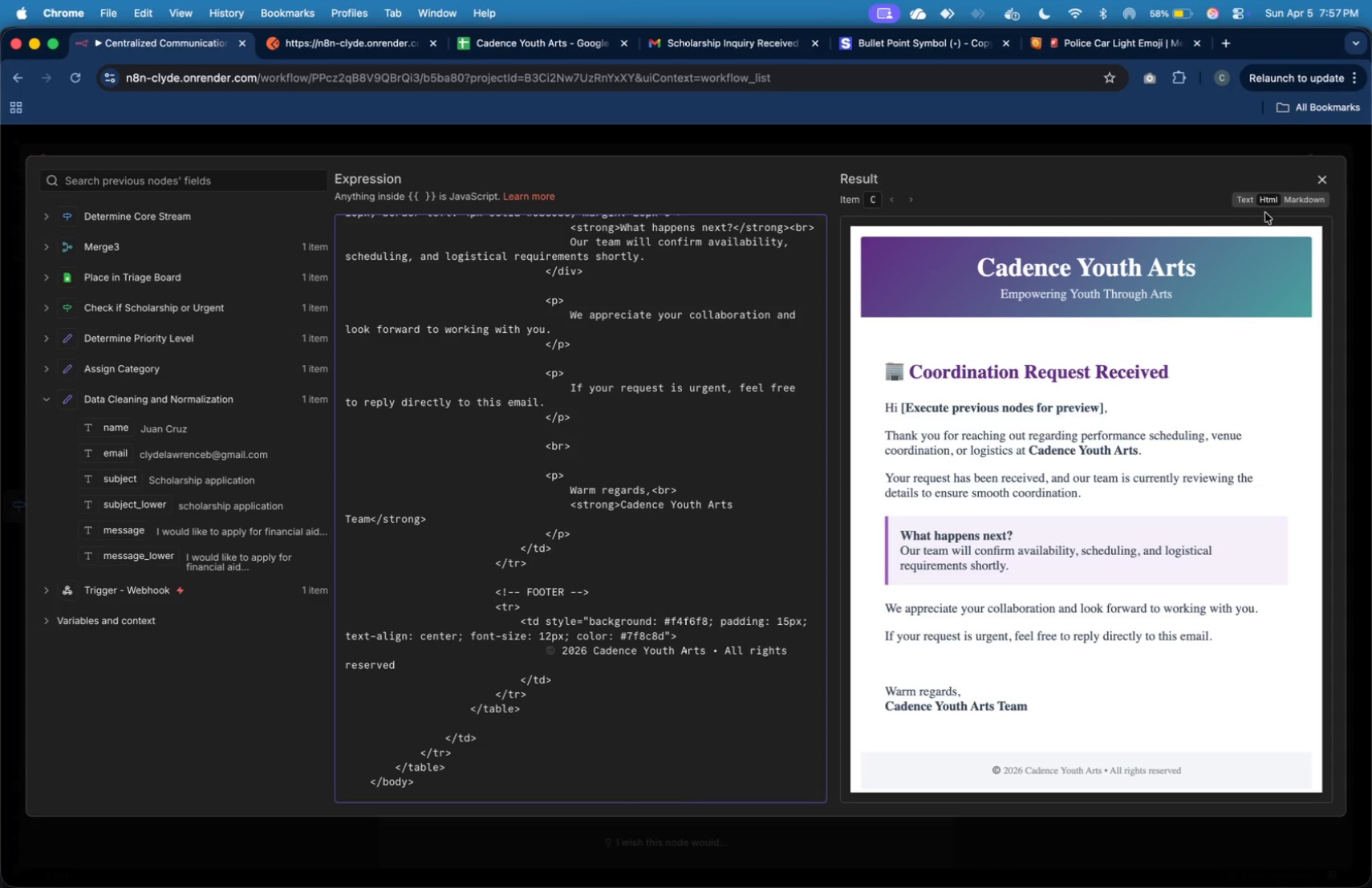 
left_click([1318, 176])
 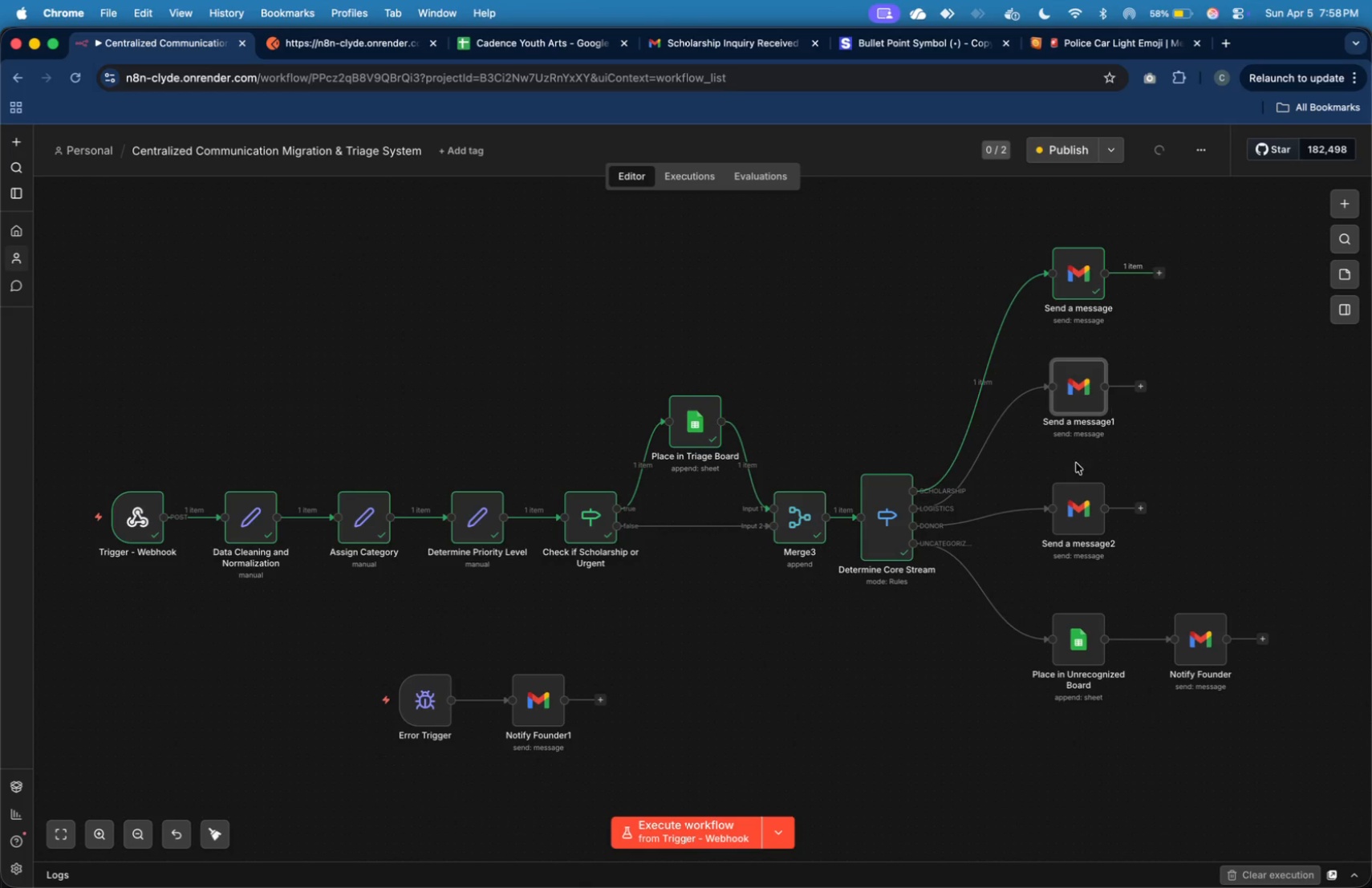 
double_click([1073, 495])
 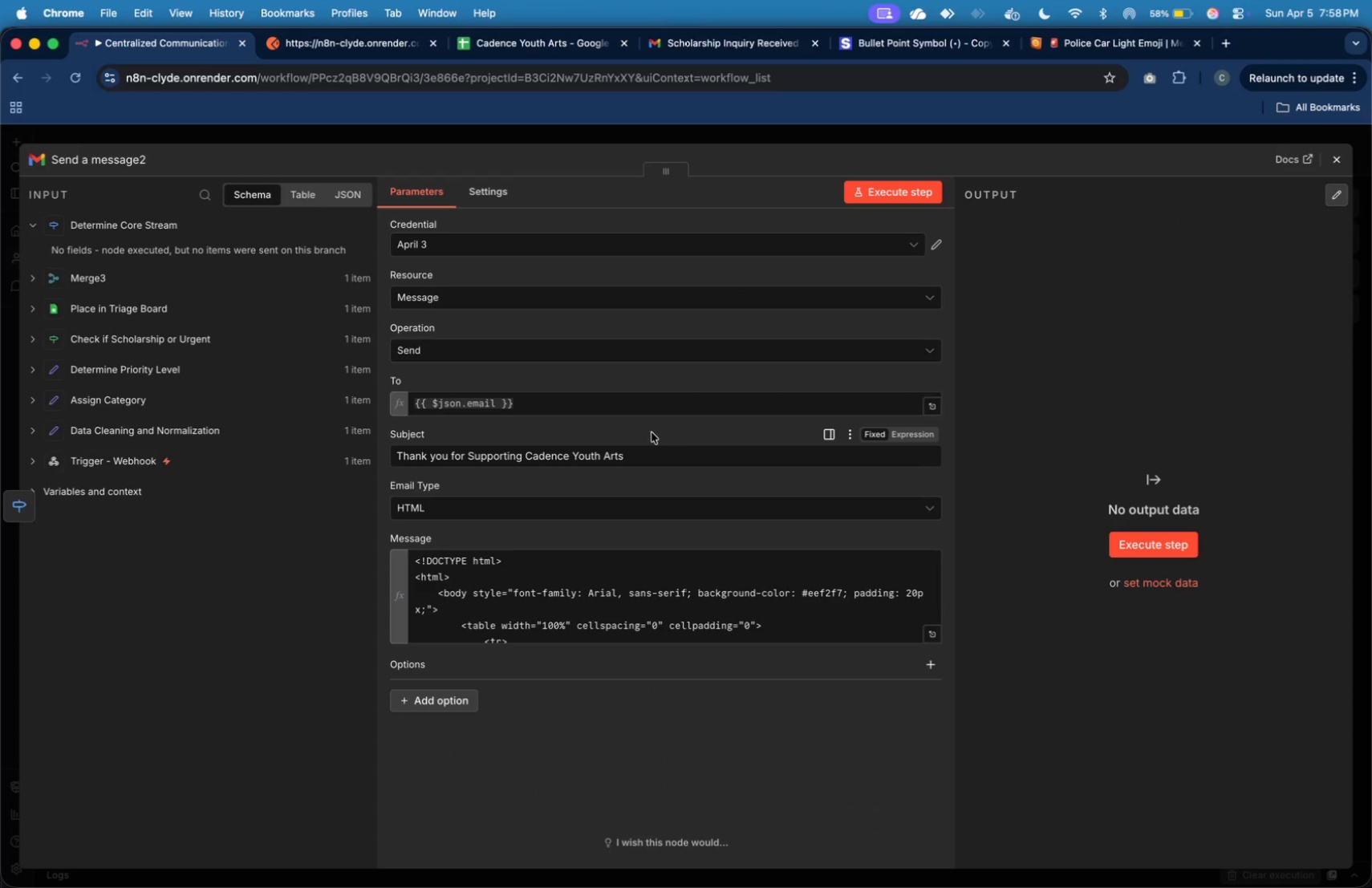 
left_click_drag(start_coordinate=[623, 405], to_coordinate=[310, 398])
 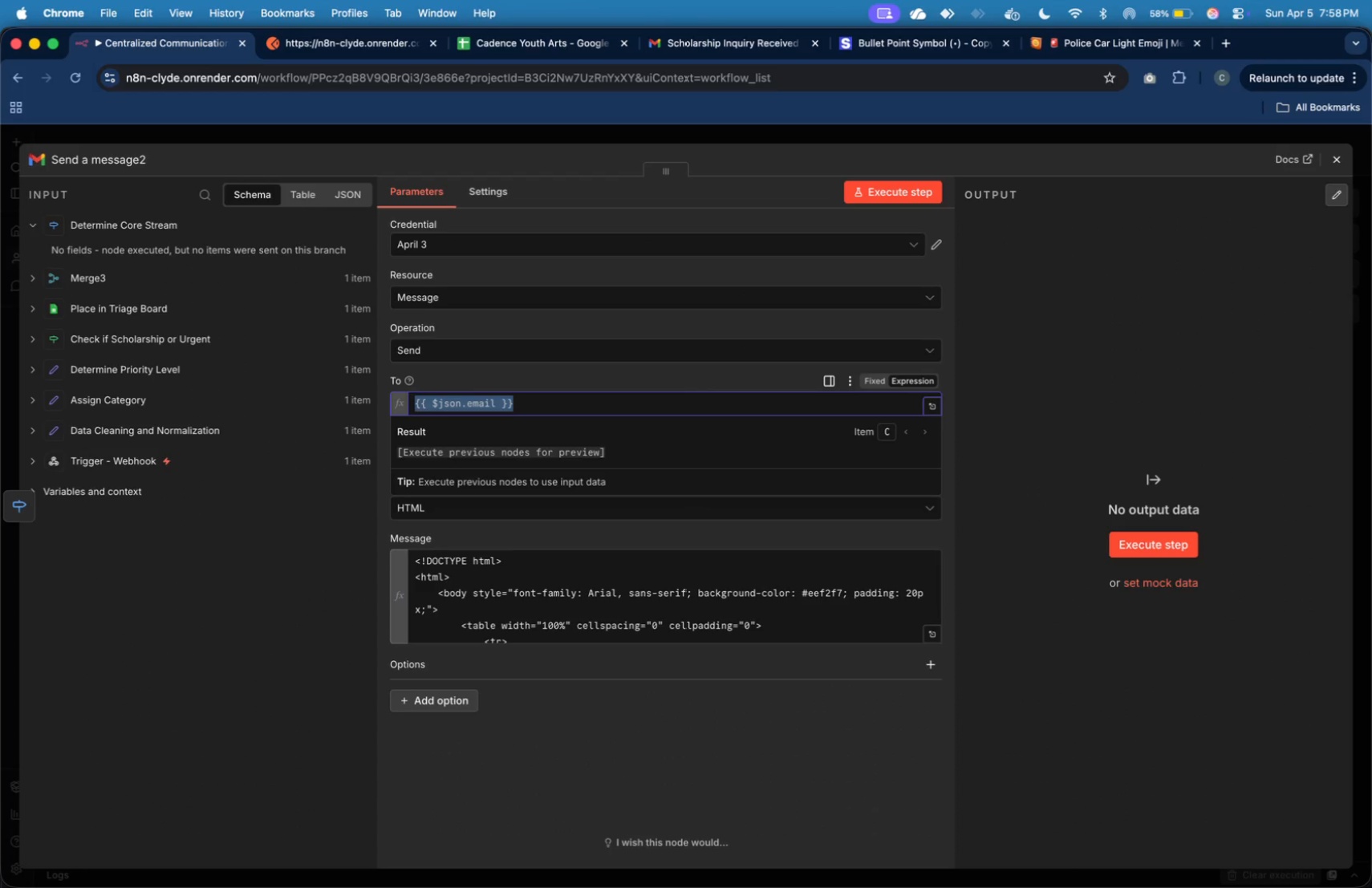 
key(Backspace)
 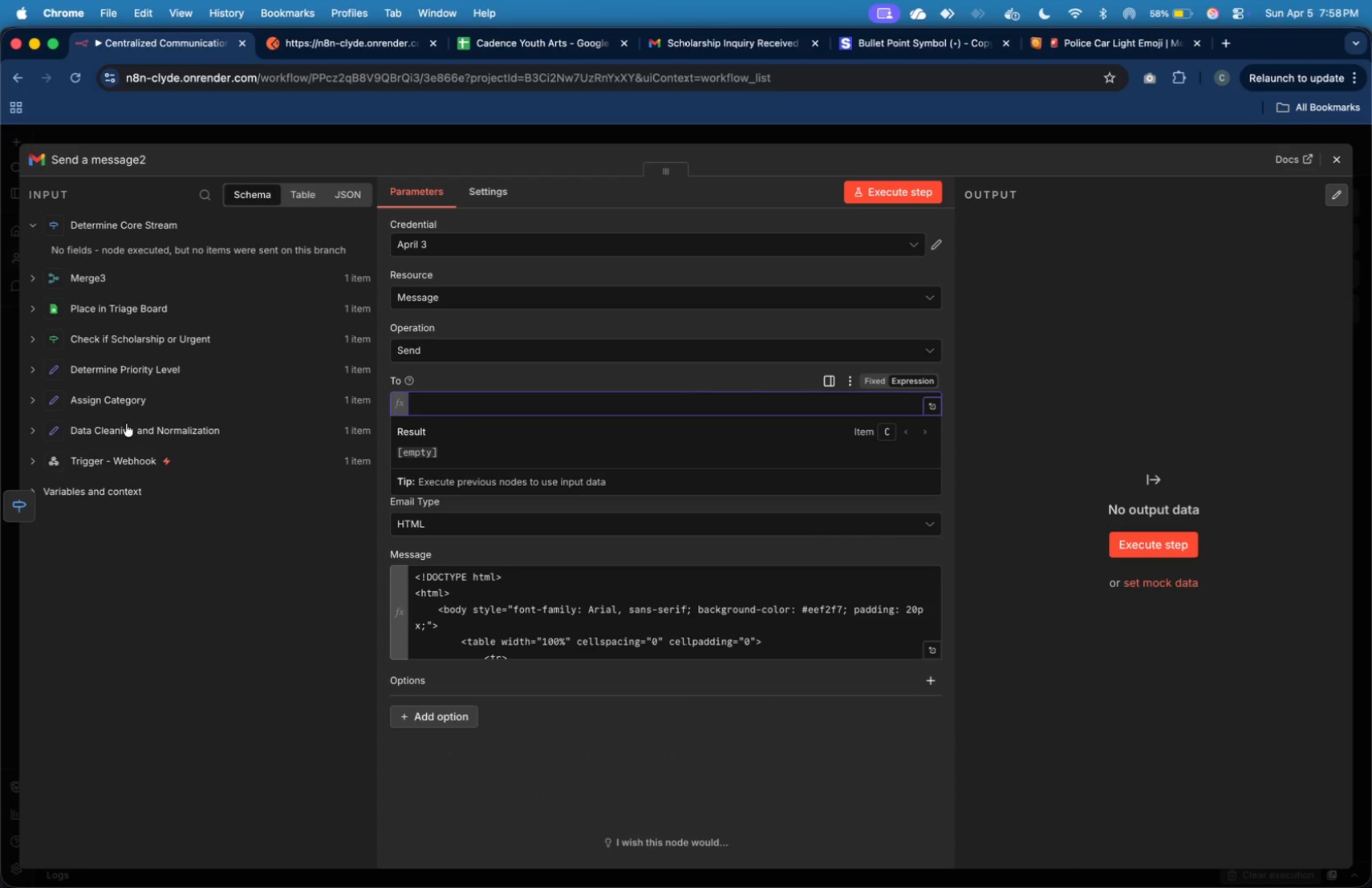 
left_click([124, 424])
 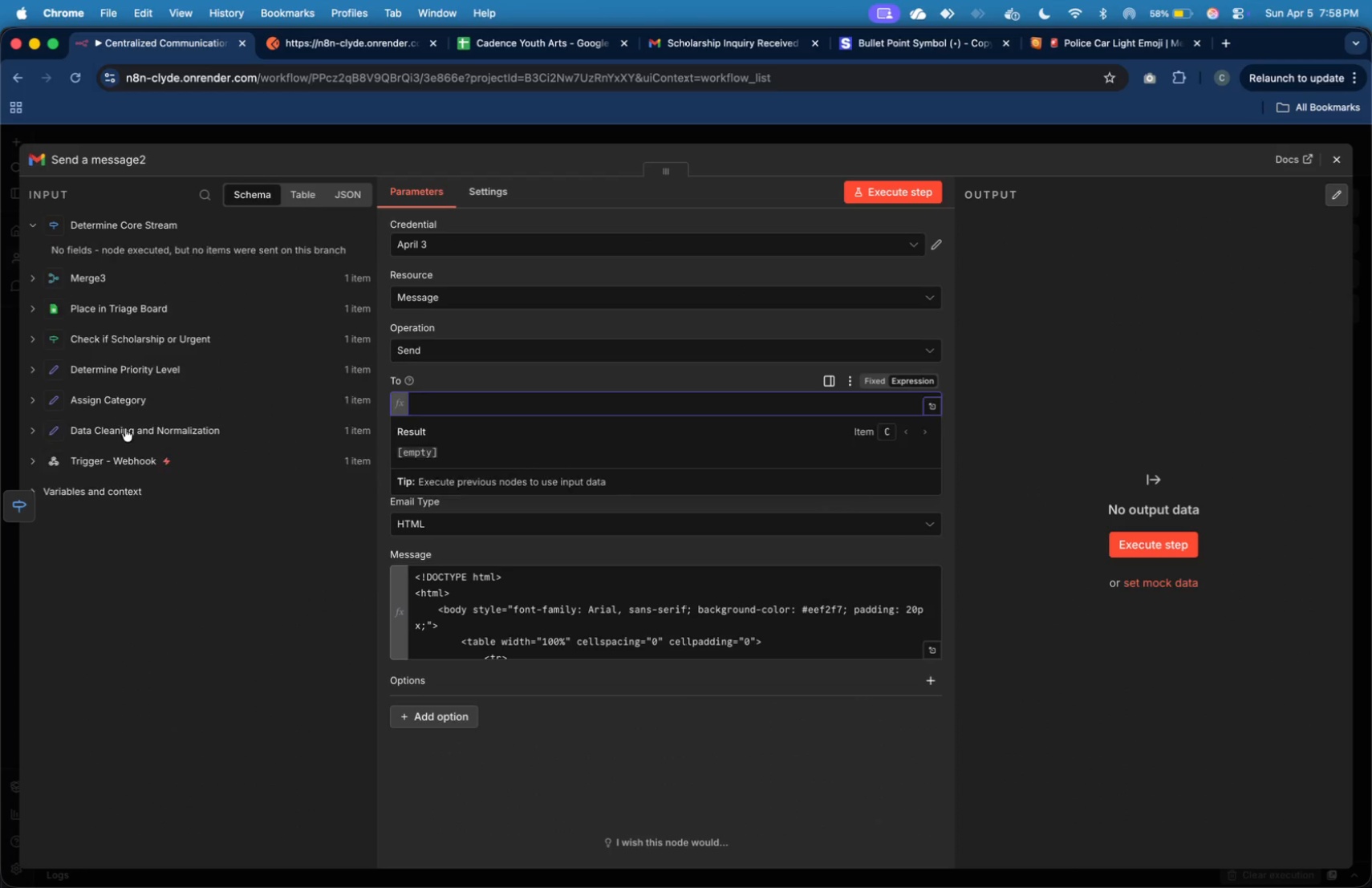 
left_click([125, 428])
 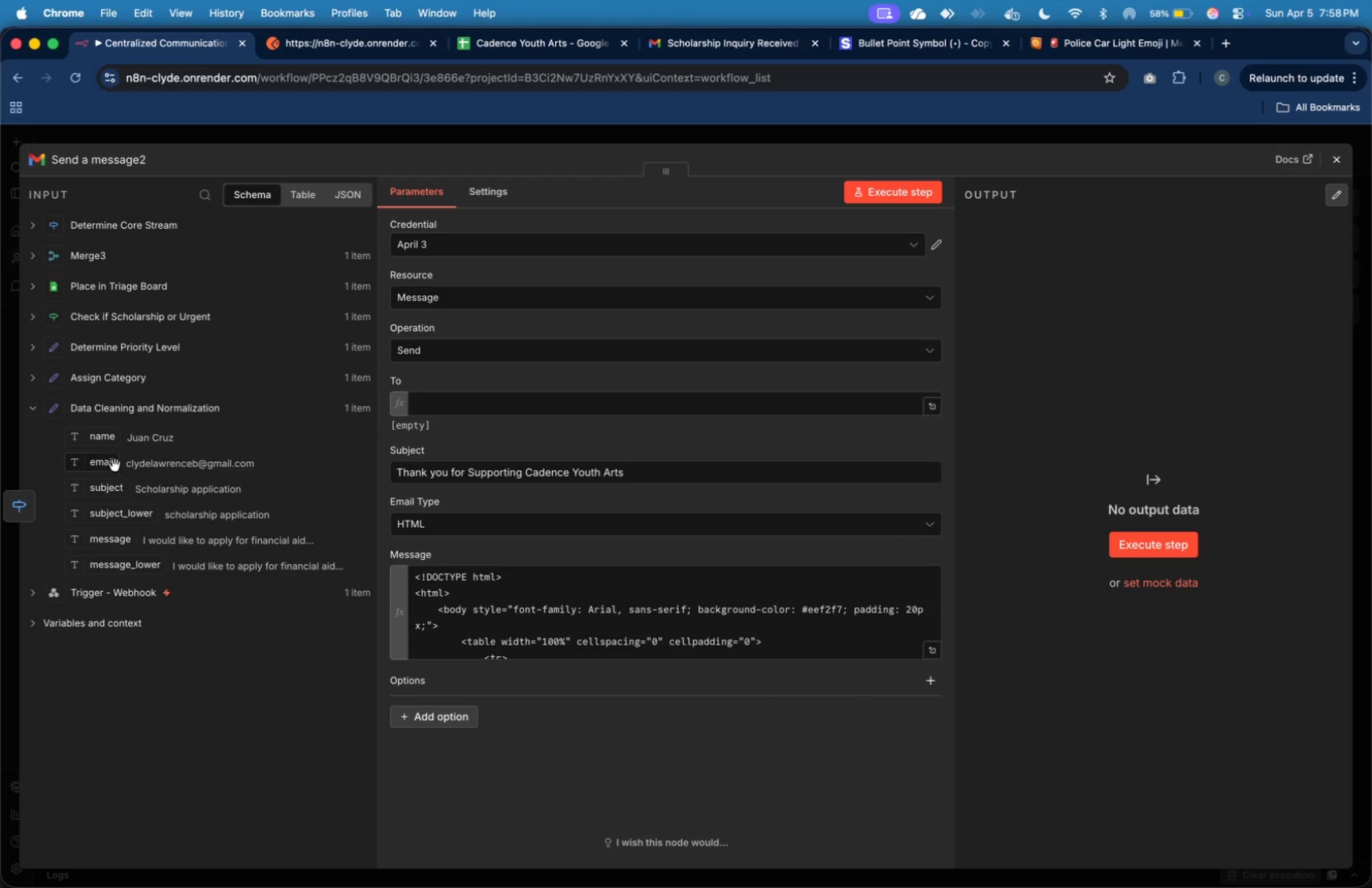 
left_click_drag(start_coordinate=[108, 465], to_coordinate=[479, 414])
 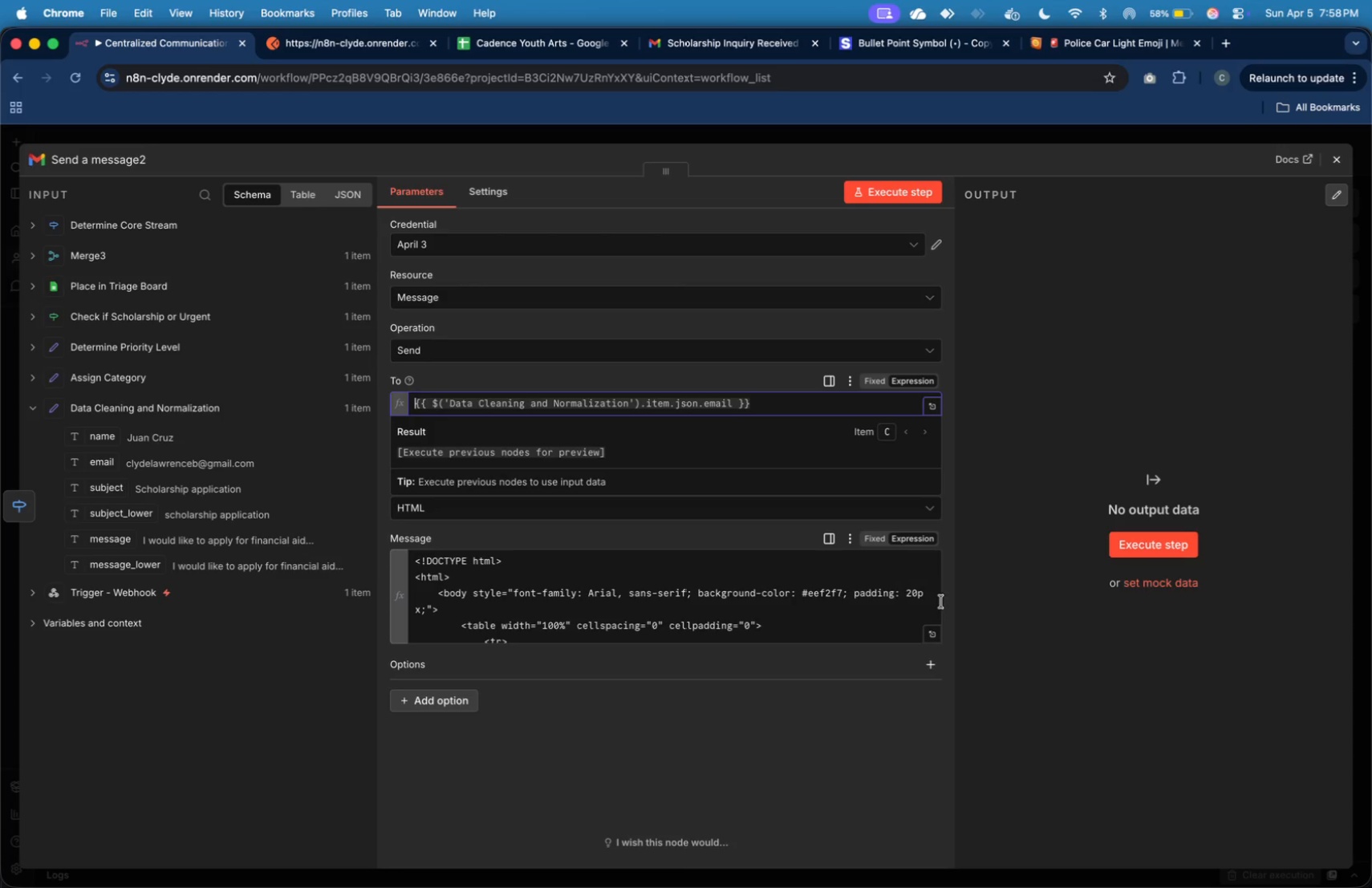 
left_click([938, 631])
 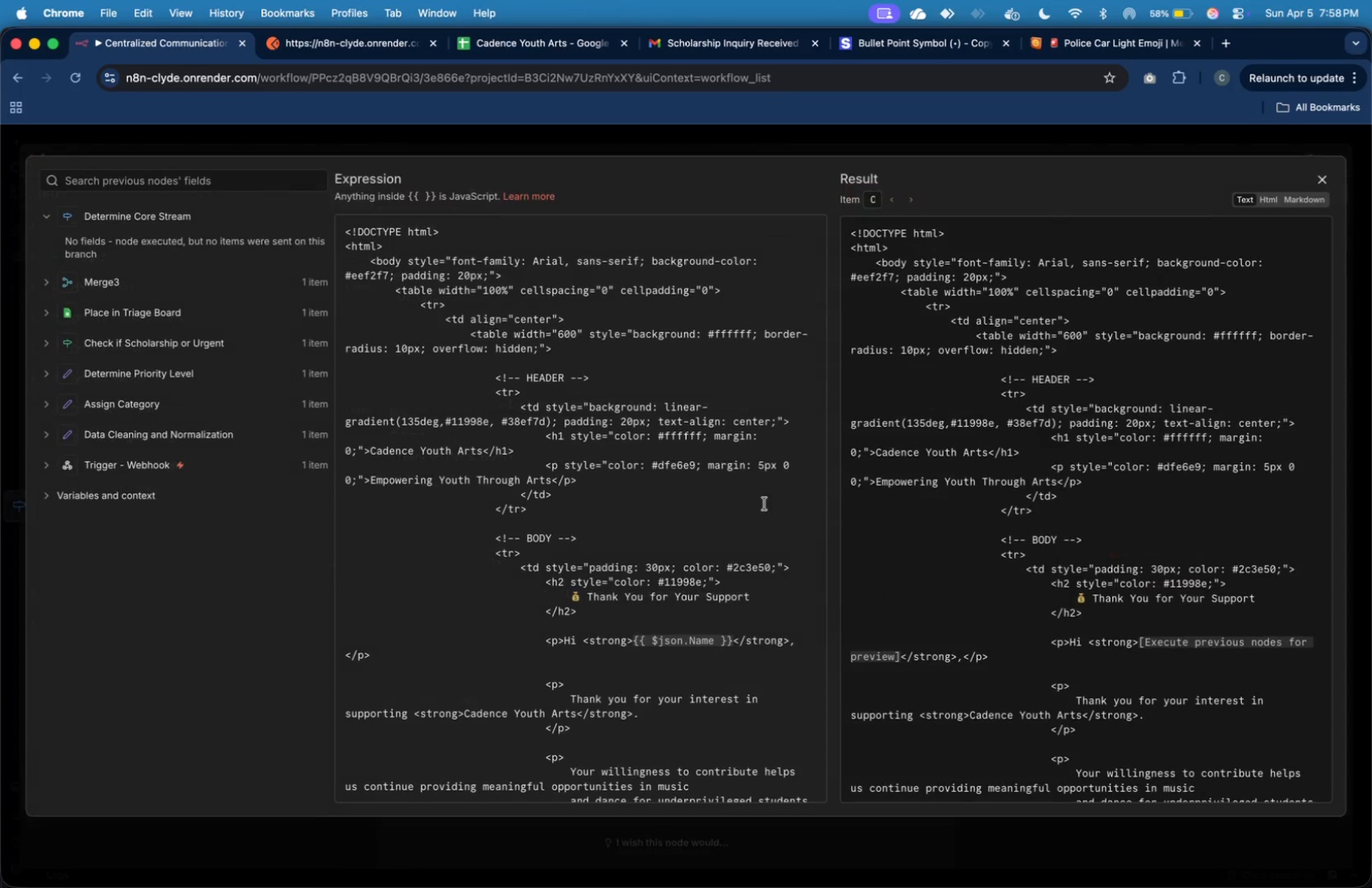 
scroll: coordinate [757, 494], scroll_direction: up, amount: 2.0
 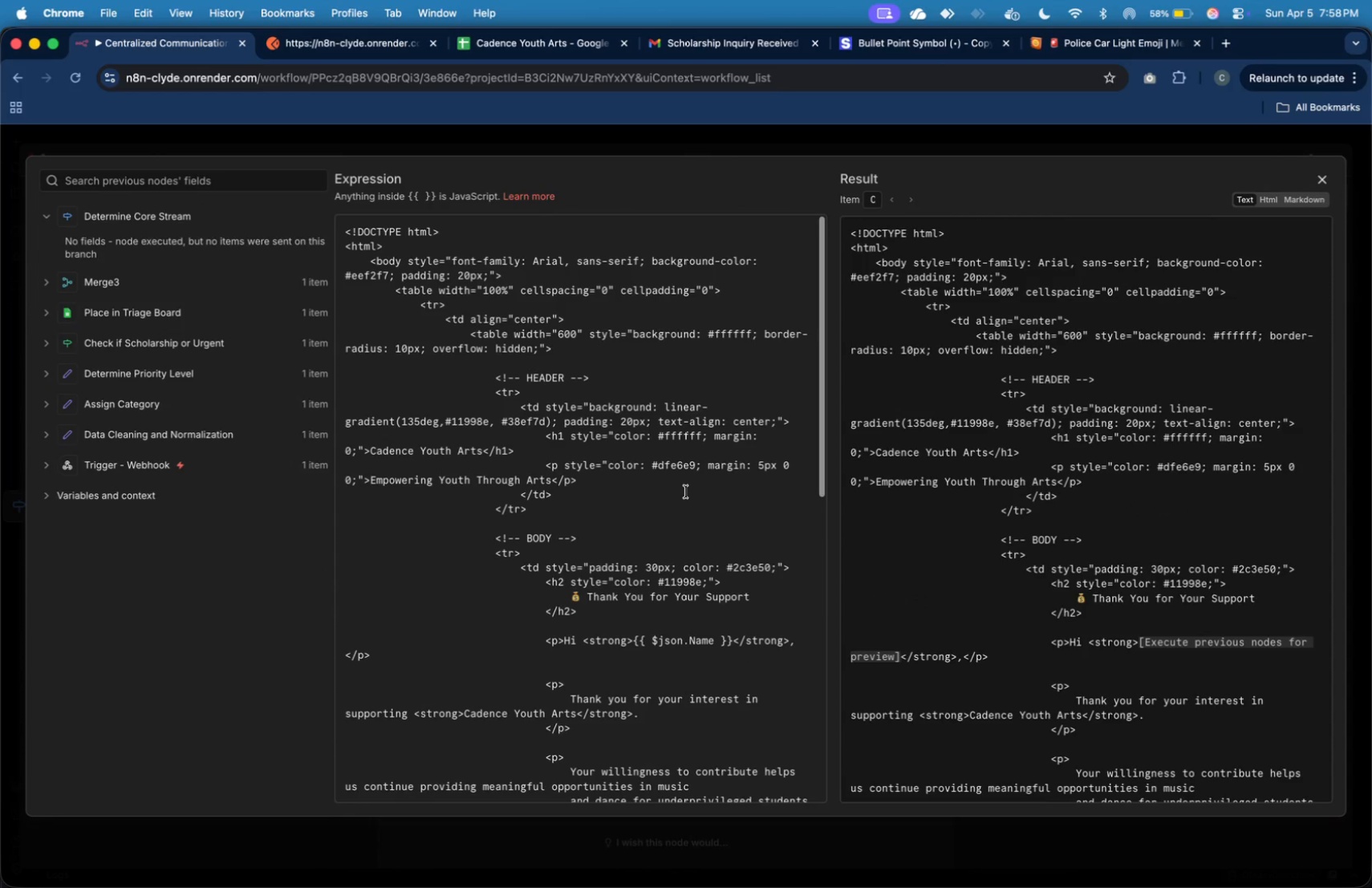 
scroll: coordinate [686, 493], scroll_direction: down, amount: 5.0
 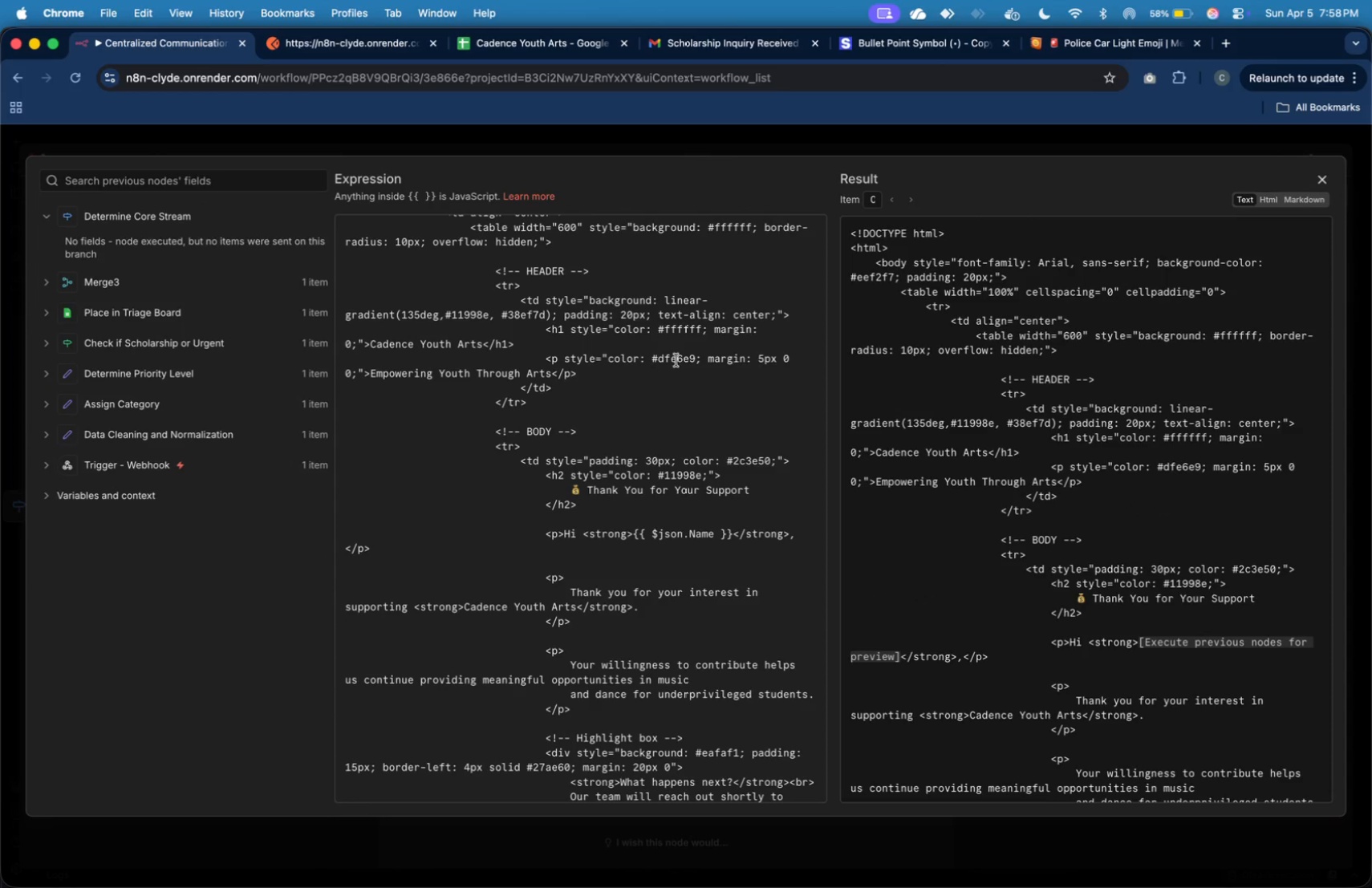 
left_click([679, 363])
 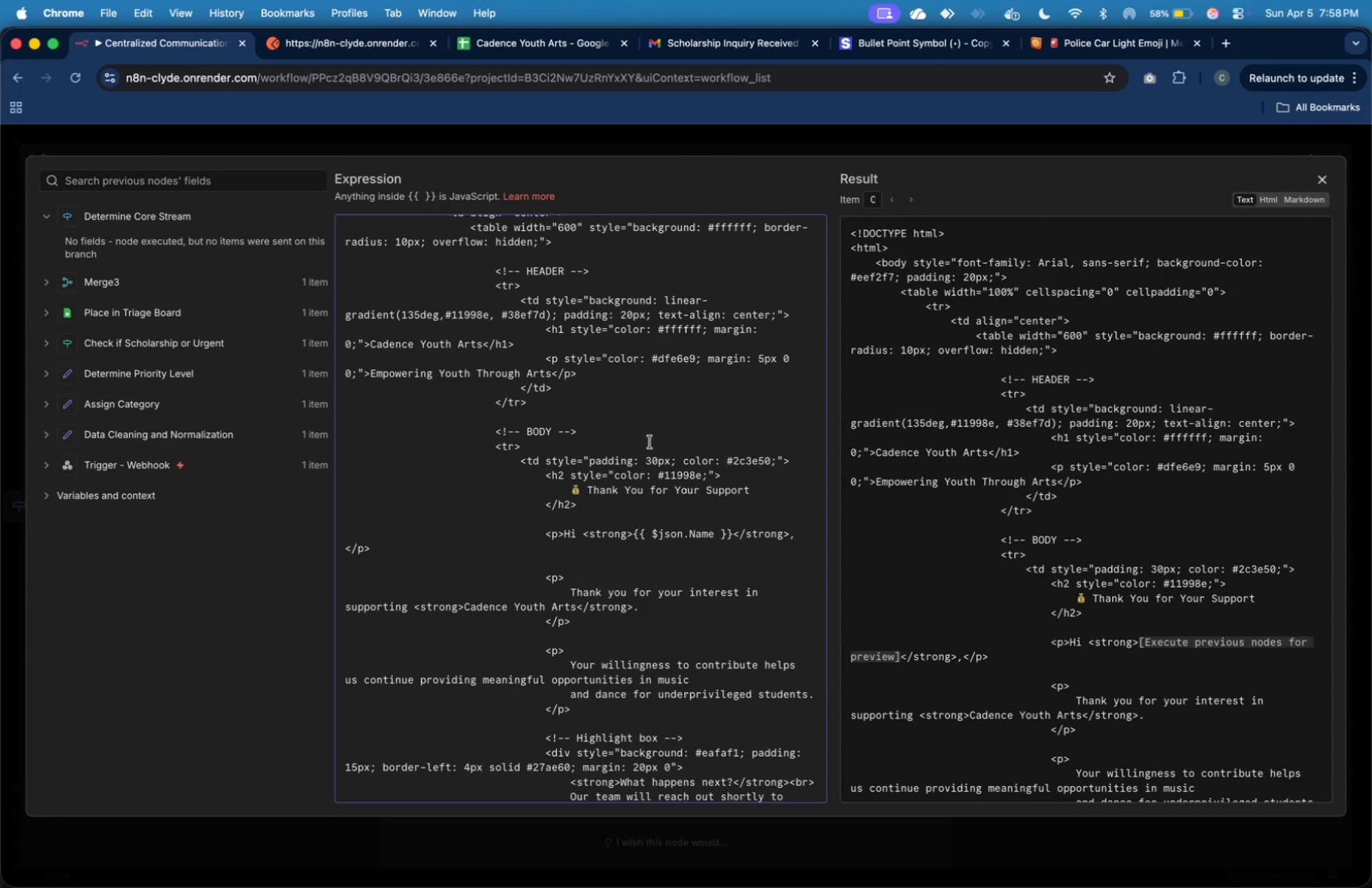 
scroll: coordinate [650, 443], scroll_direction: down, amount: 4.0
 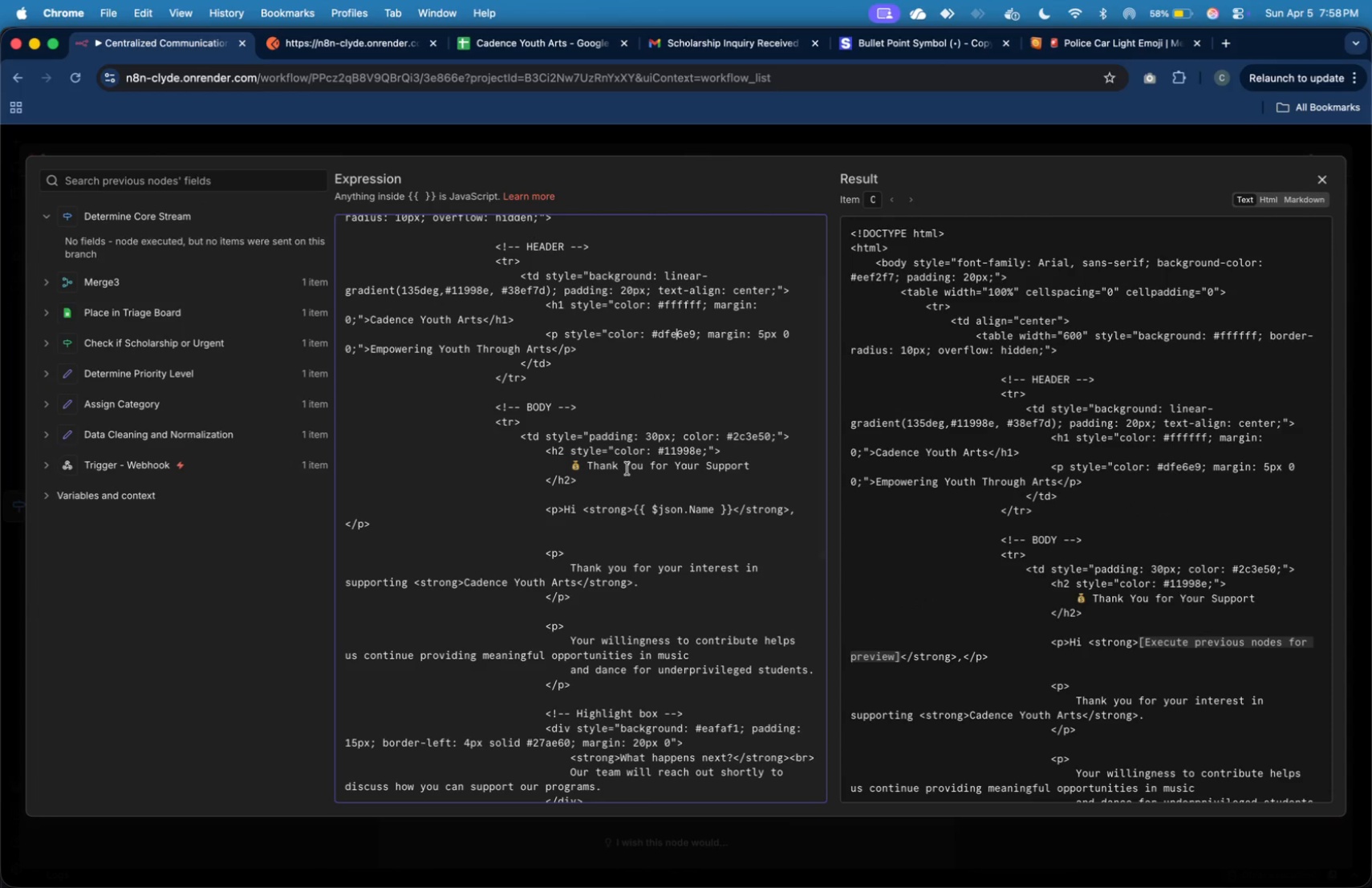 
scroll: coordinate [649, 374], scroll_direction: up, amount: 8.0
 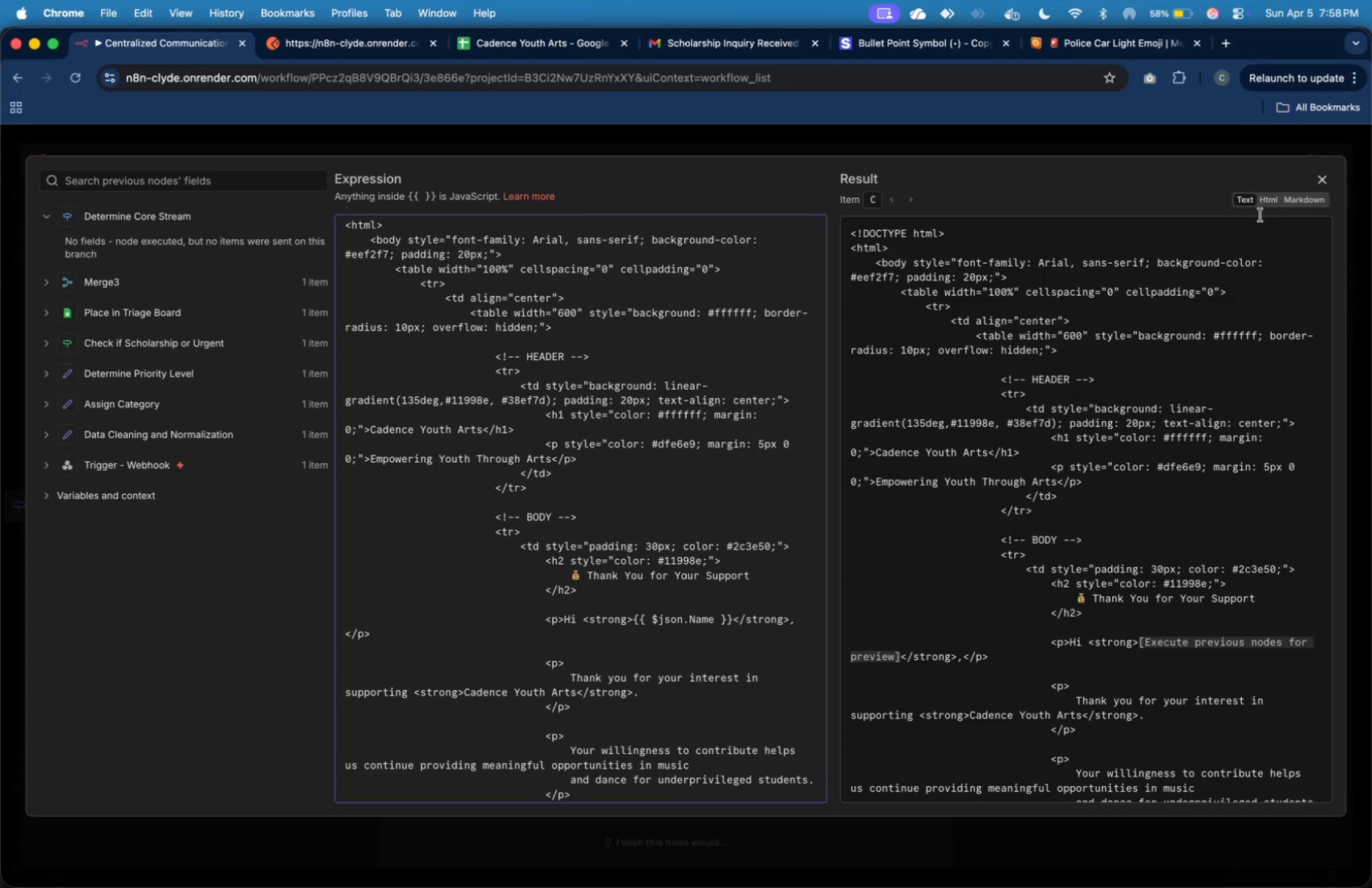 
left_click([1266, 204])
 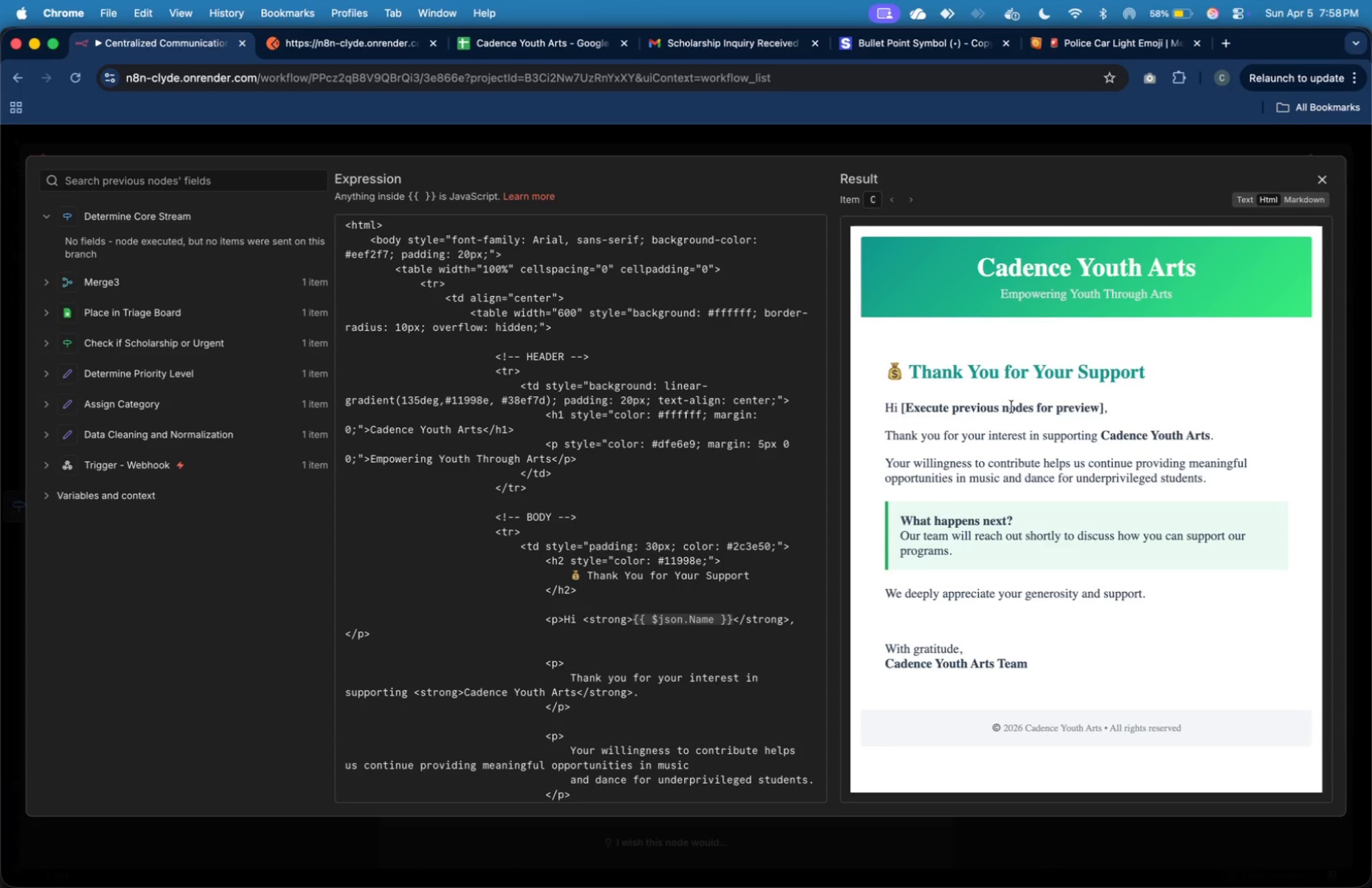 
double_click([1010, 410])
 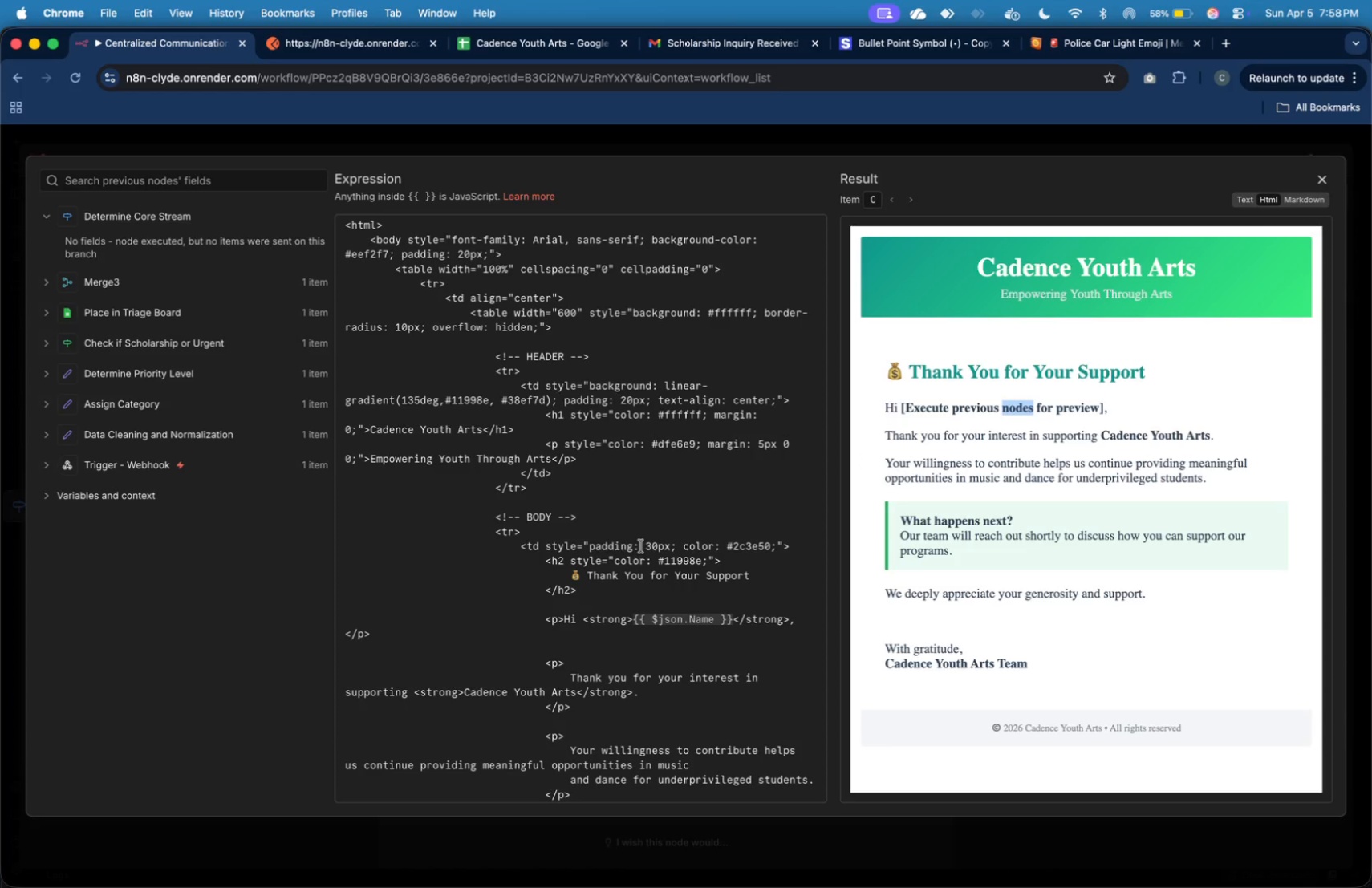 
scroll: coordinate [639, 545], scroll_direction: down, amount: 6.0
 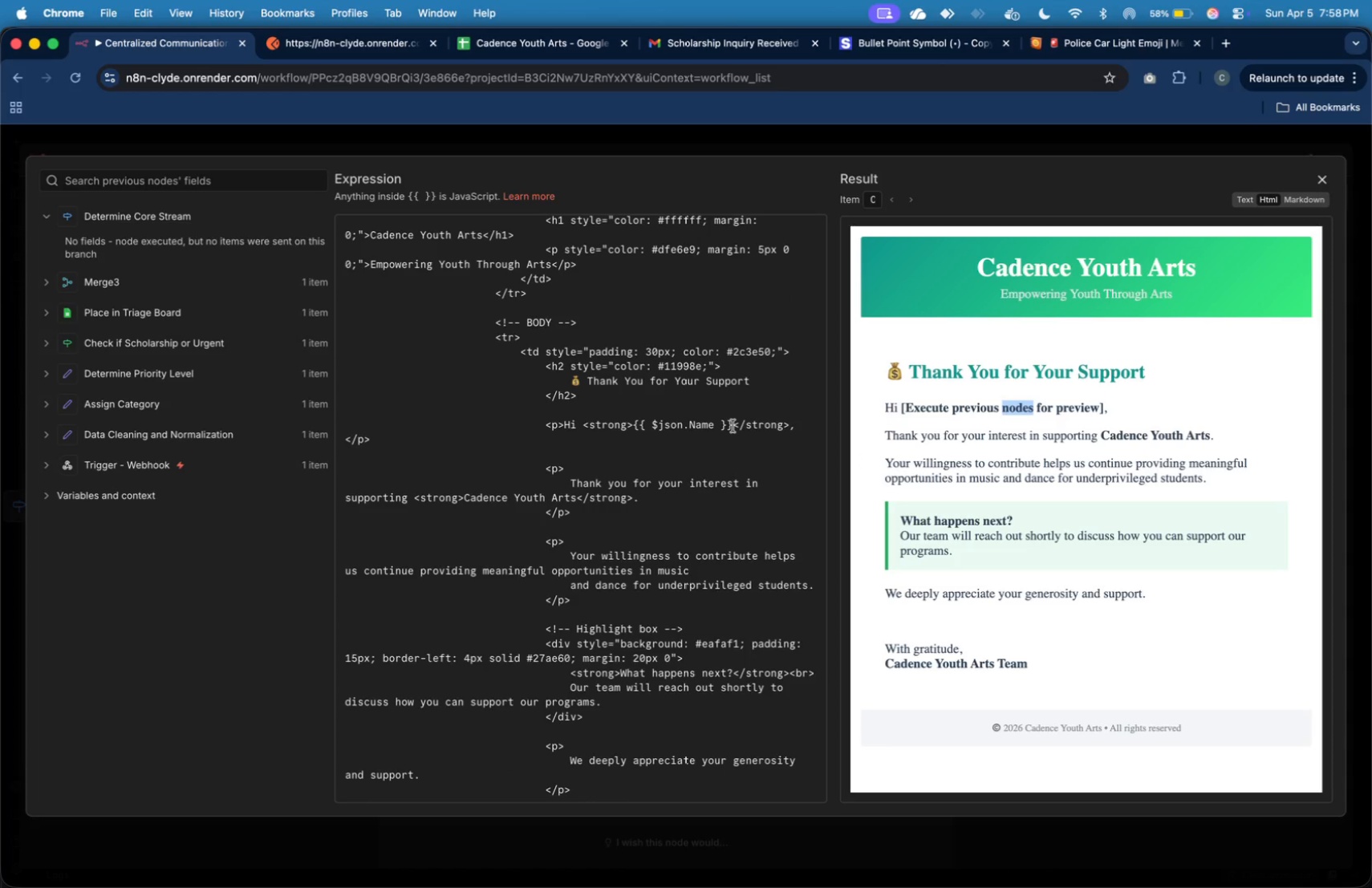 
left_click_drag(start_coordinate=[733, 426], to_coordinate=[643, 424])
 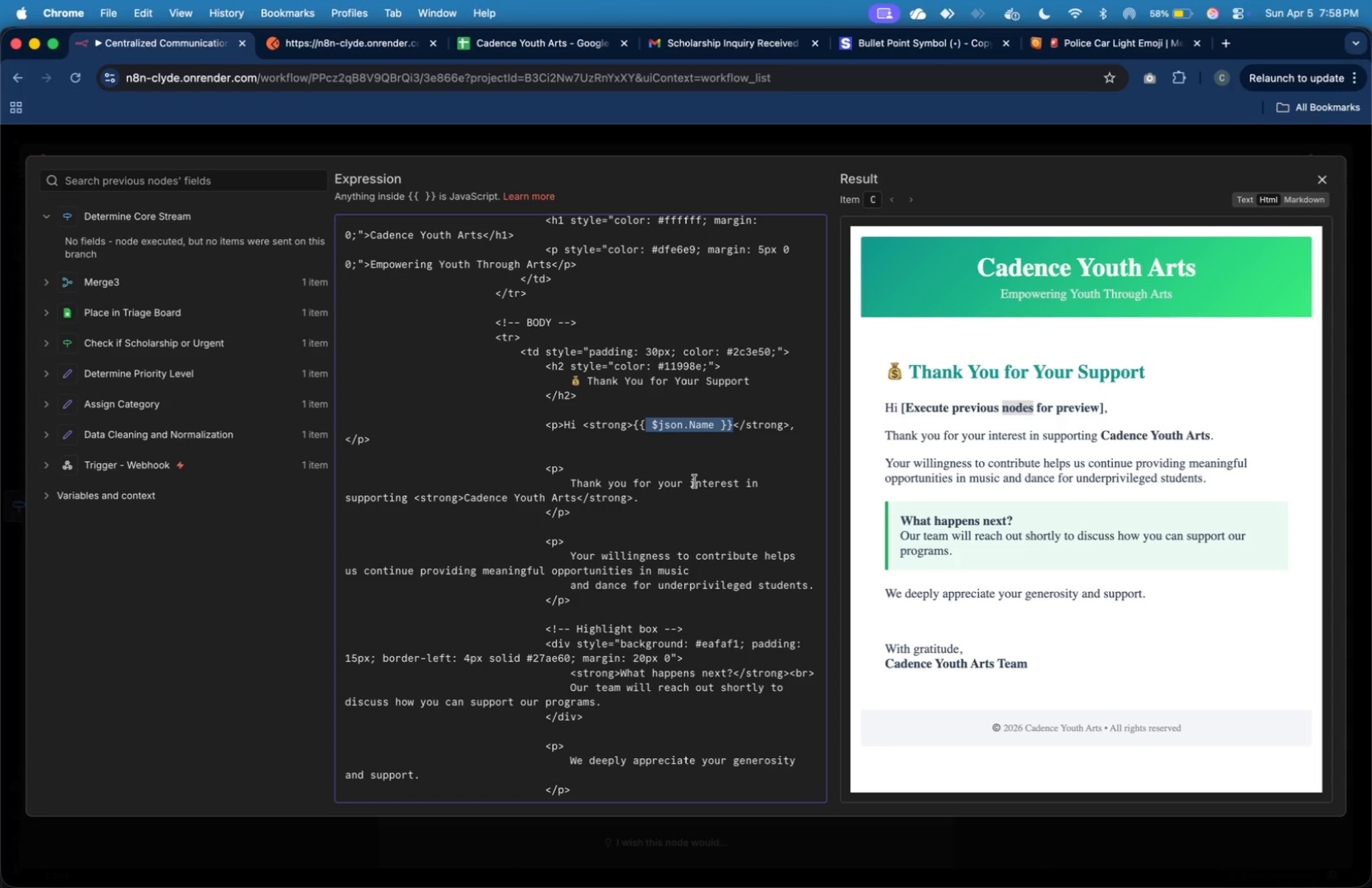 
key(Backspace)
 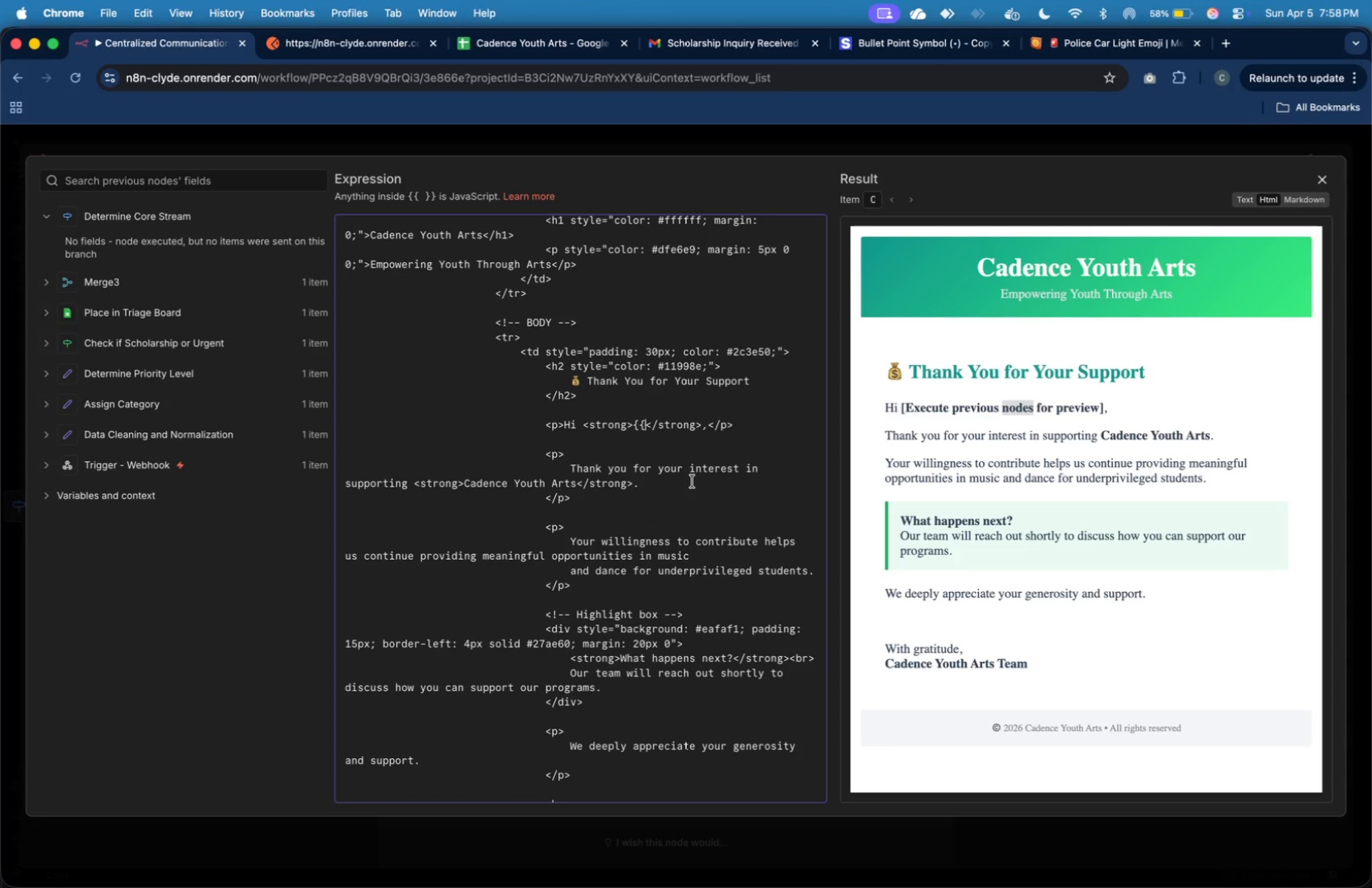 
key(Backspace)
 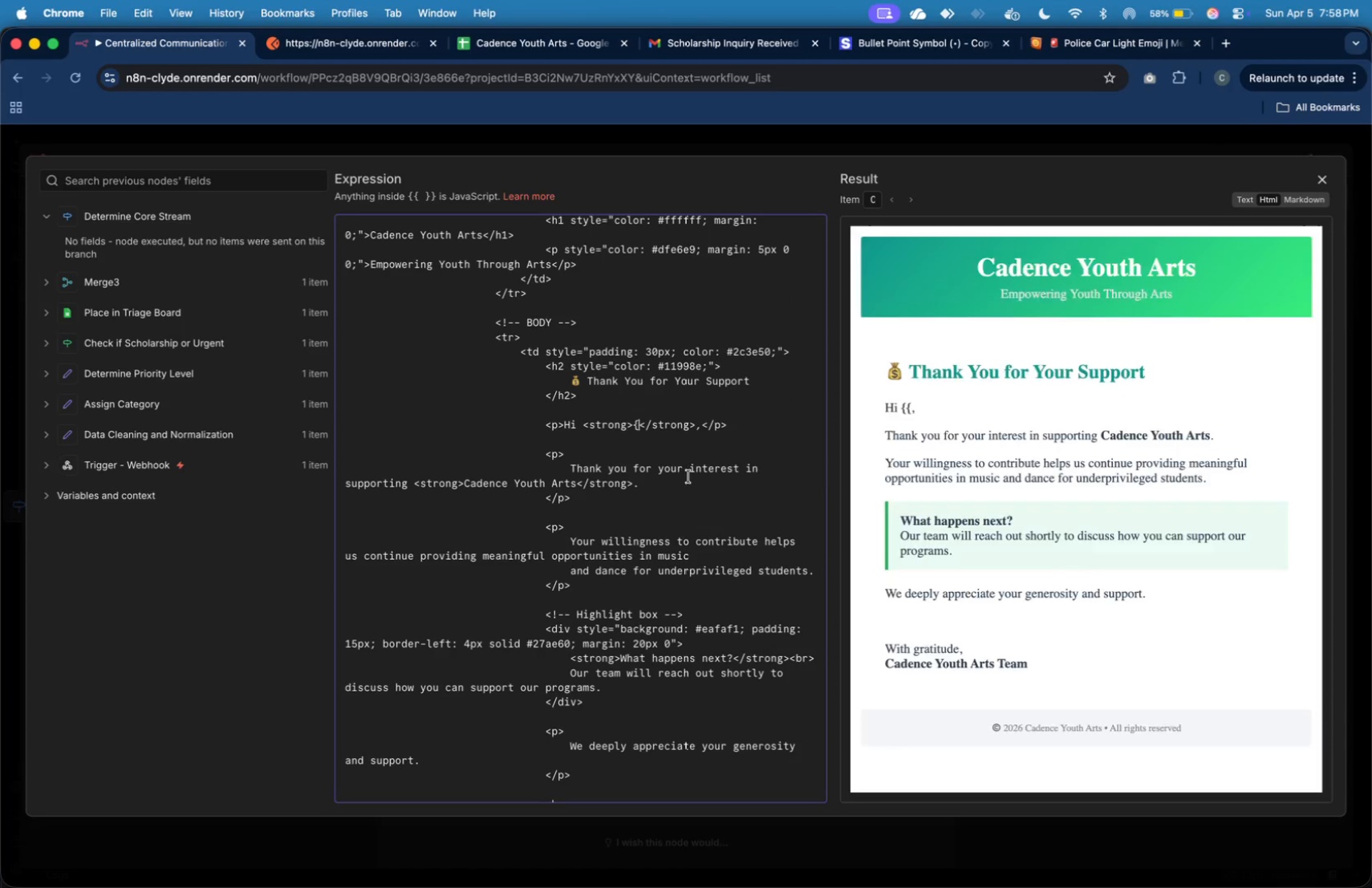 
key(Backspace)
 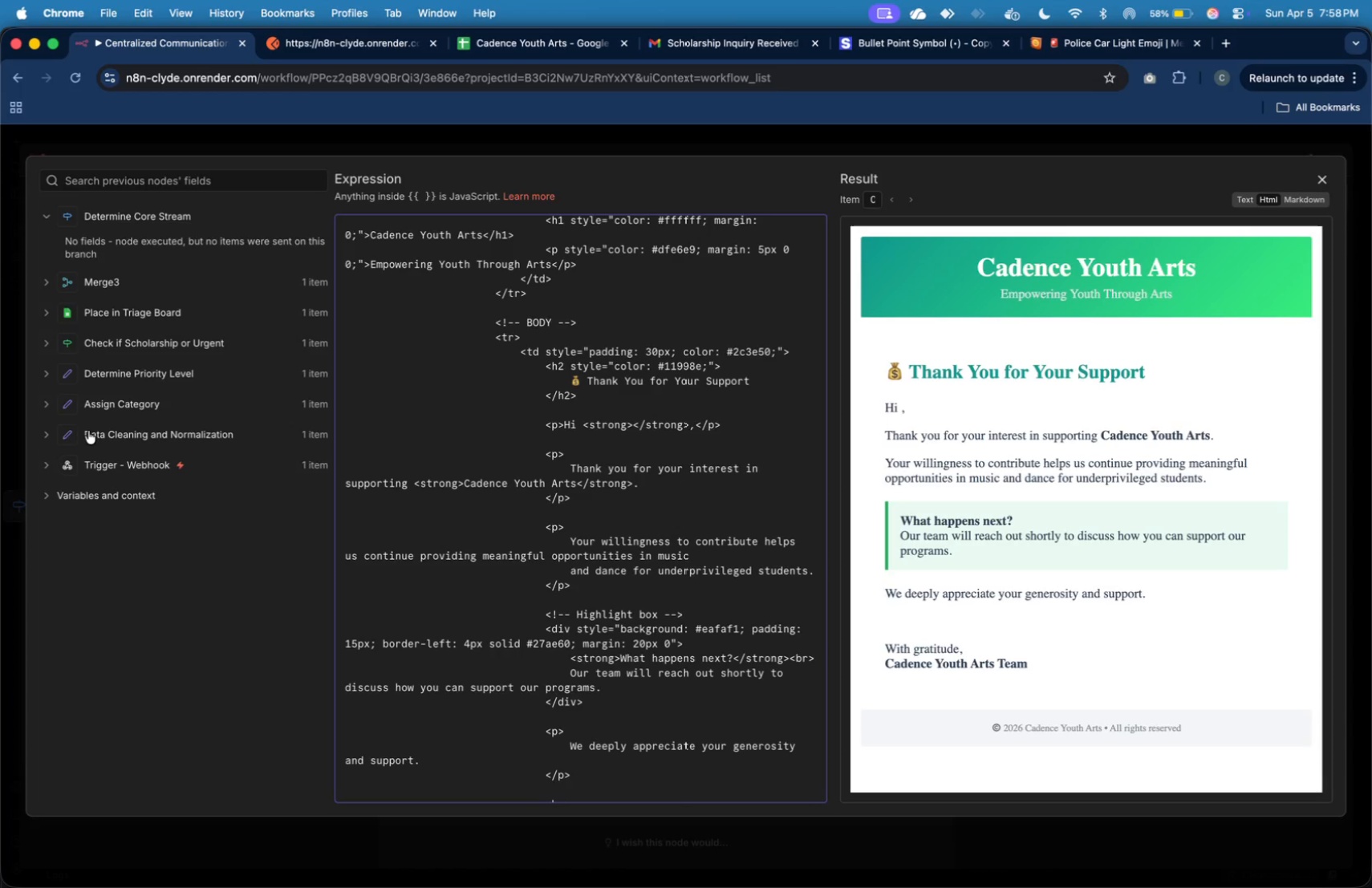 
left_click([87, 431])
 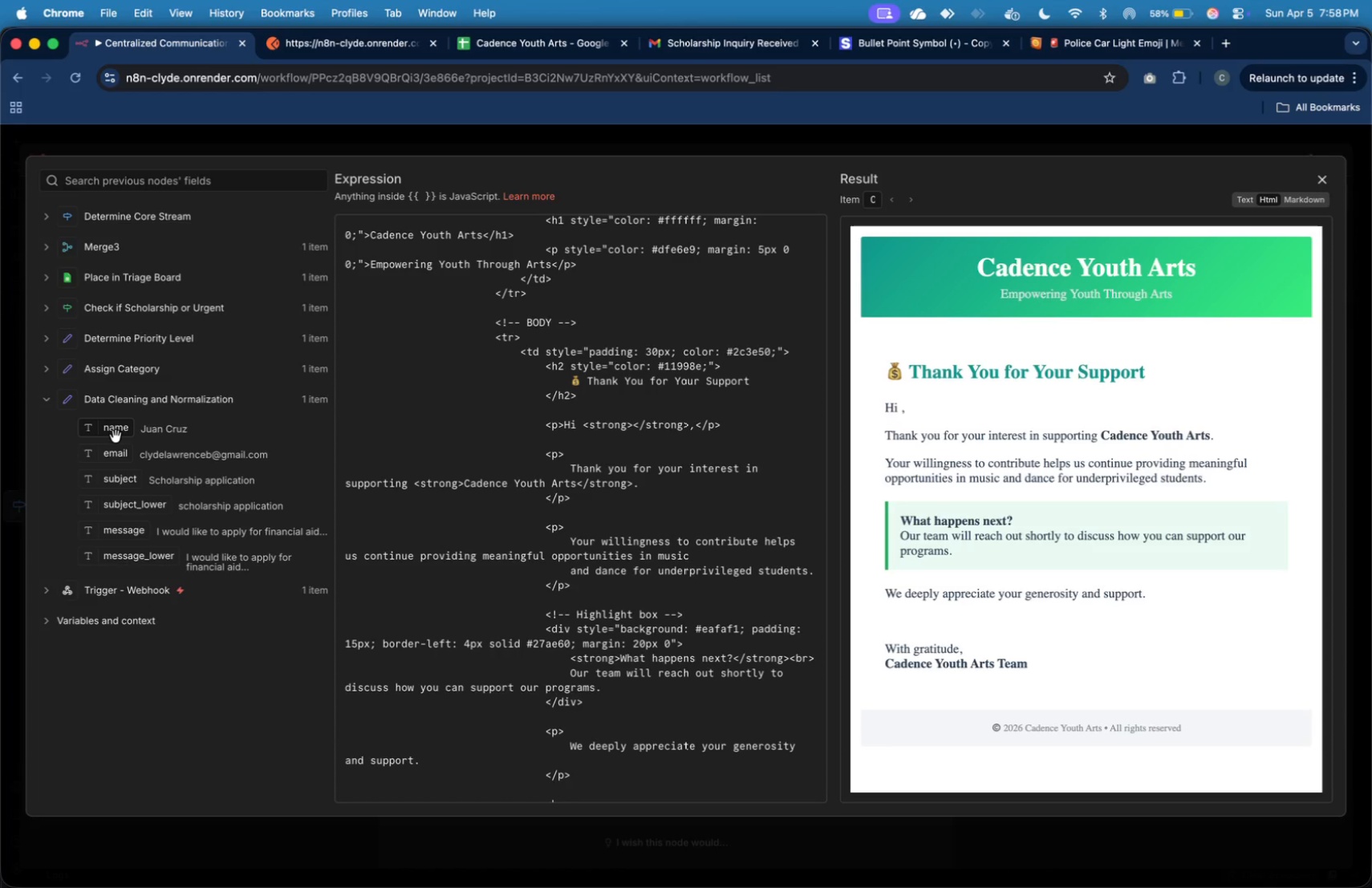 
left_click_drag(start_coordinate=[116, 434], to_coordinate=[632, 430])
 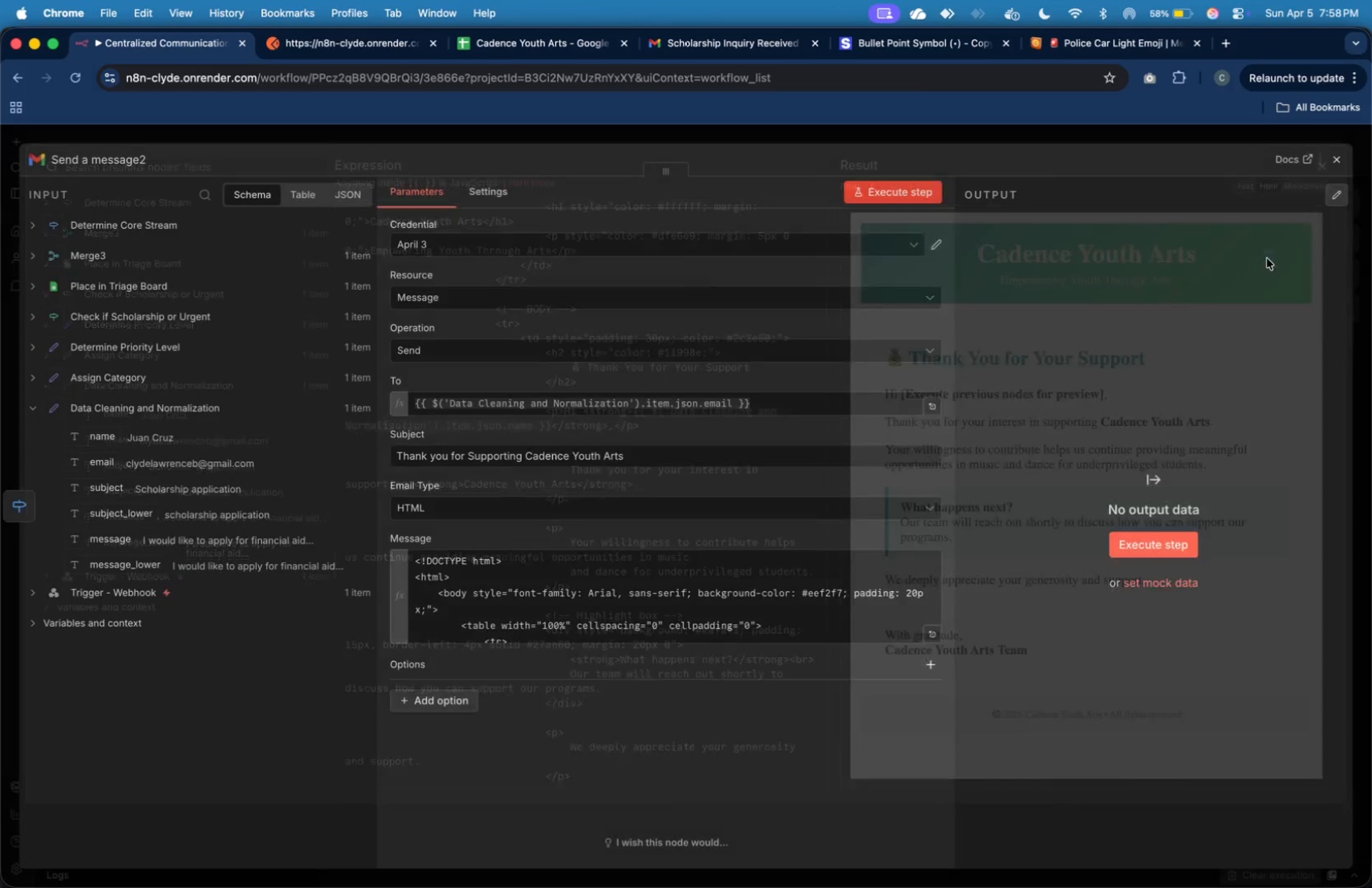 
left_click([1329, 163])
 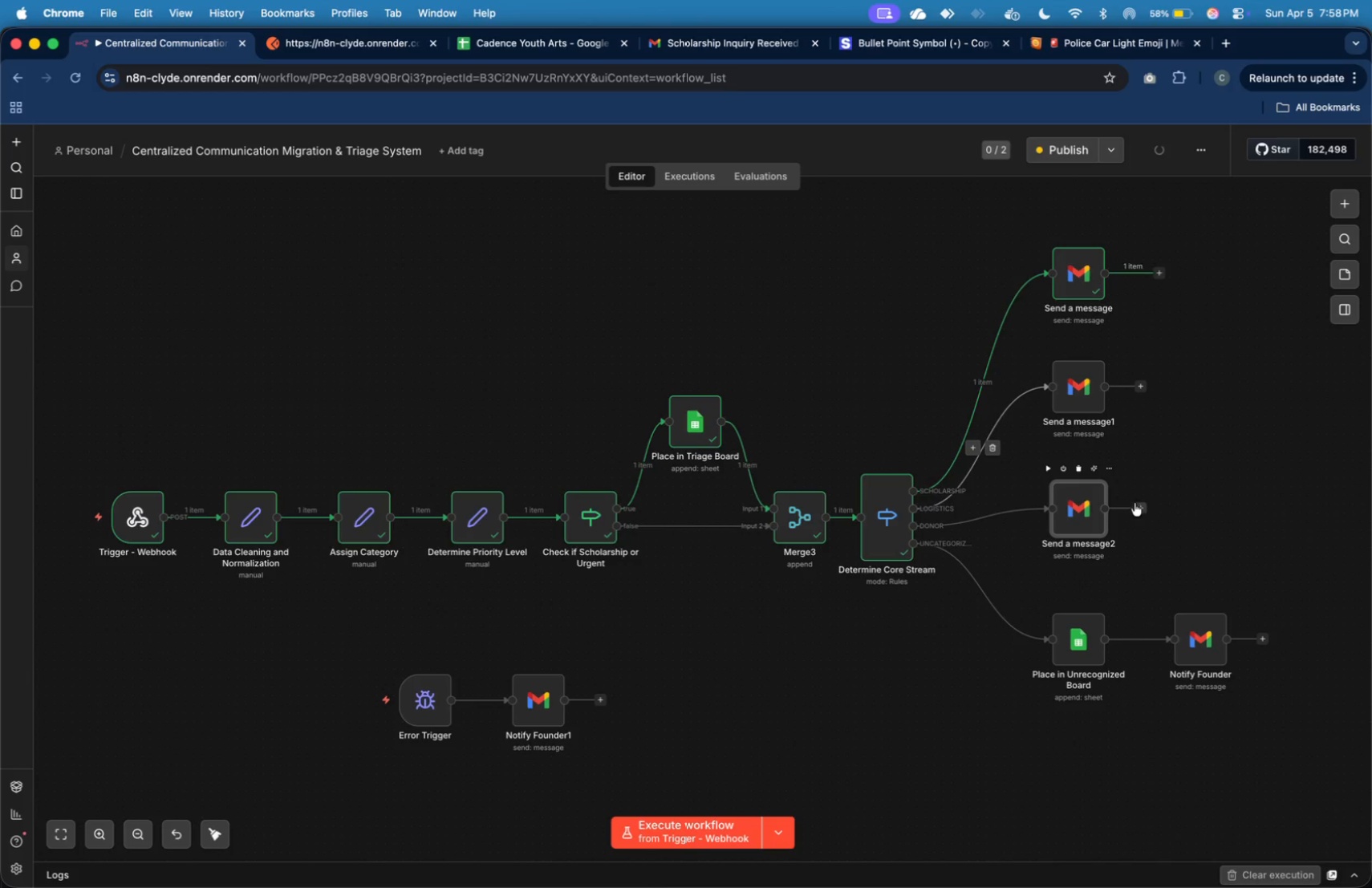 
double_click([1081, 508])
 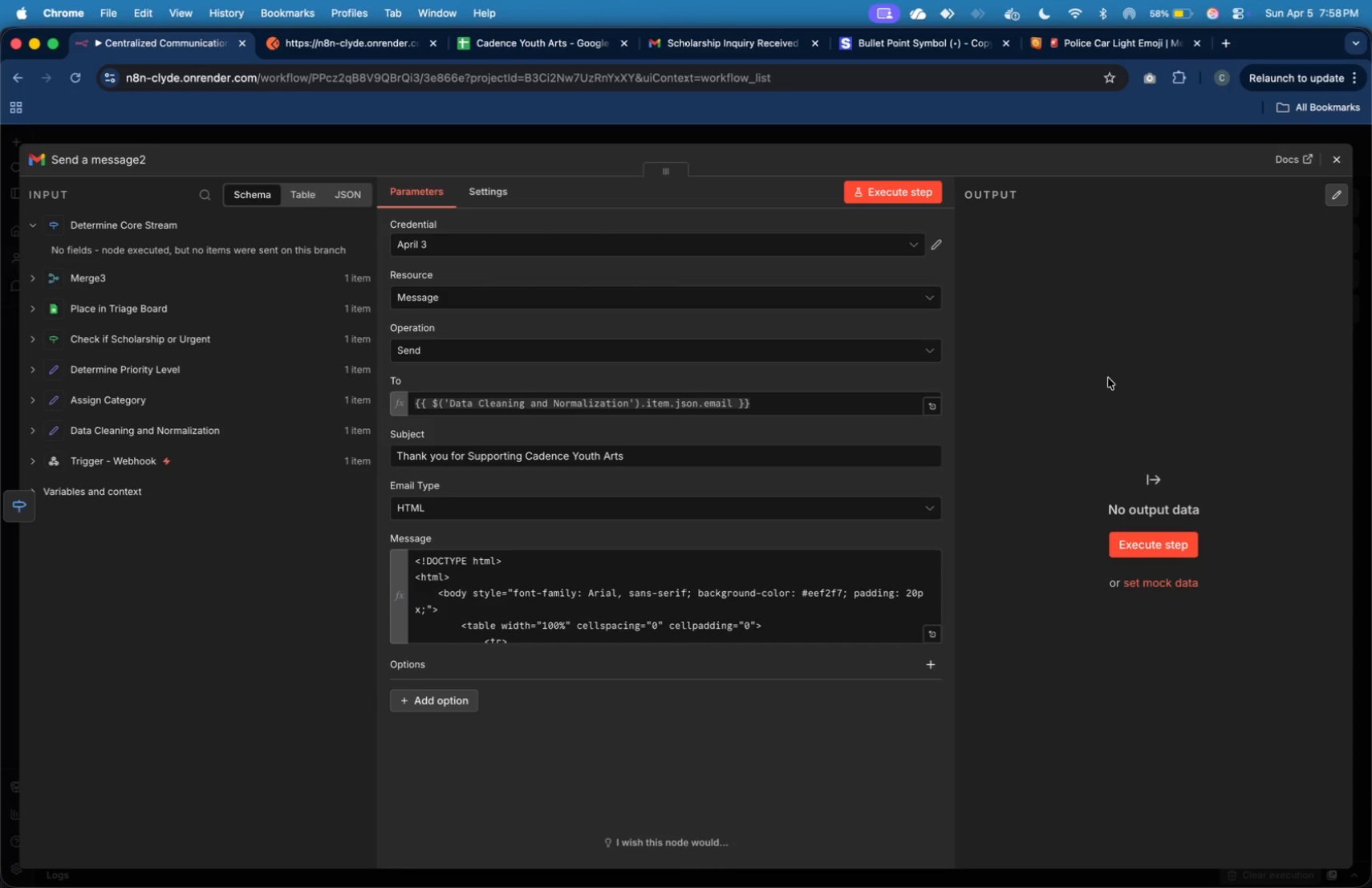 
wait(26.29)
 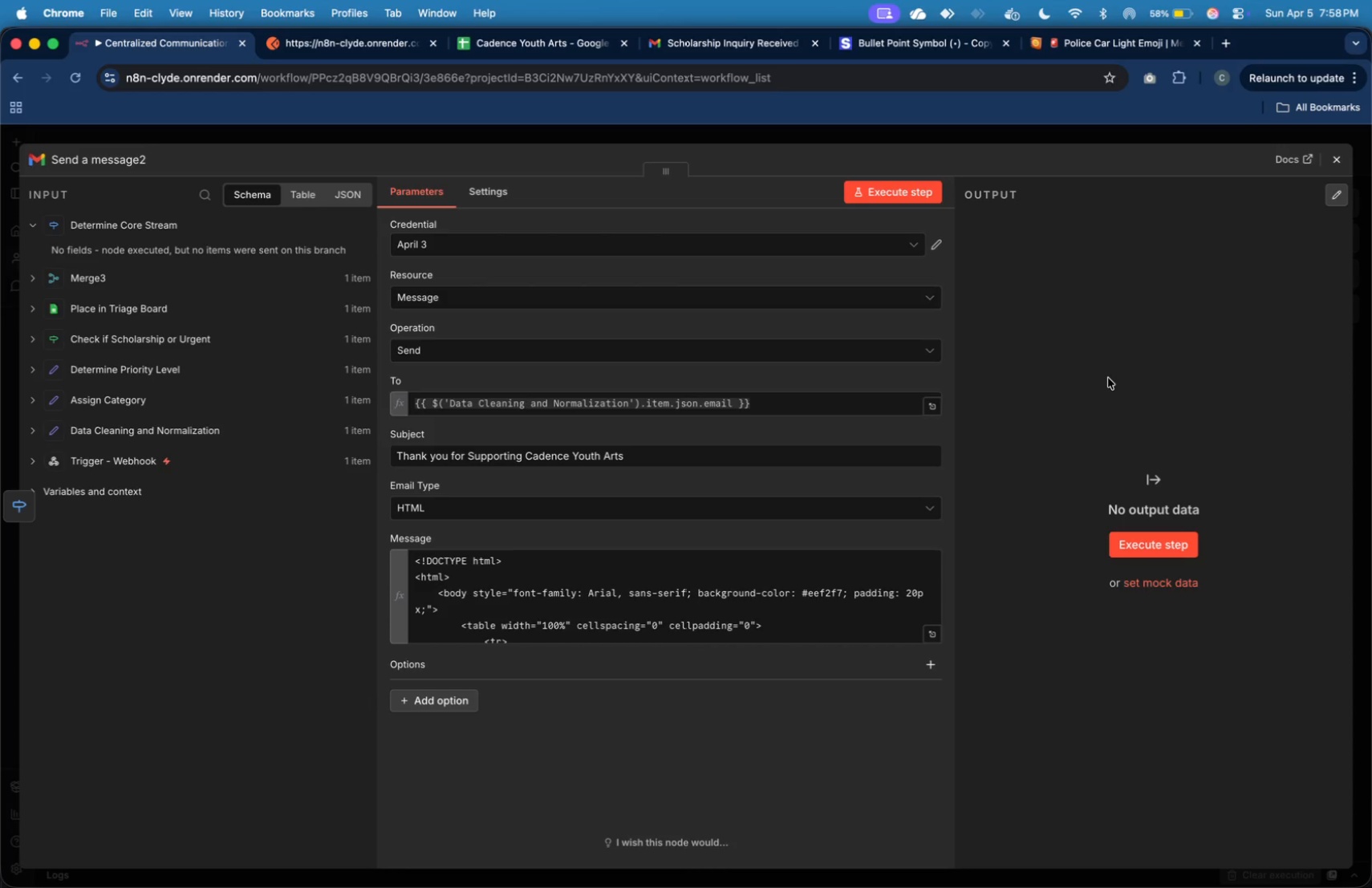 
left_click([1342, 163])
 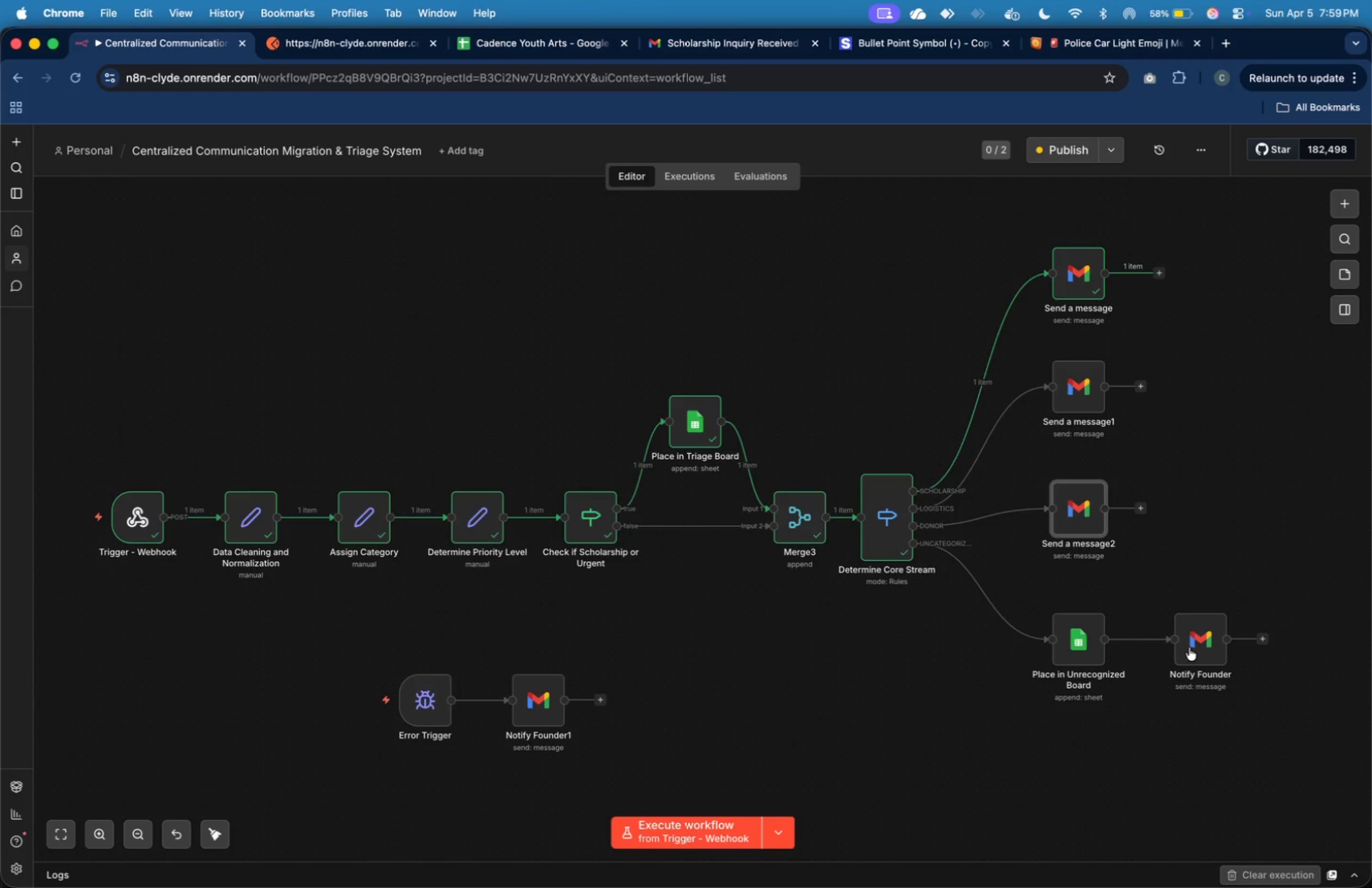 
double_click([1190, 646])
 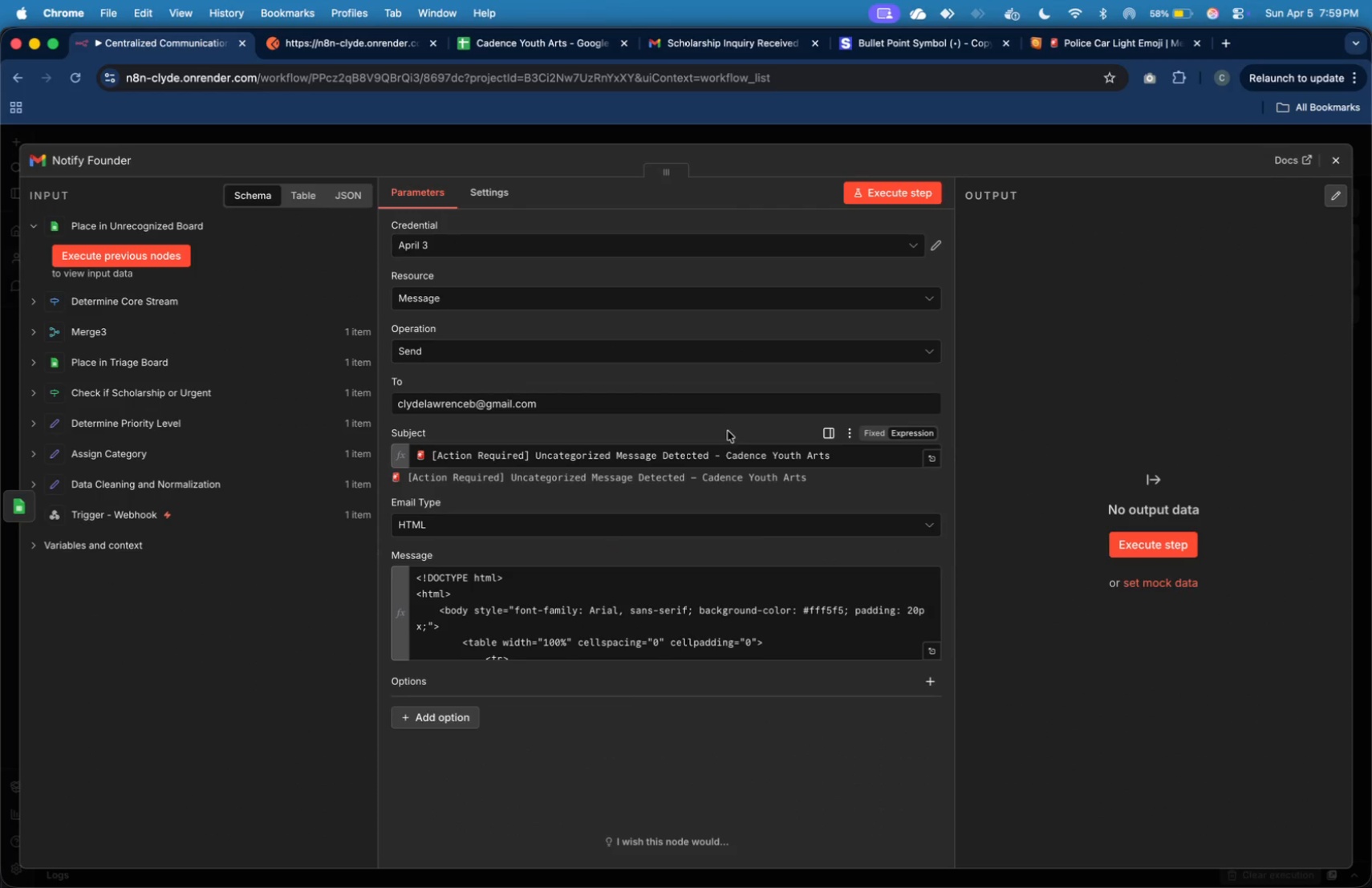 
left_click([935, 653])
 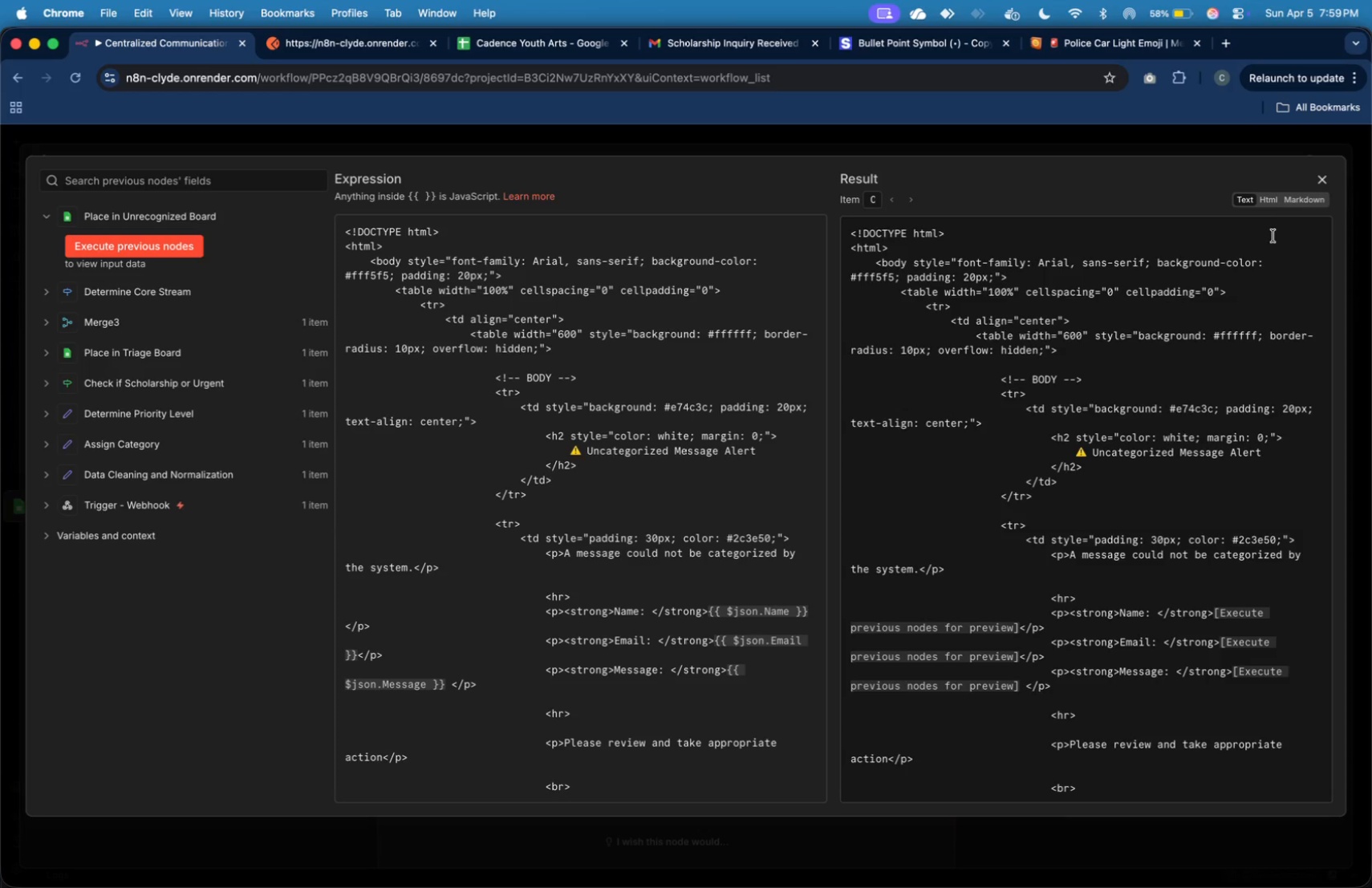 
left_click([1267, 199])
 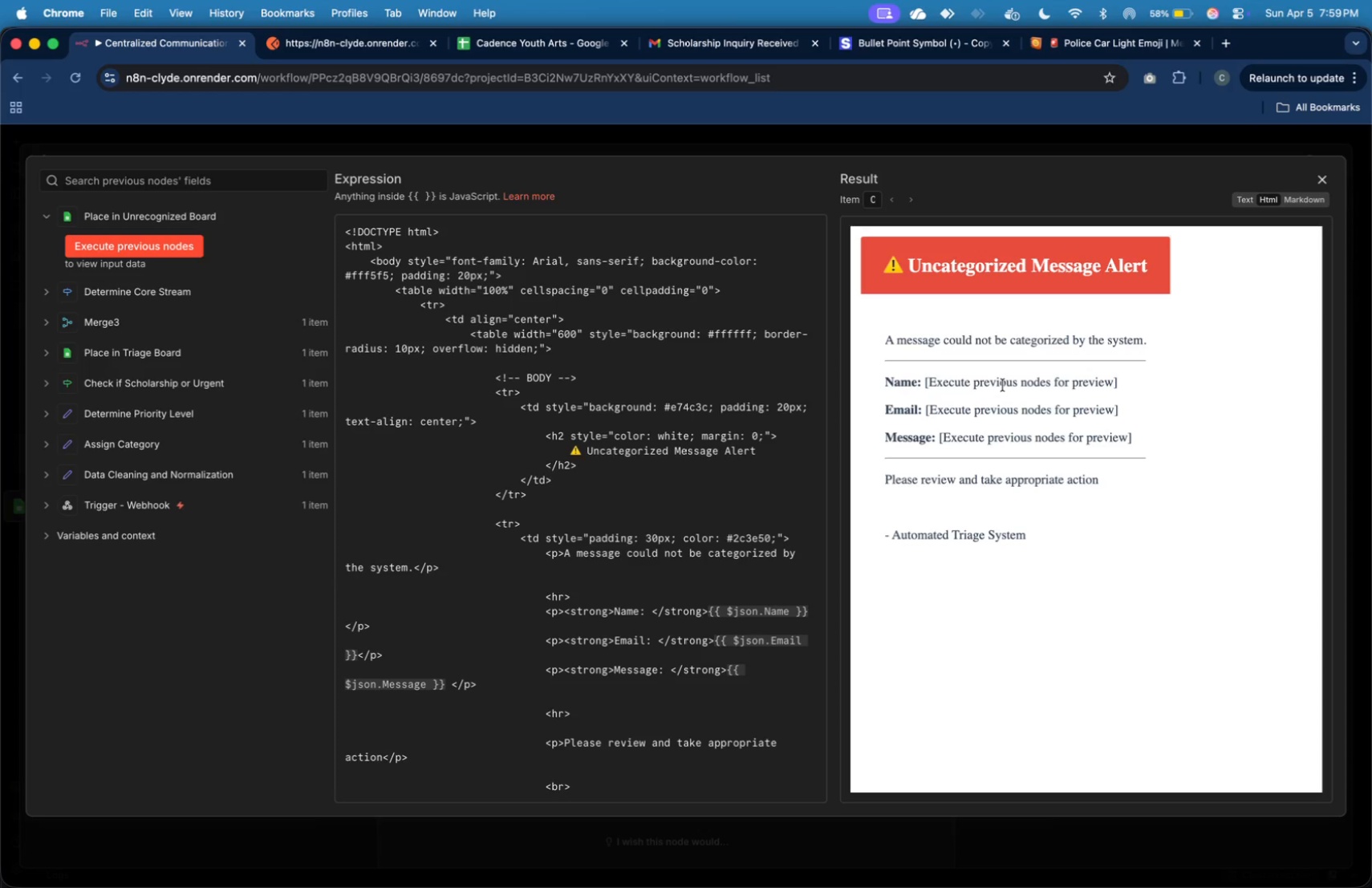 
left_click([1002, 383])
 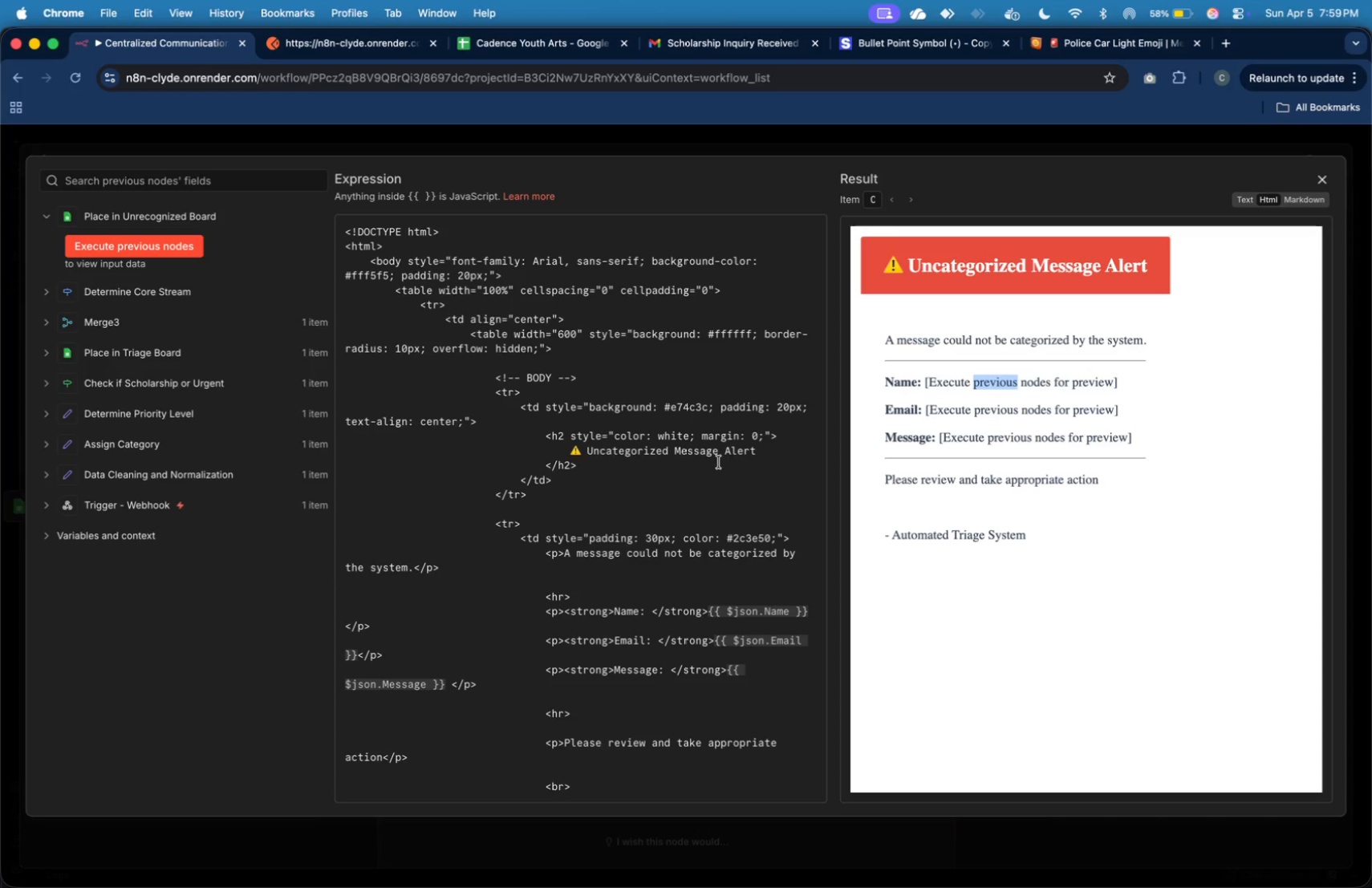 
scroll: coordinate [713, 467], scroll_direction: down, amount: 10.0
 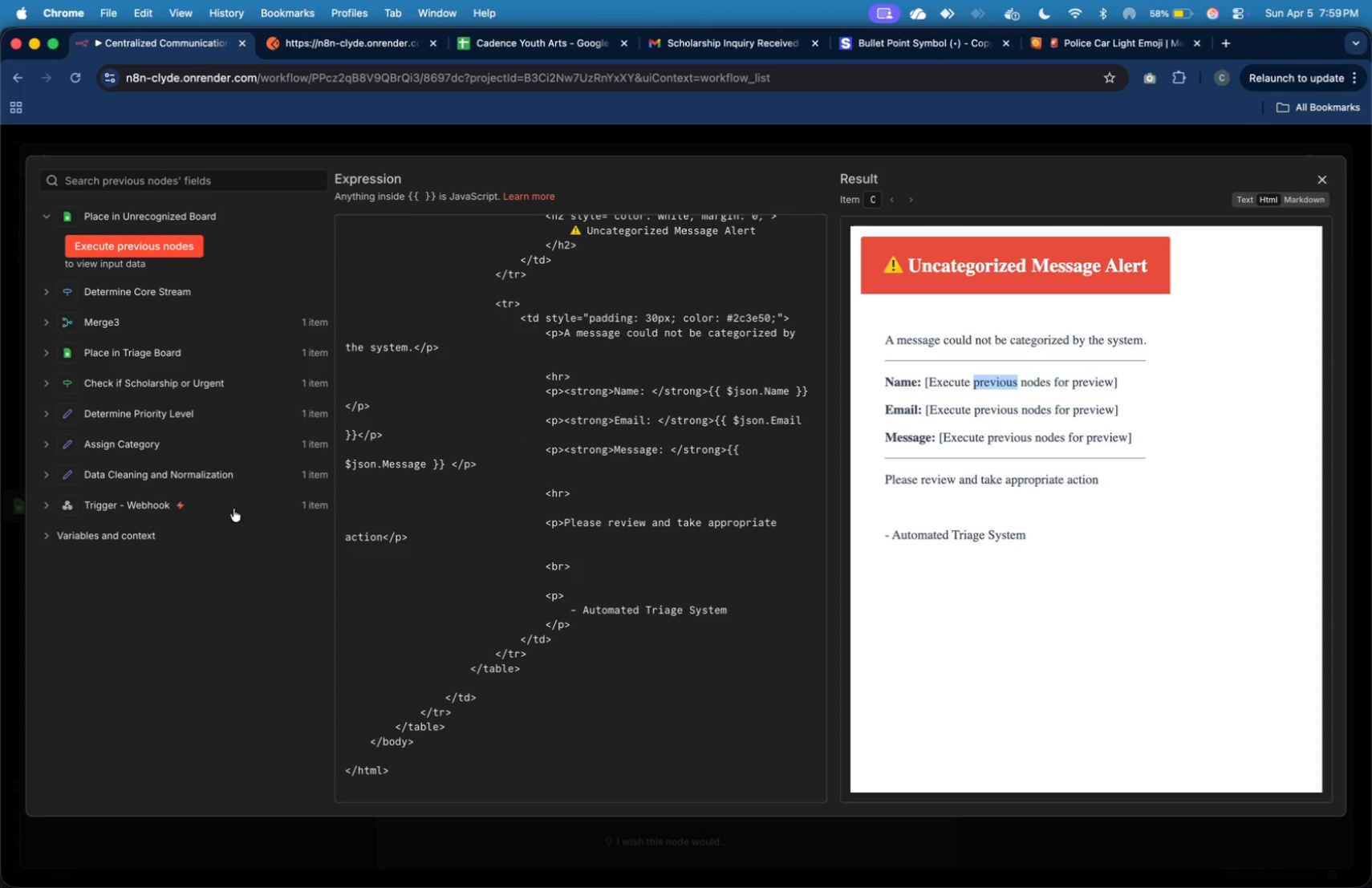 
left_click([119, 477])
 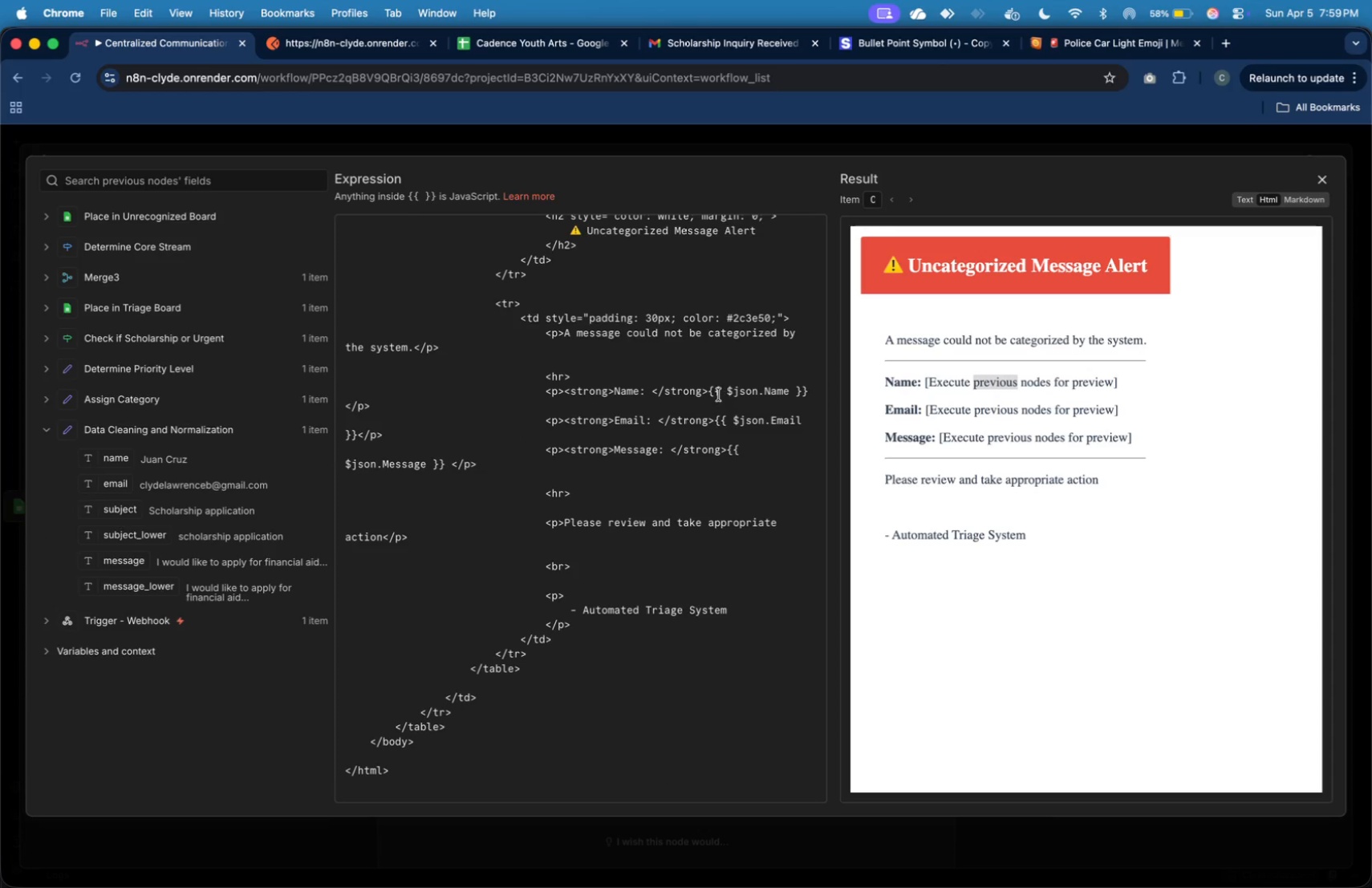 
left_click_drag(start_coordinate=[709, 390], to_coordinate=[807, 396])
 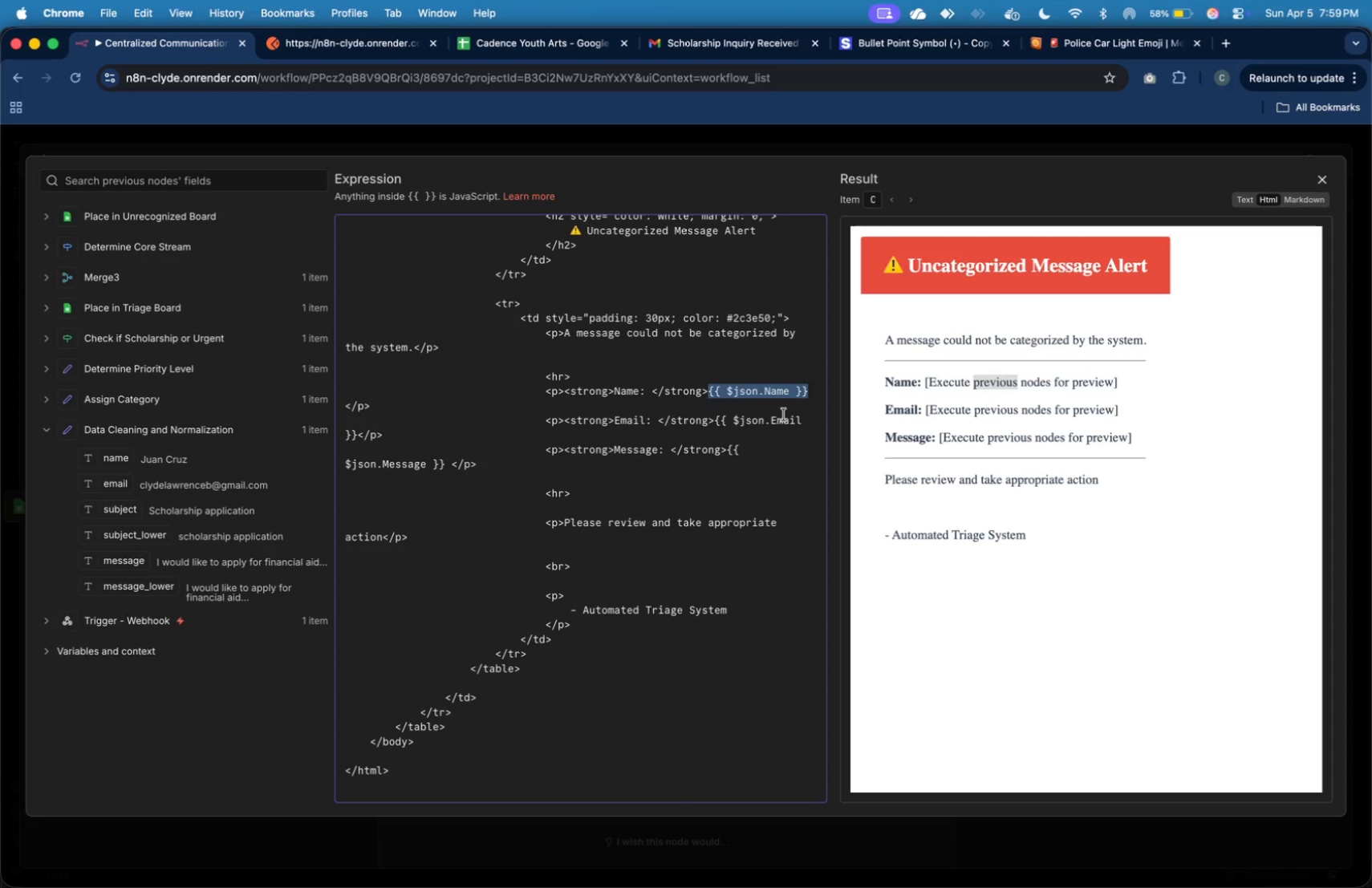 
key(Backspace)
 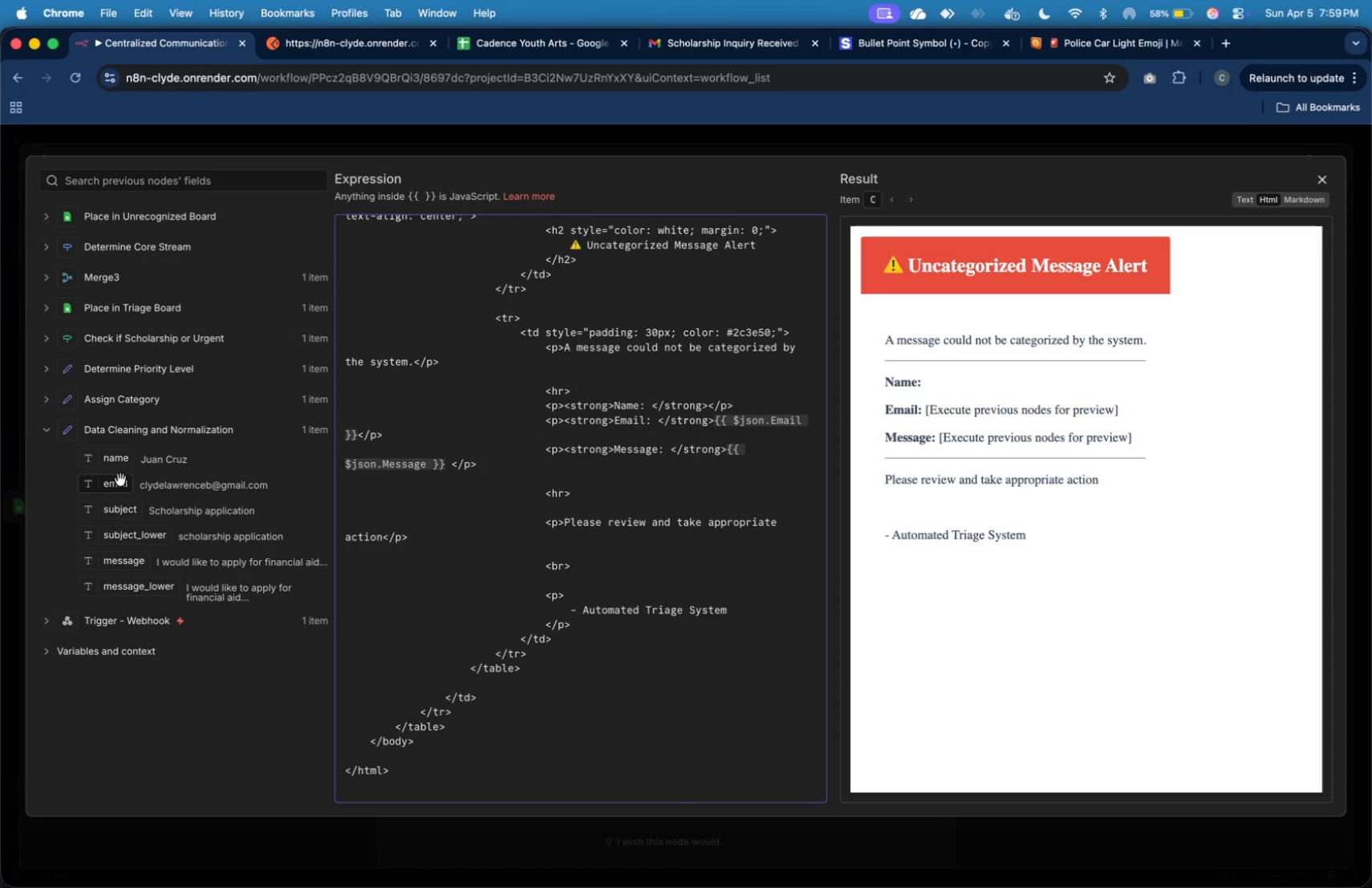 
left_click_drag(start_coordinate=[117, 463], to_coordinate=[709, 409])
 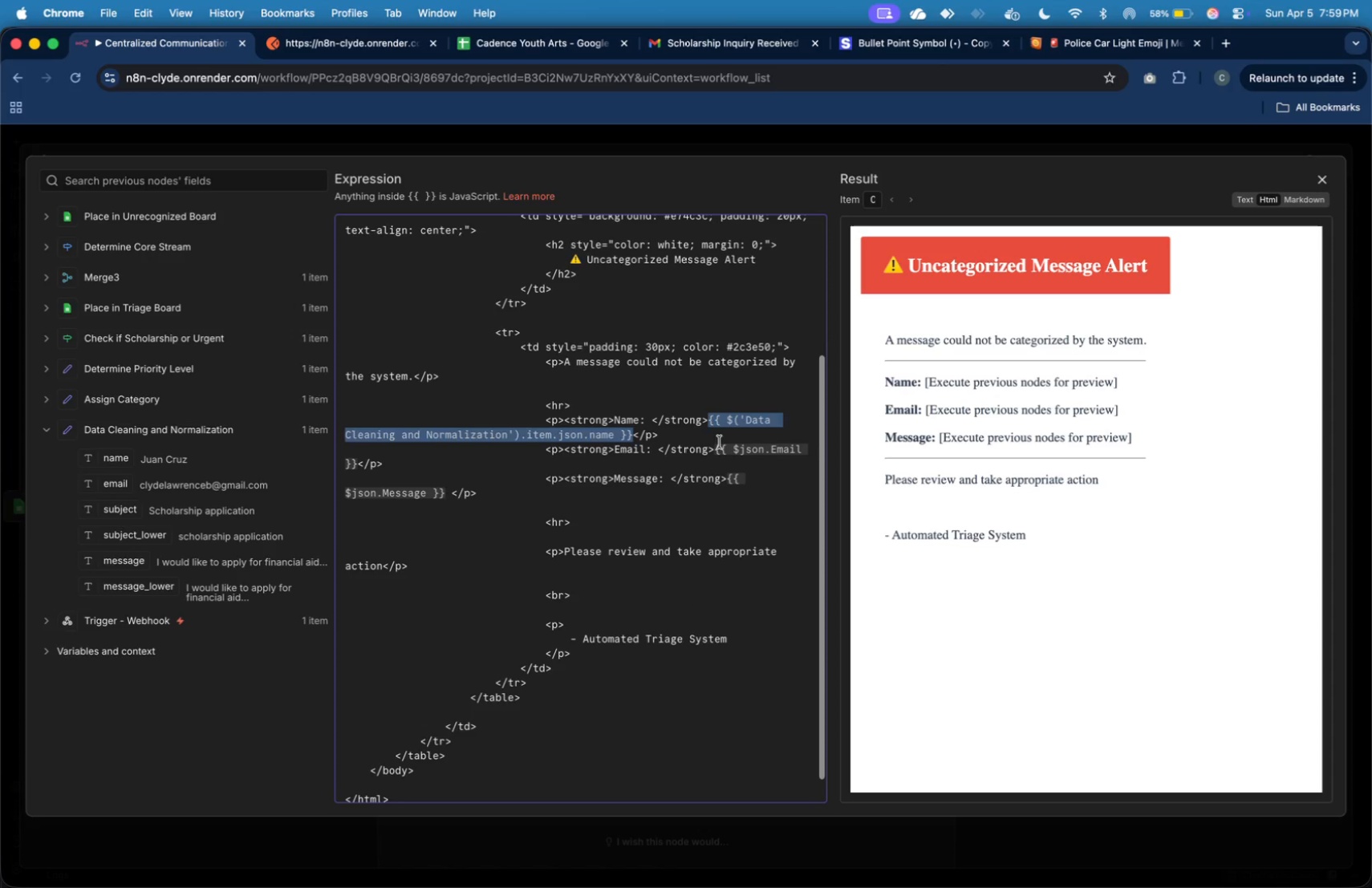 
left_click([717, 434])
 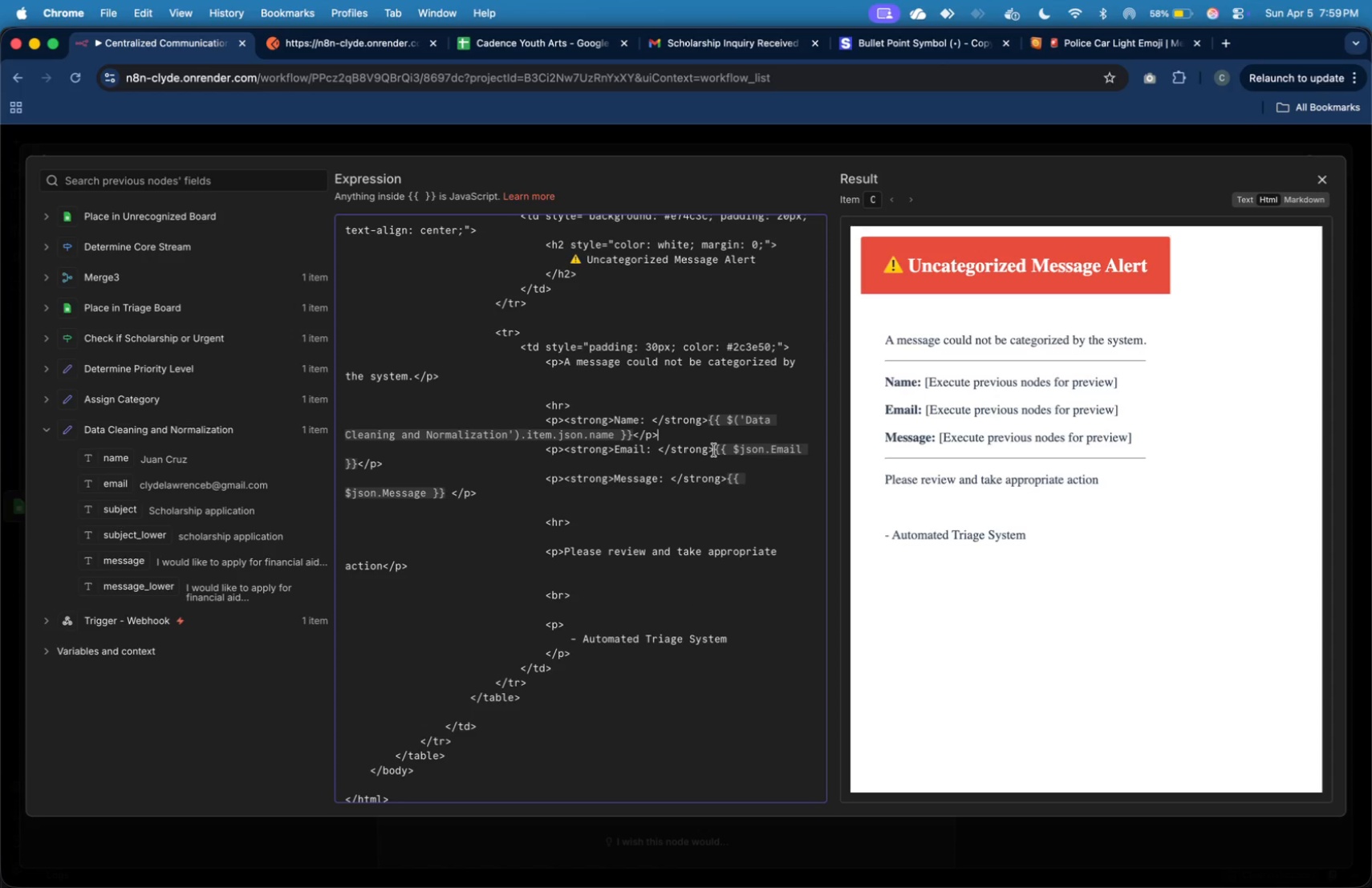 
left_click_drag(start_coordinate=[712, 449], to_coordinate=[356, 468])
 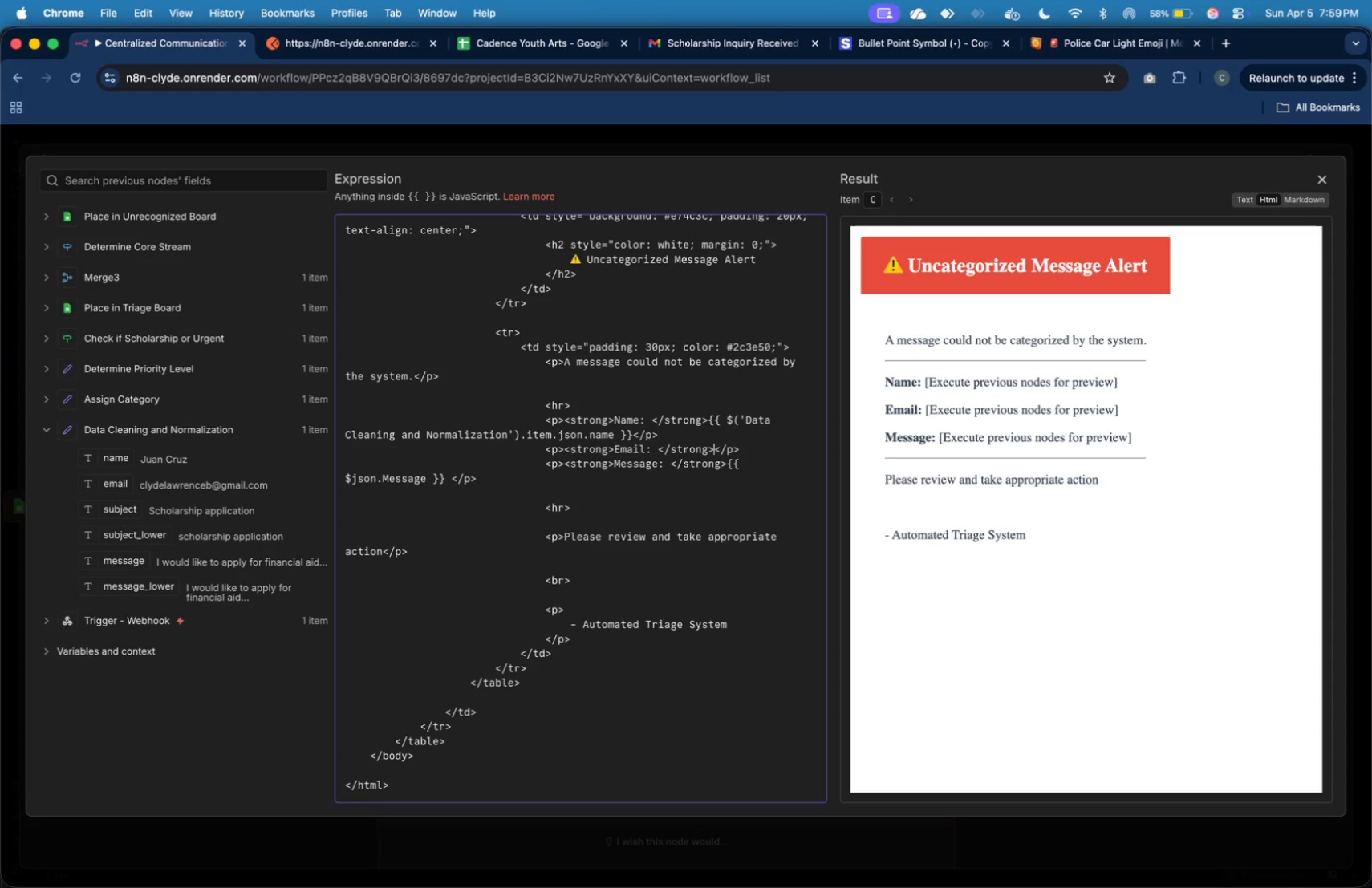 
key(Backspace)
 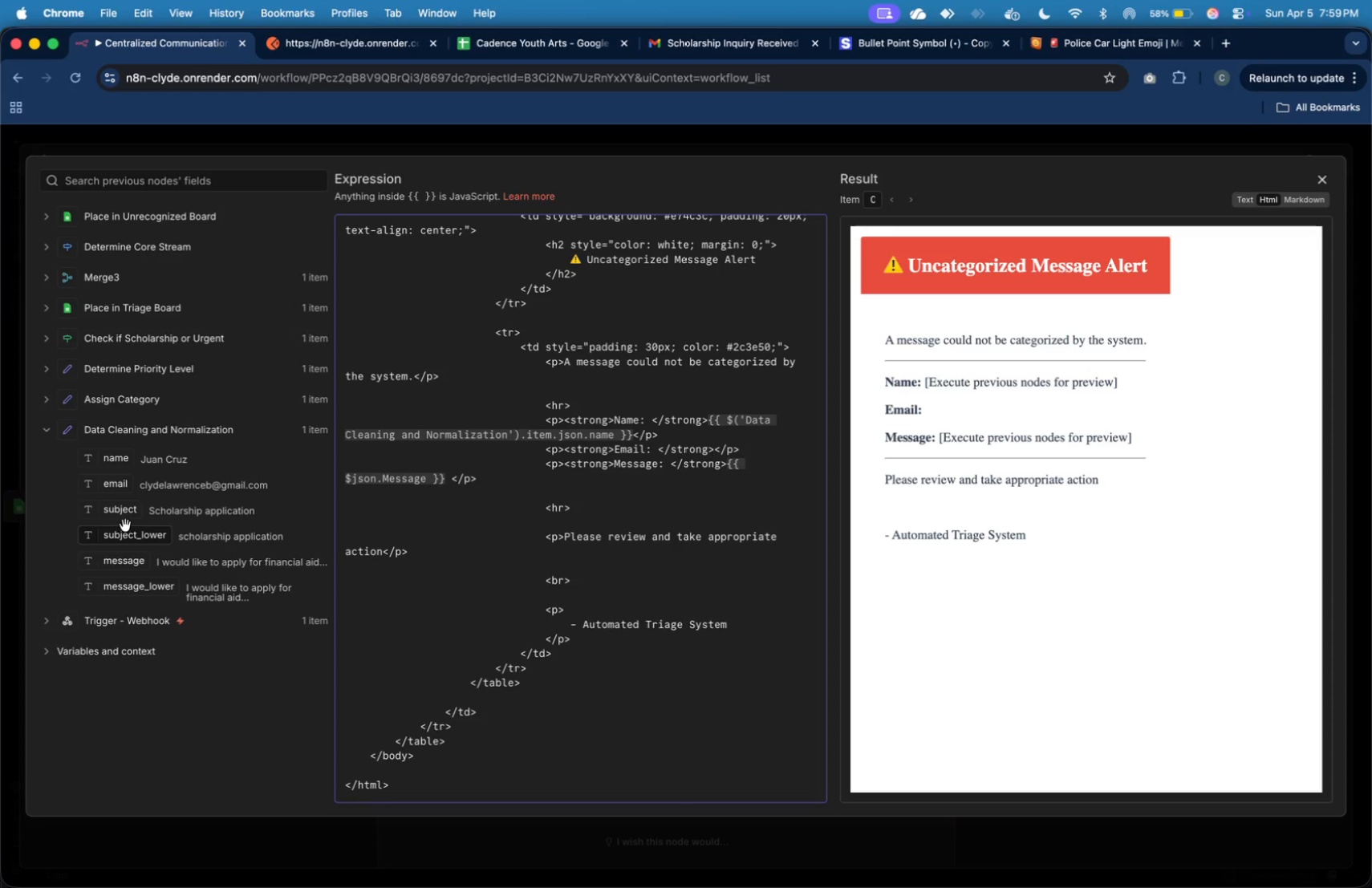 
left_click_drag(start_coordinate=[122, 482], to_coordinate=[716, 456])
 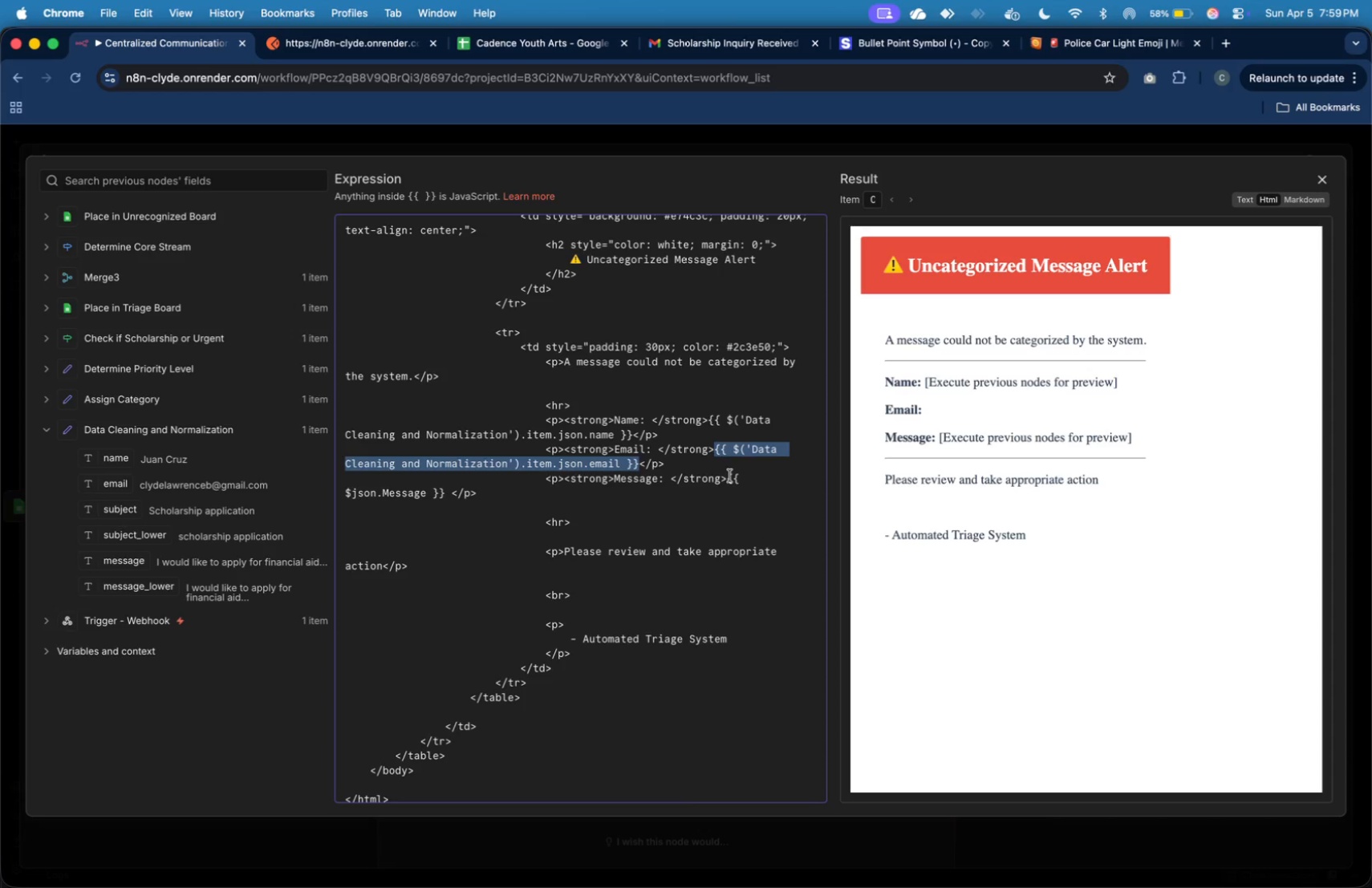 
left_click([730, 476])
 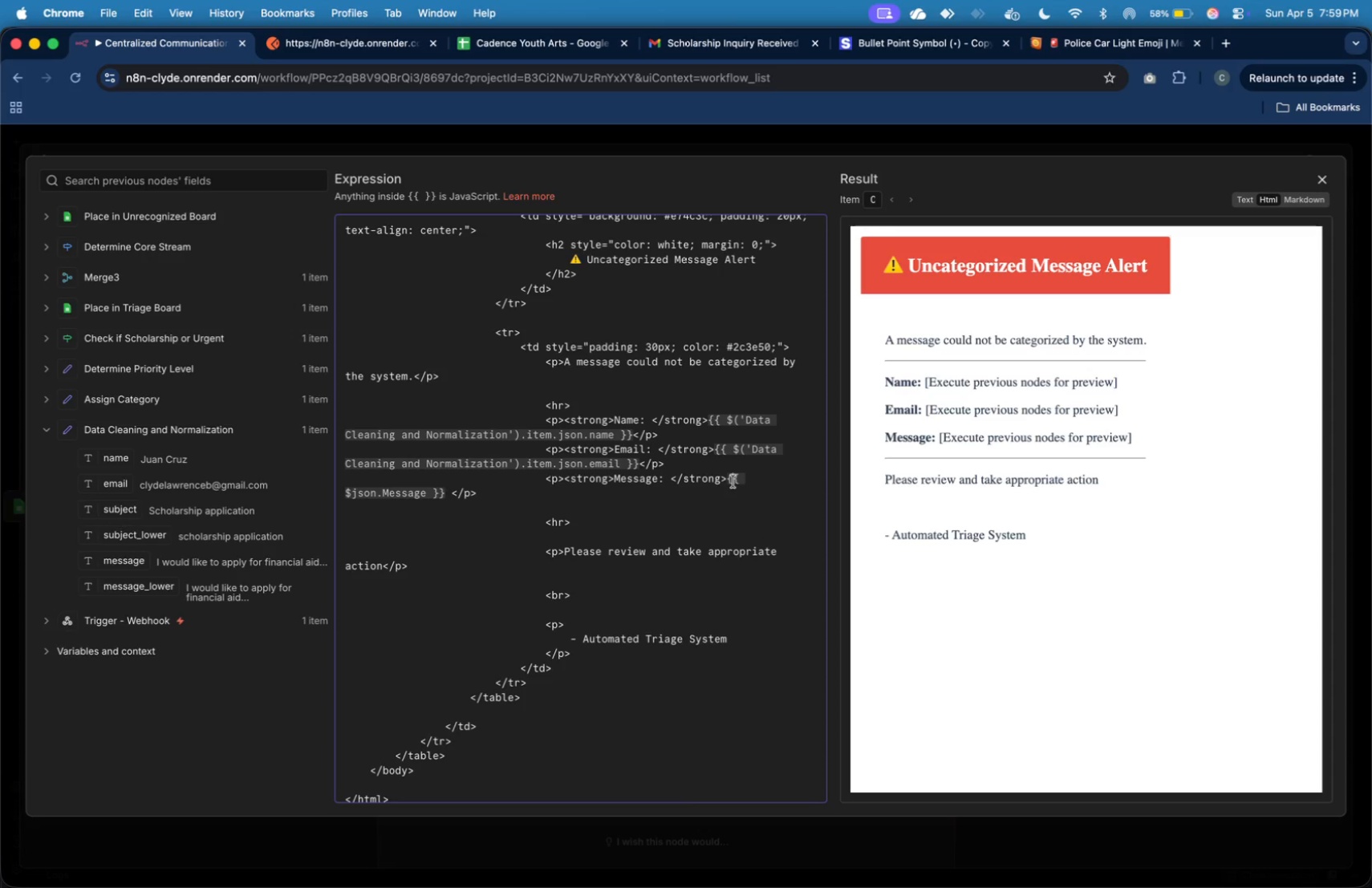 
left_click_drag(start_coordinate=[729, 478], to_coordinate=[452, 494])
 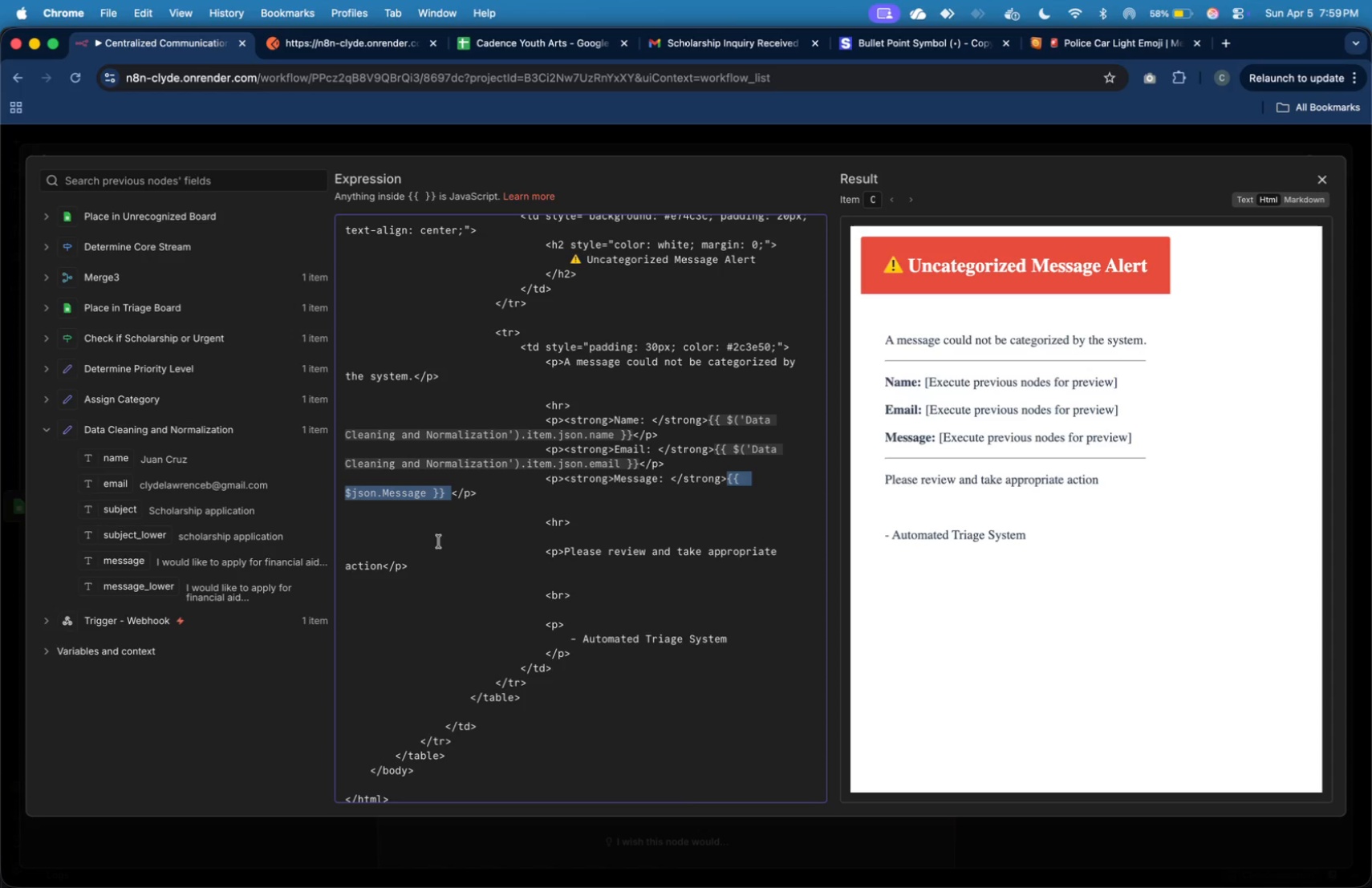 
key(Backspace)
 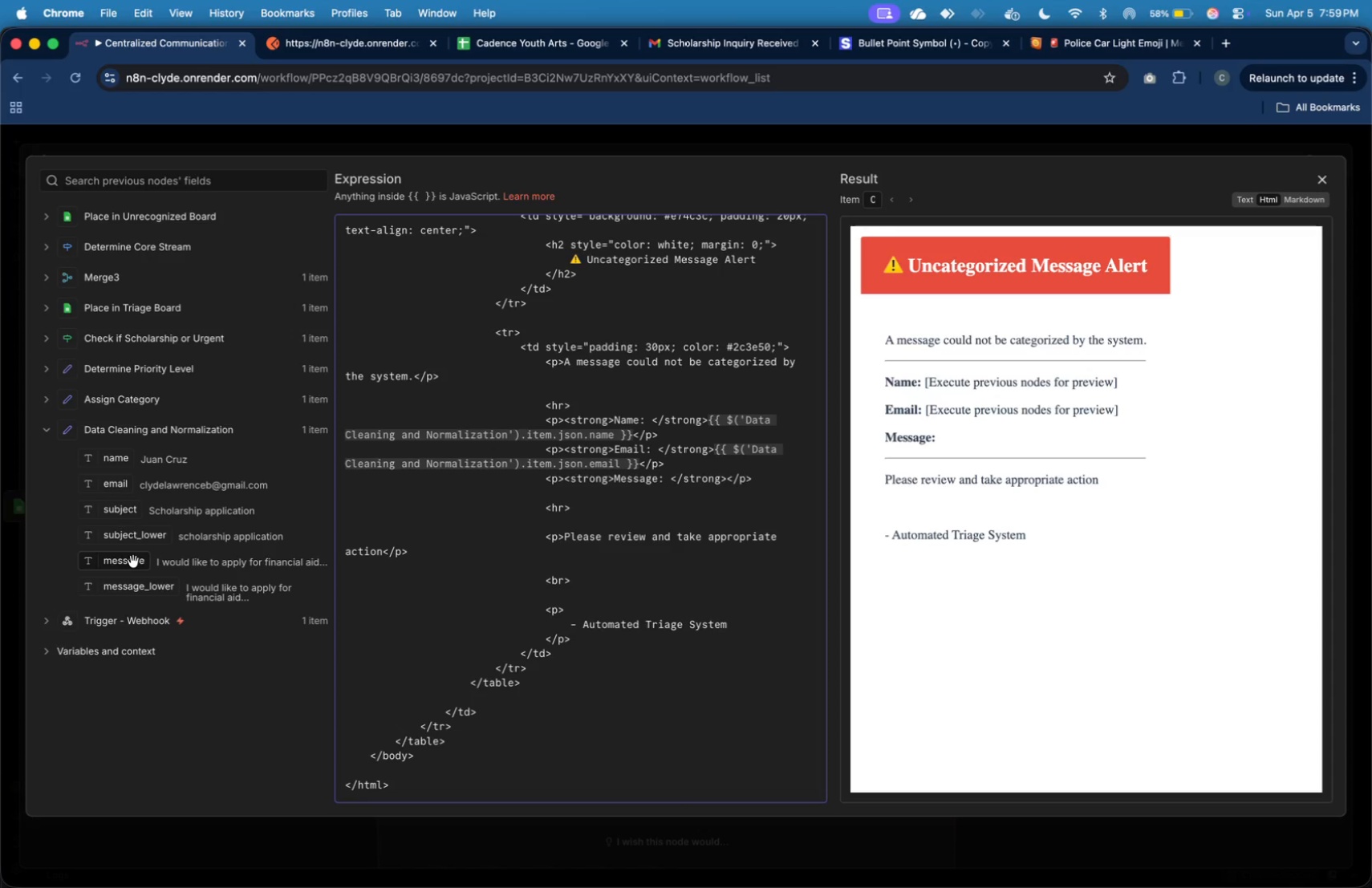 
left_click_drag(start_coordinate=[133, 561], to_coordinate=[728, 480])
 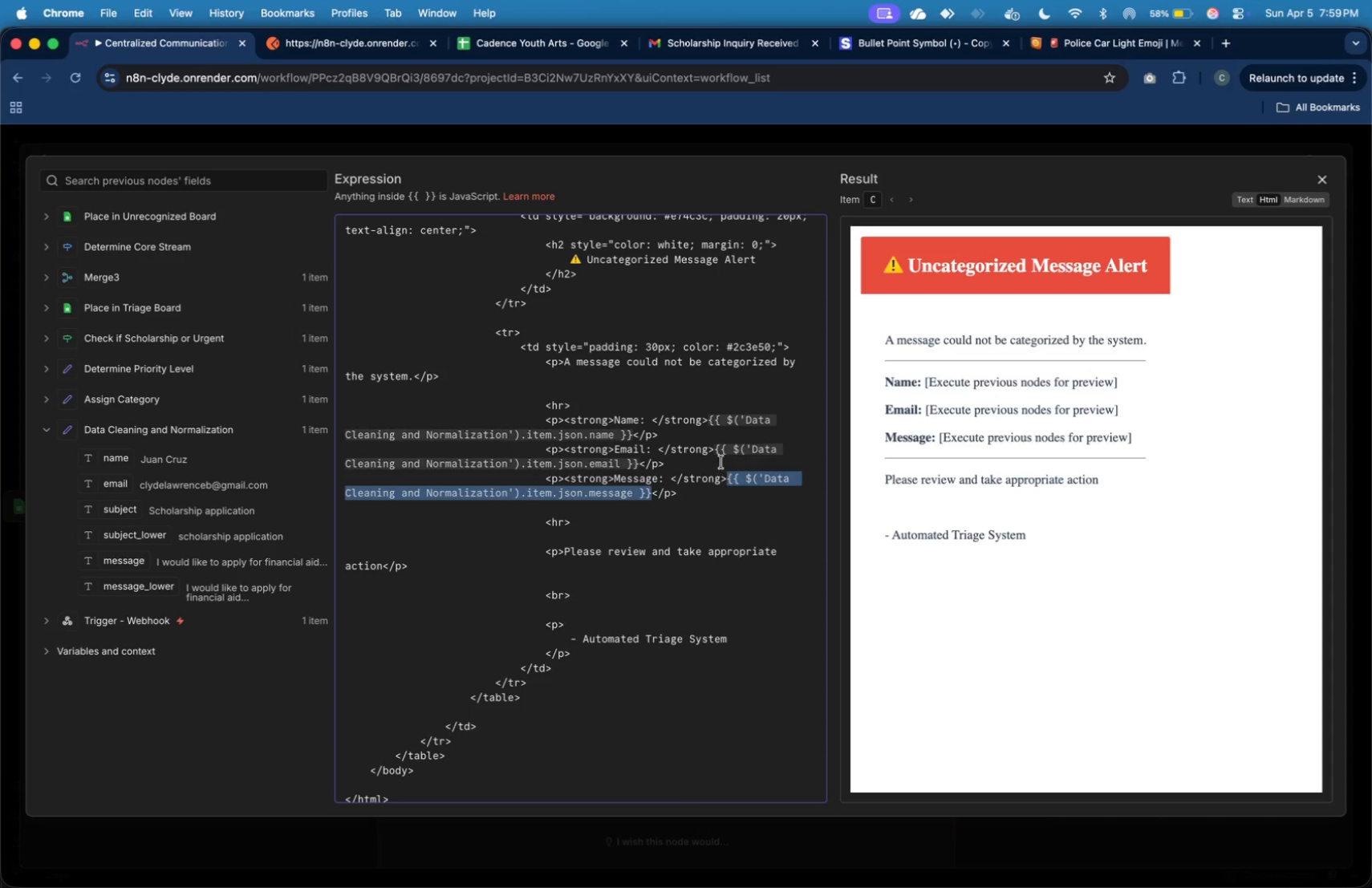 
left_click([721, 462])
 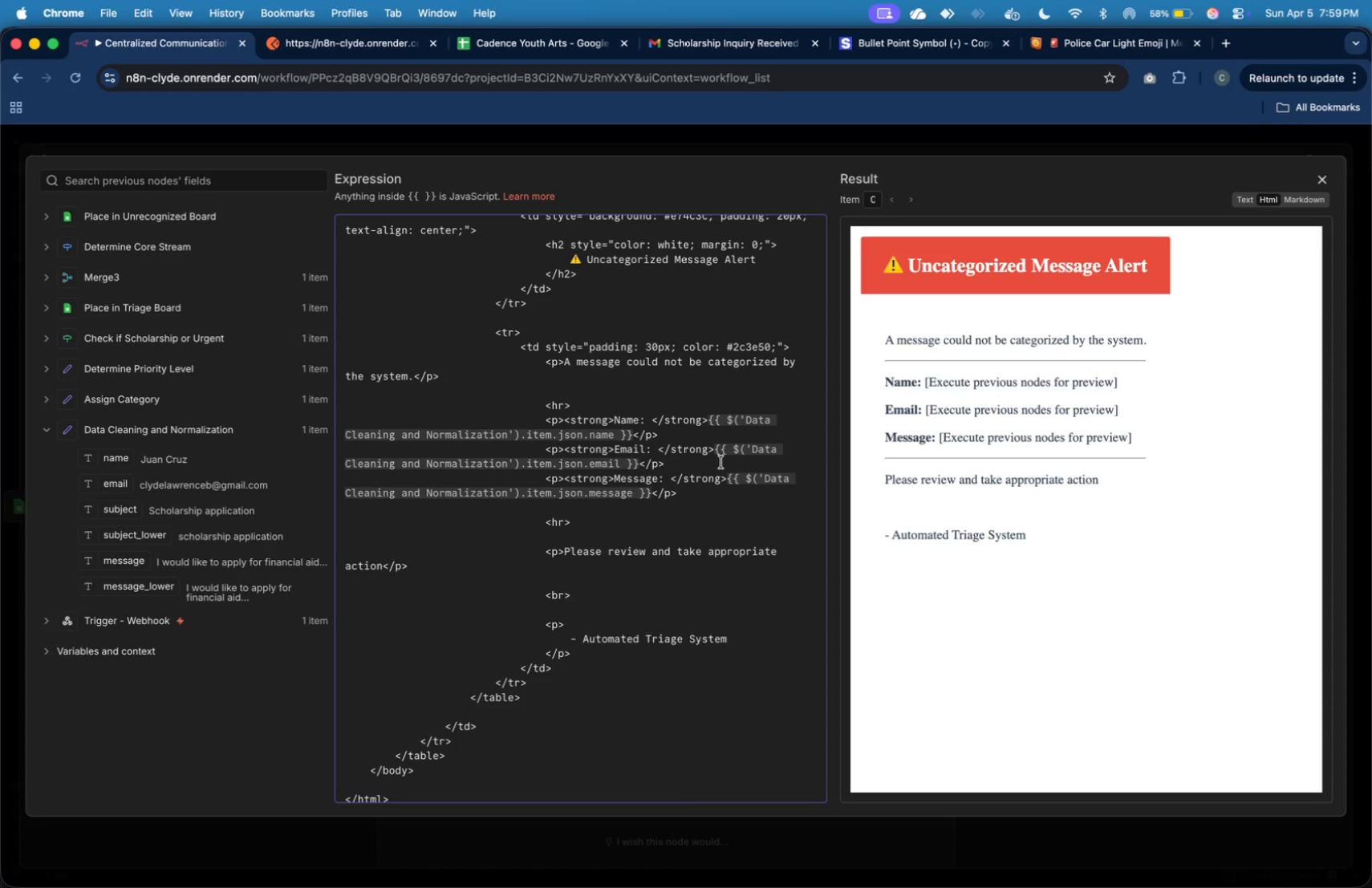 
key(Enter)
 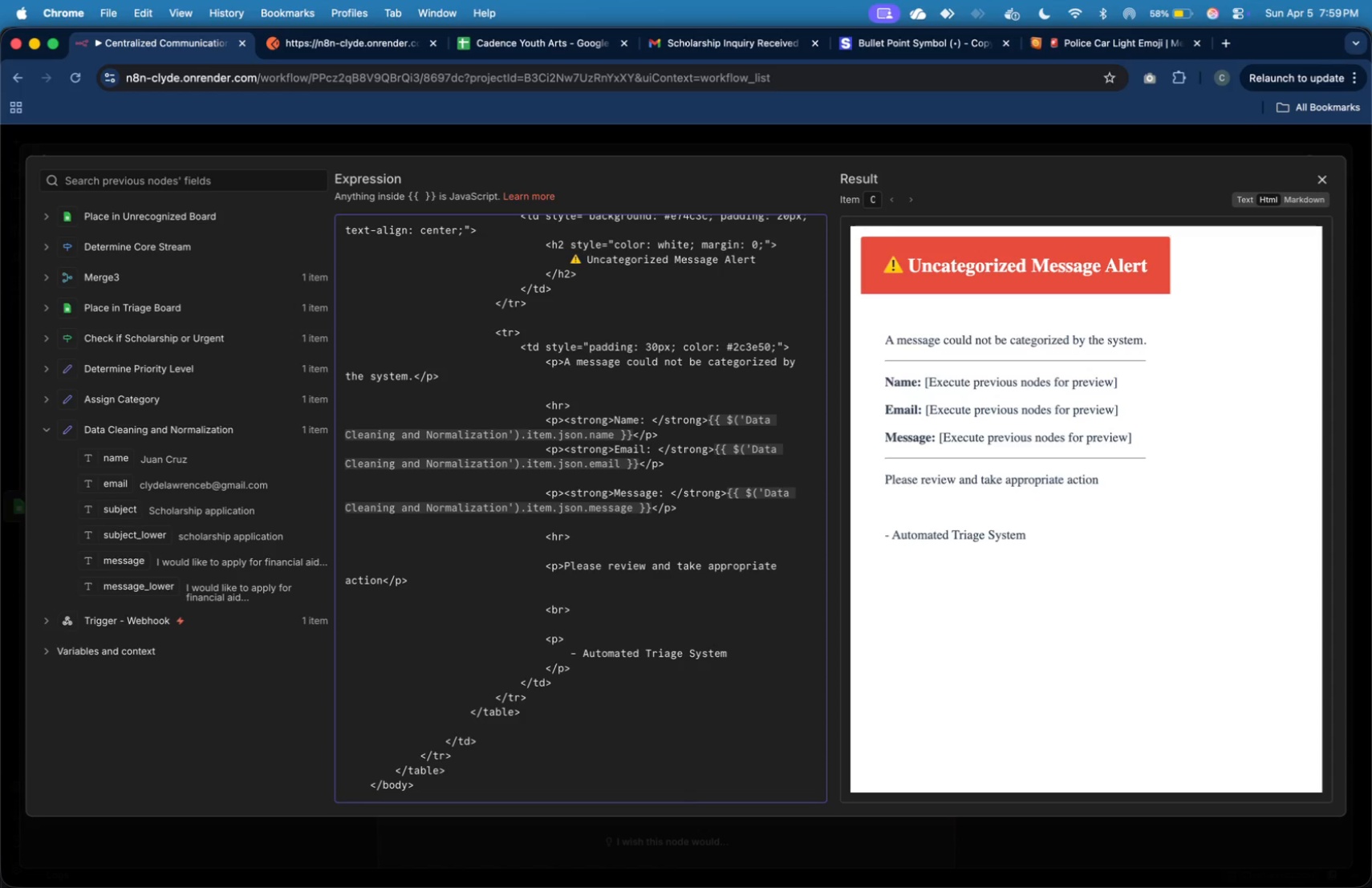 
key(Meta+A)
 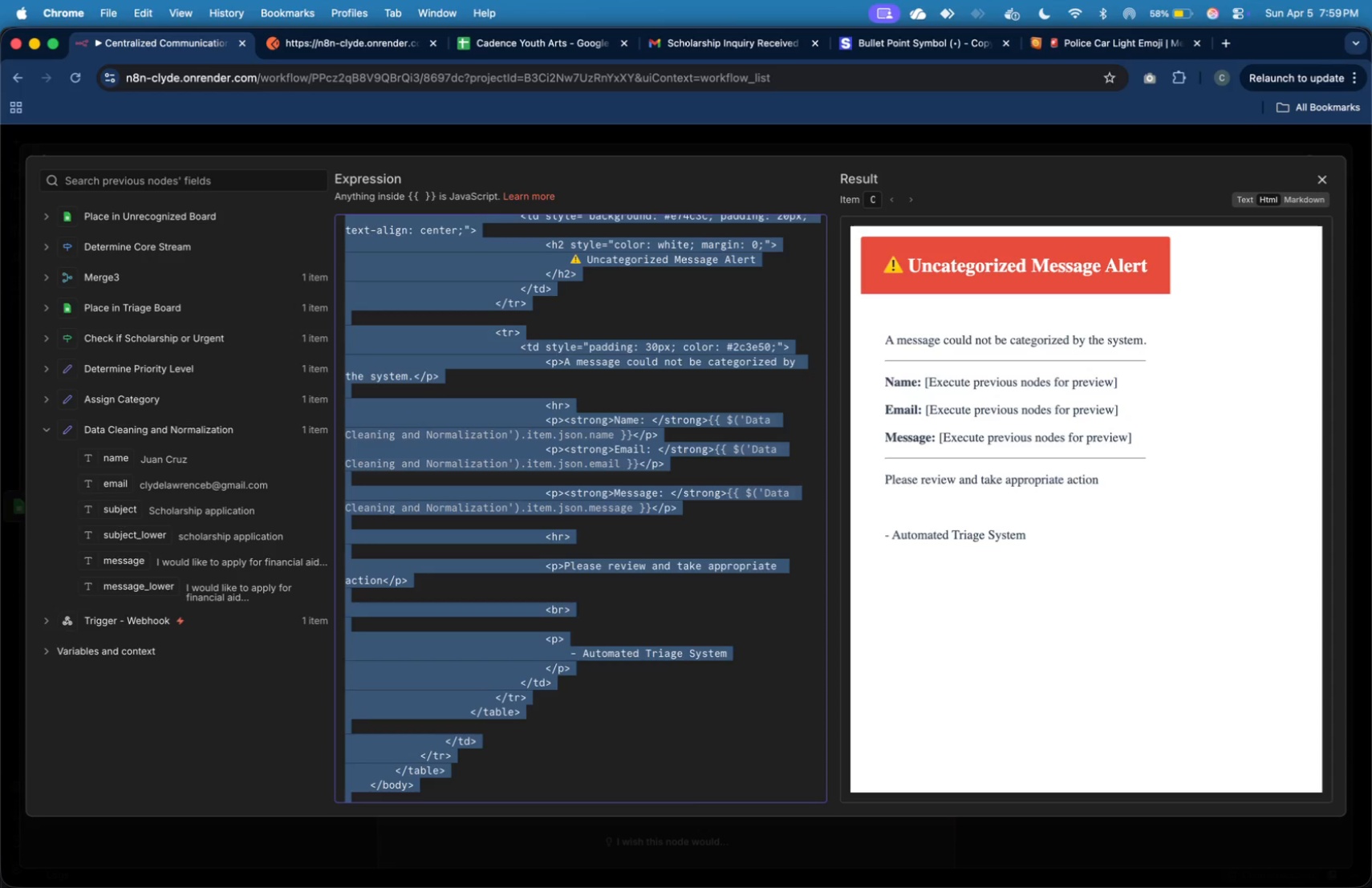 
key(Meta+C)
 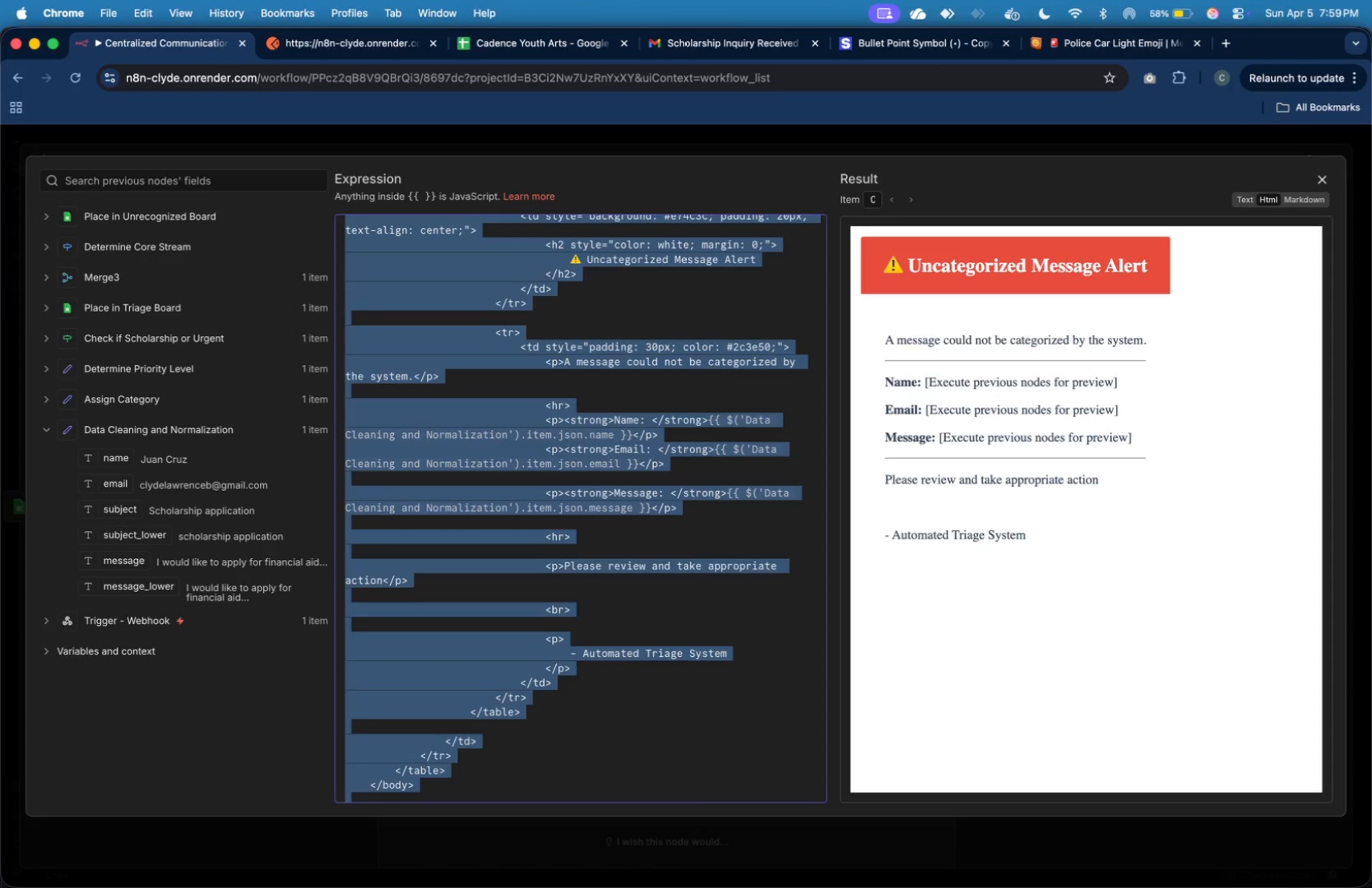 
key(Meta+Tab)
 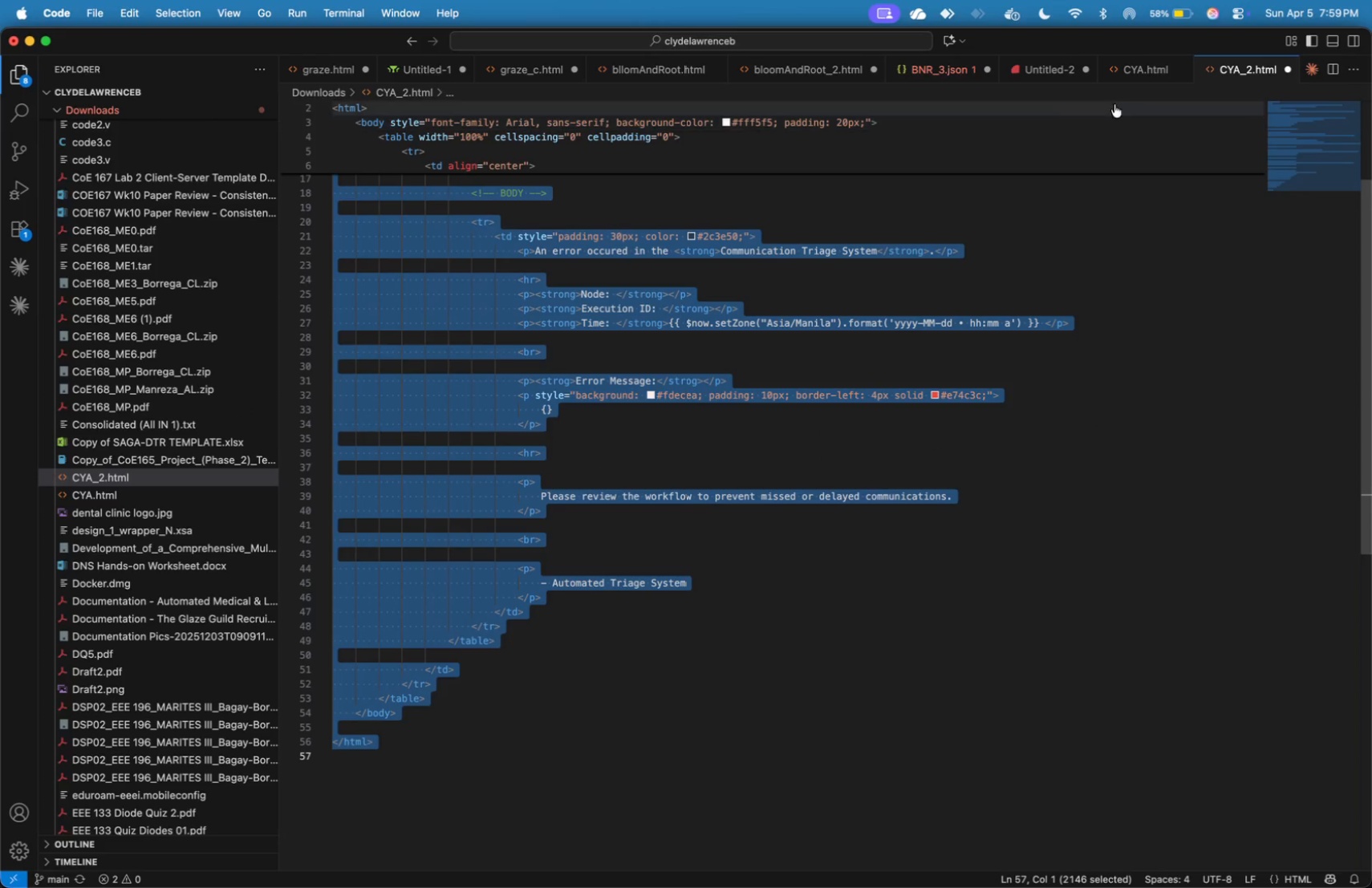 
left_click([1144, 73])
 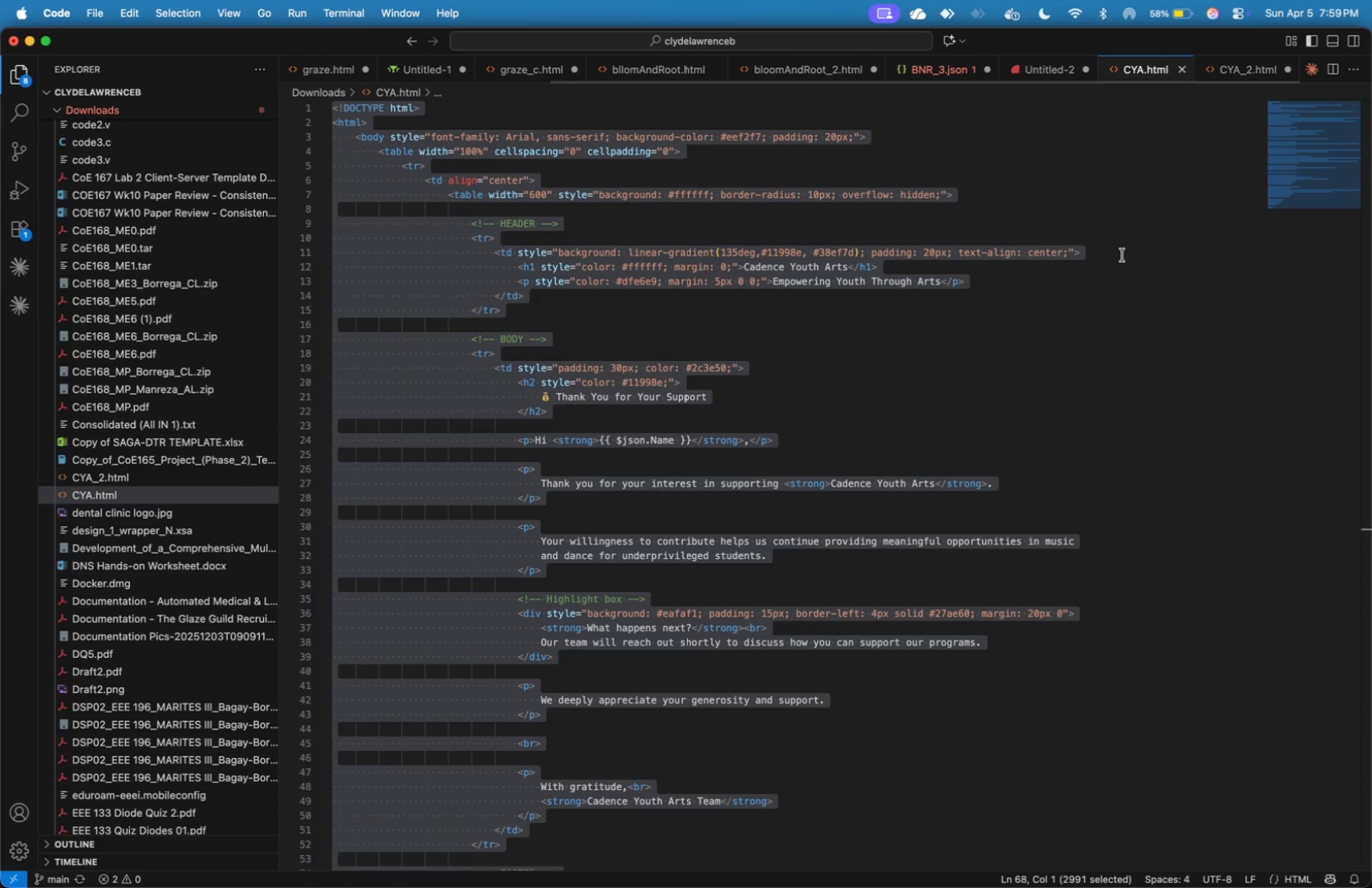 
left_click([1122, 255])
 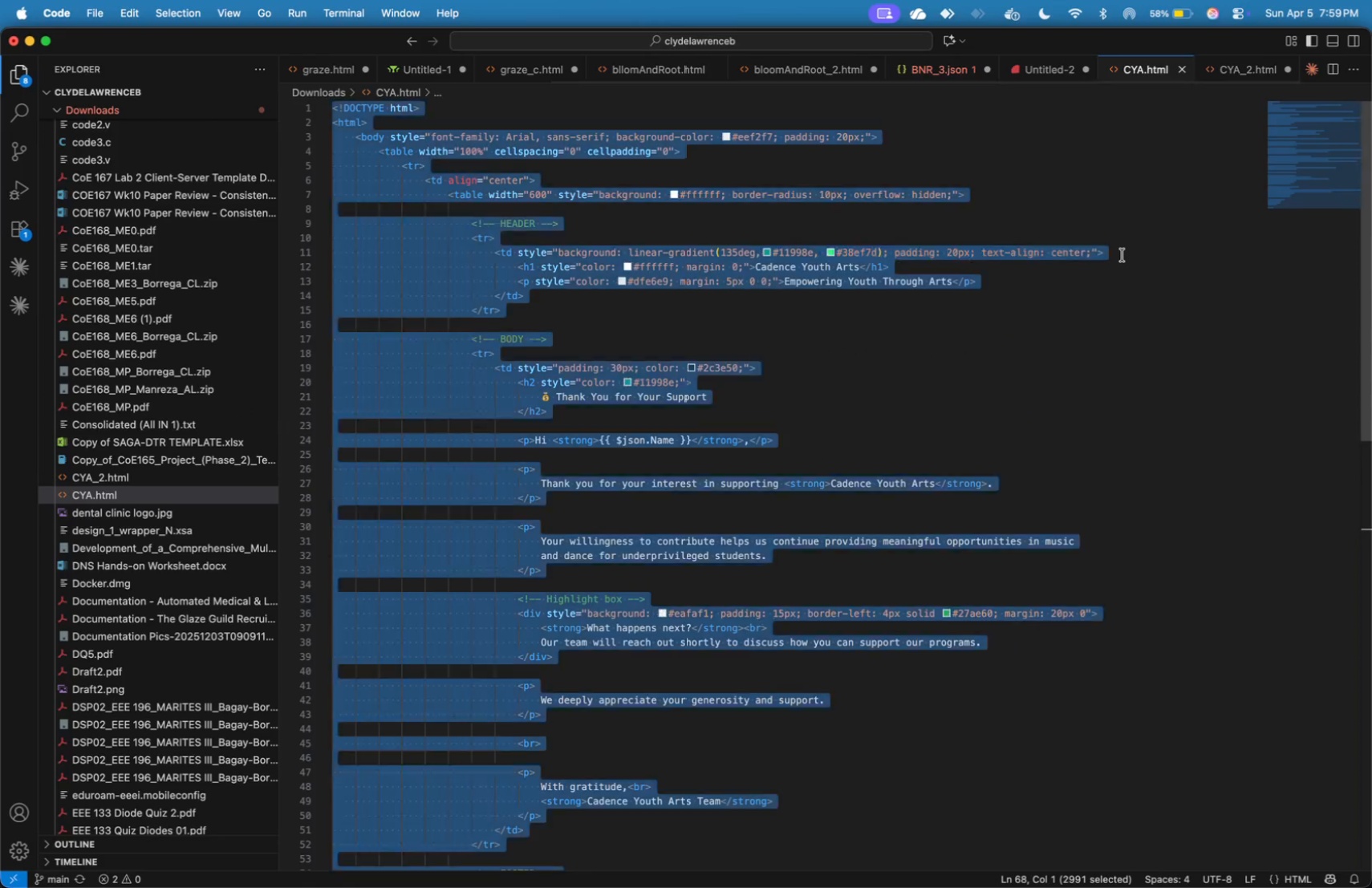 
key(Meta+A)
 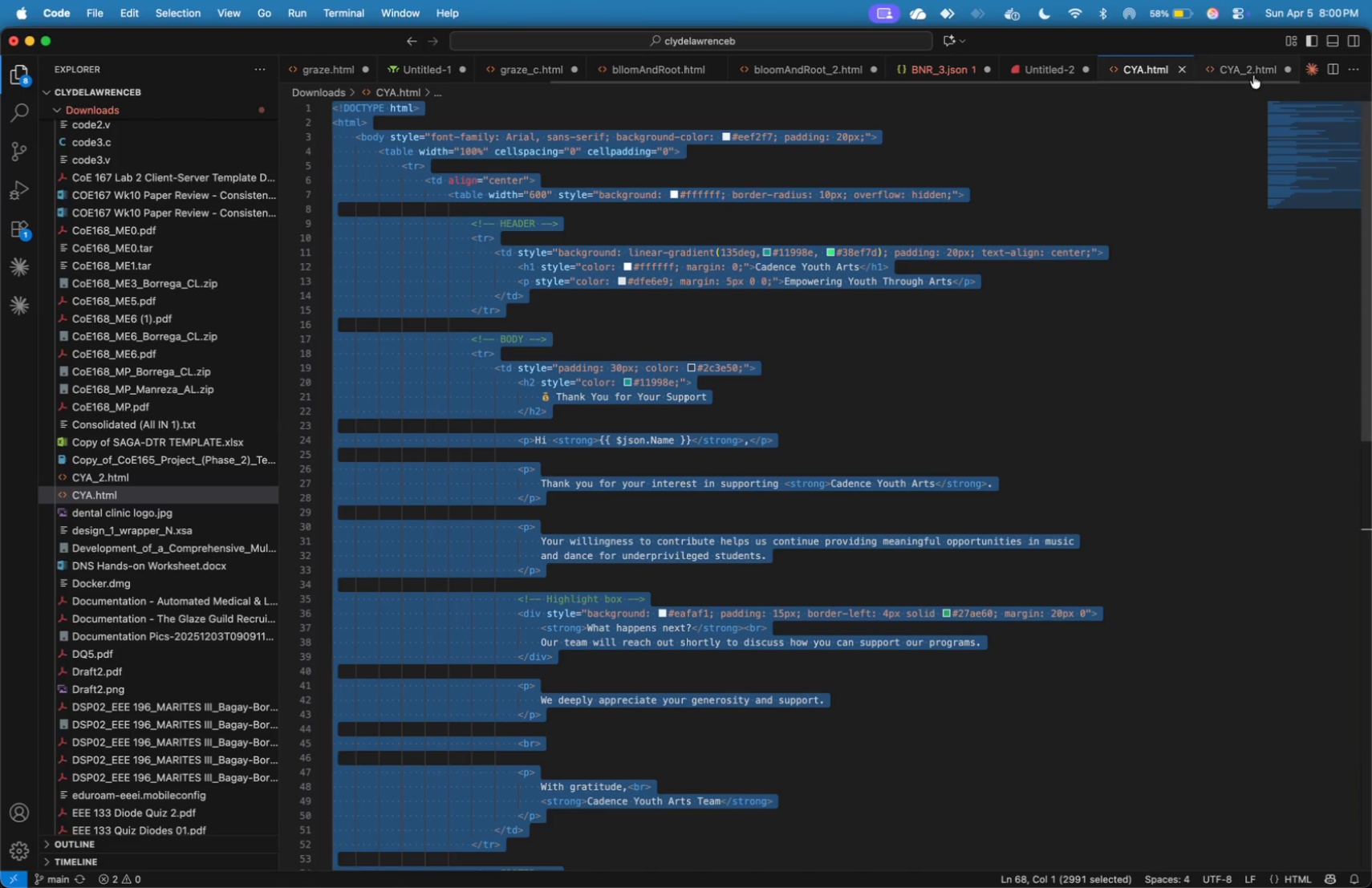 
double_click([1133, 278])
 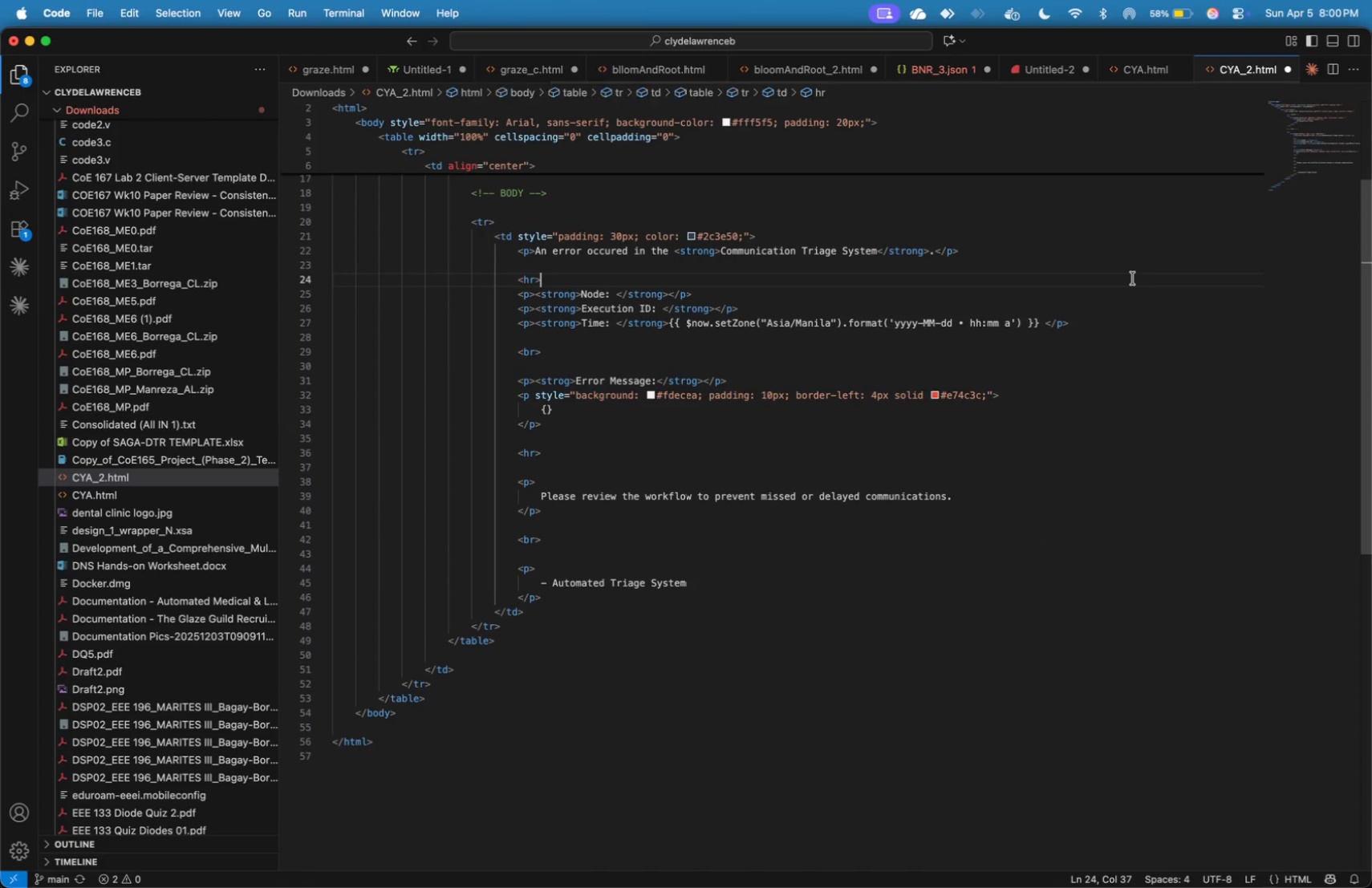 
key(Meta+A)
 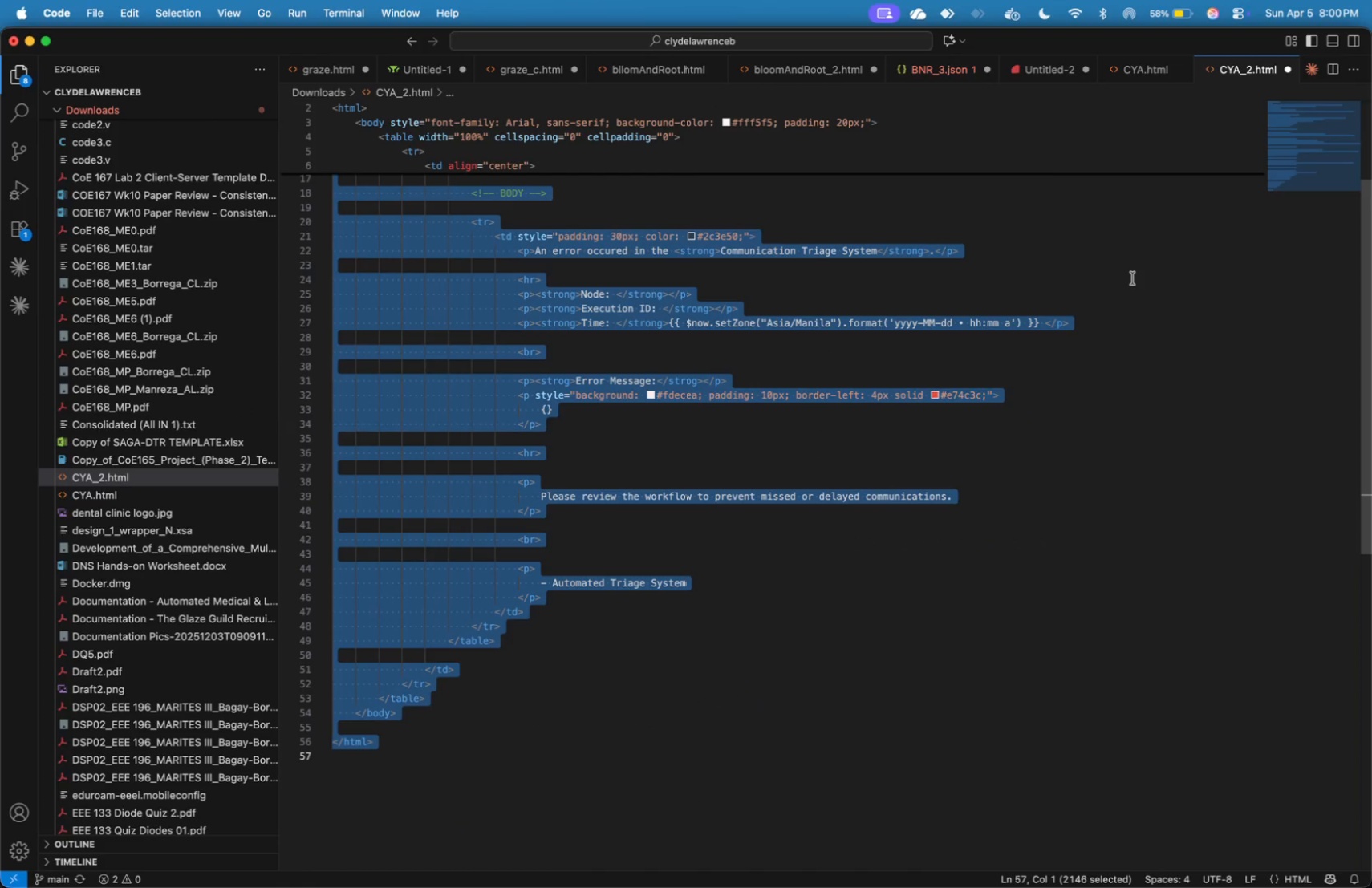 
key(Meta+V)
 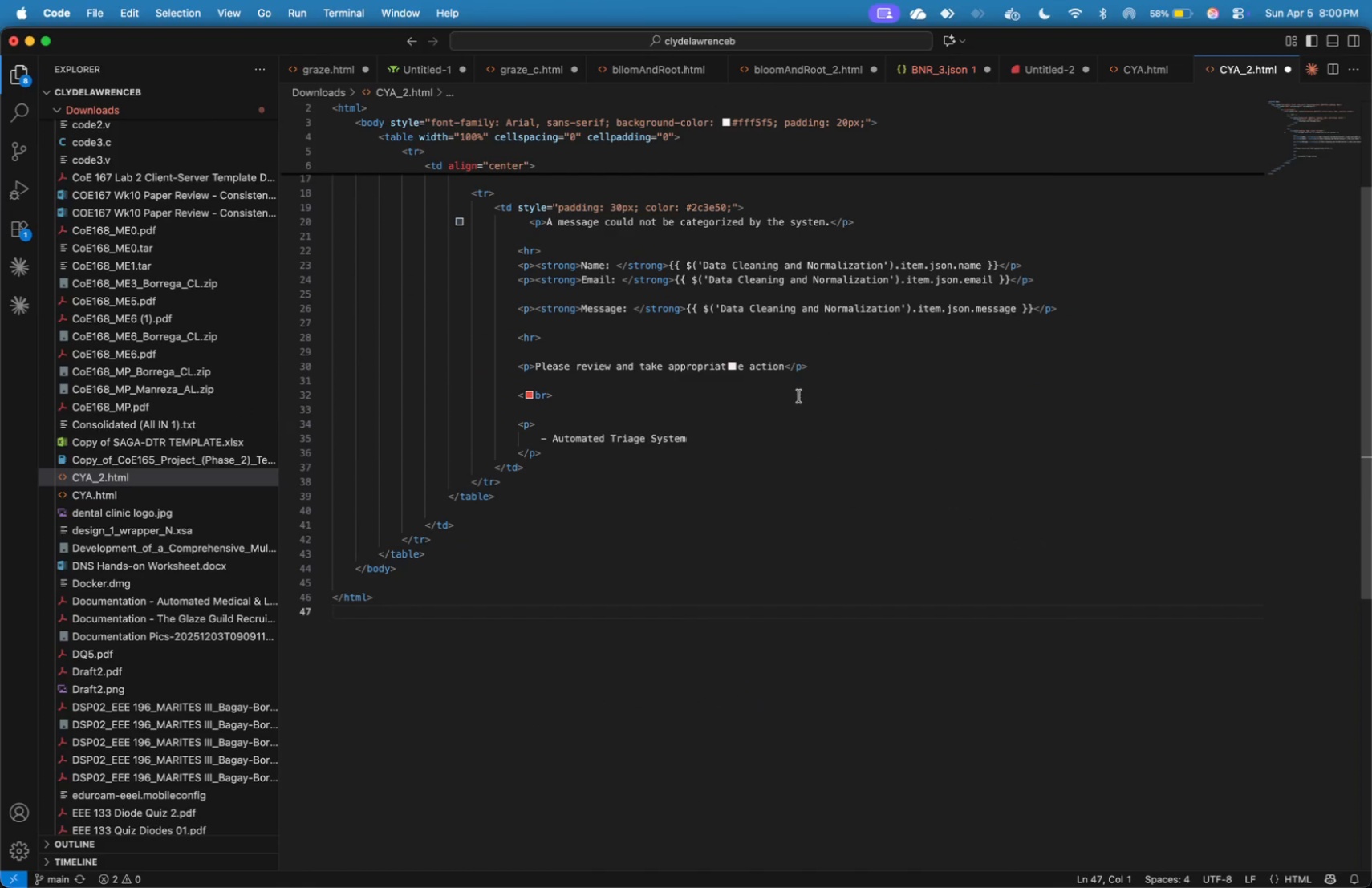 
left_click([799, 396])
 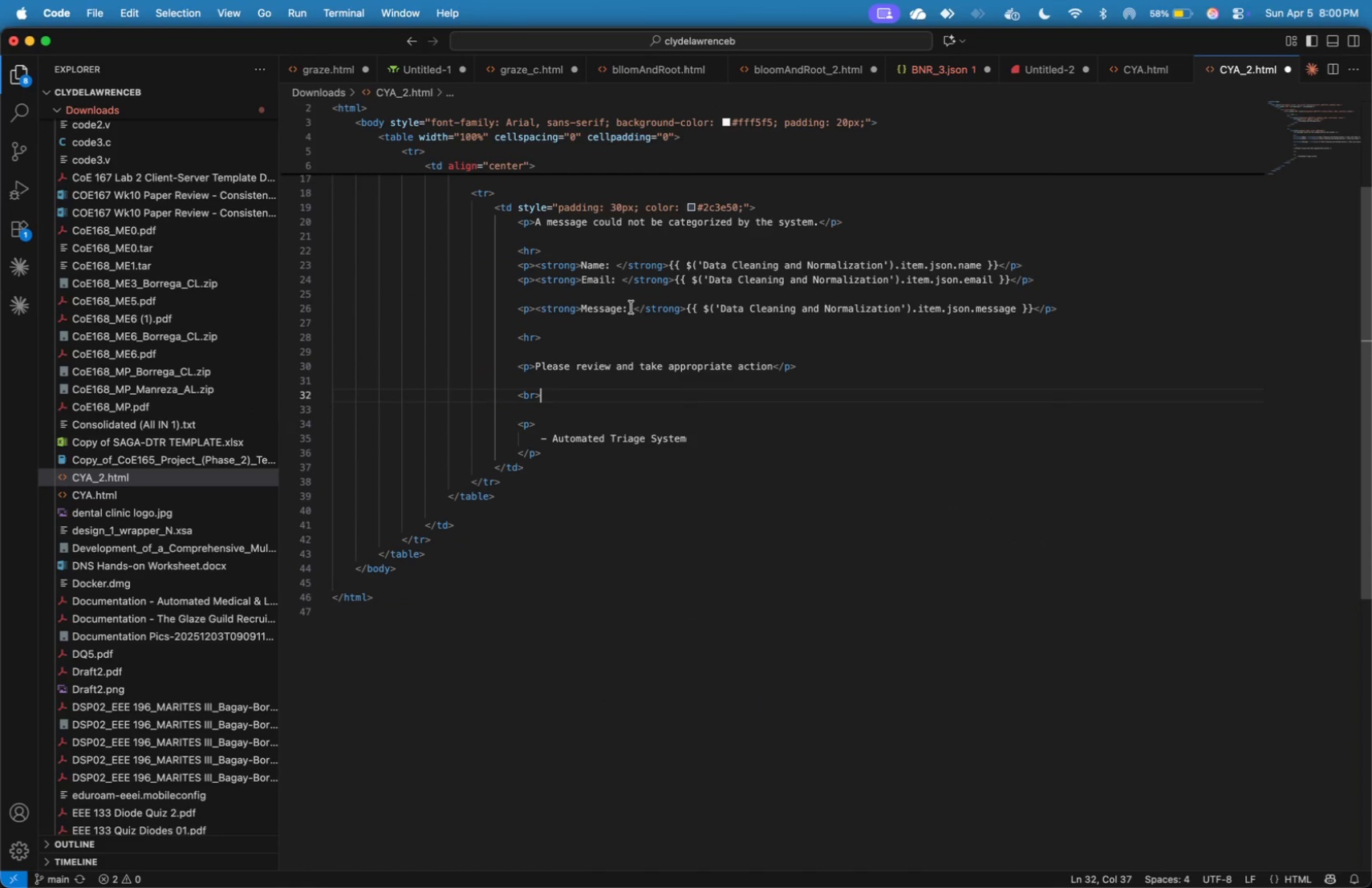 
left_click([640, 290])
 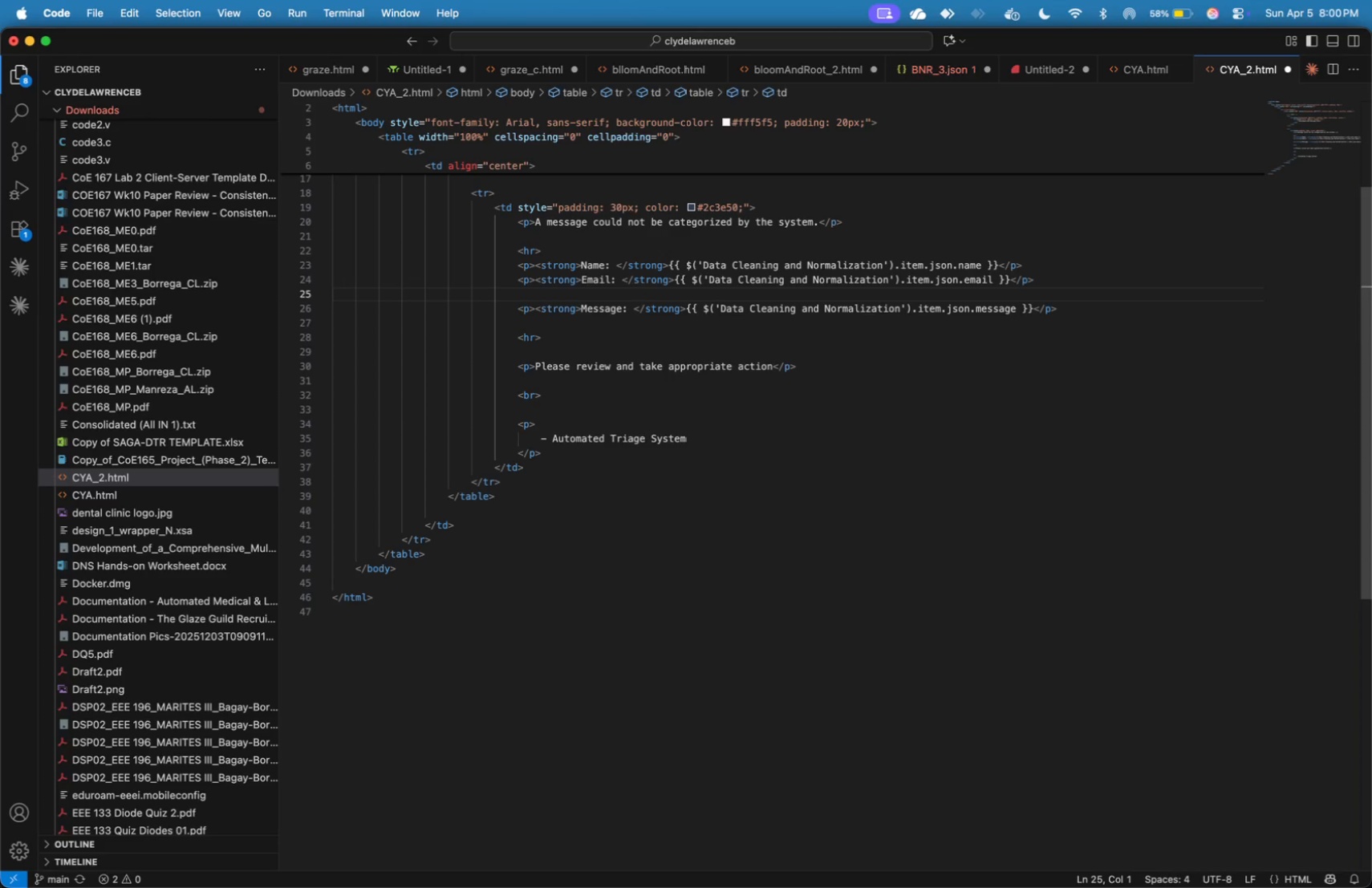 
key(Tab)
type(<p><strong>Subject: )
 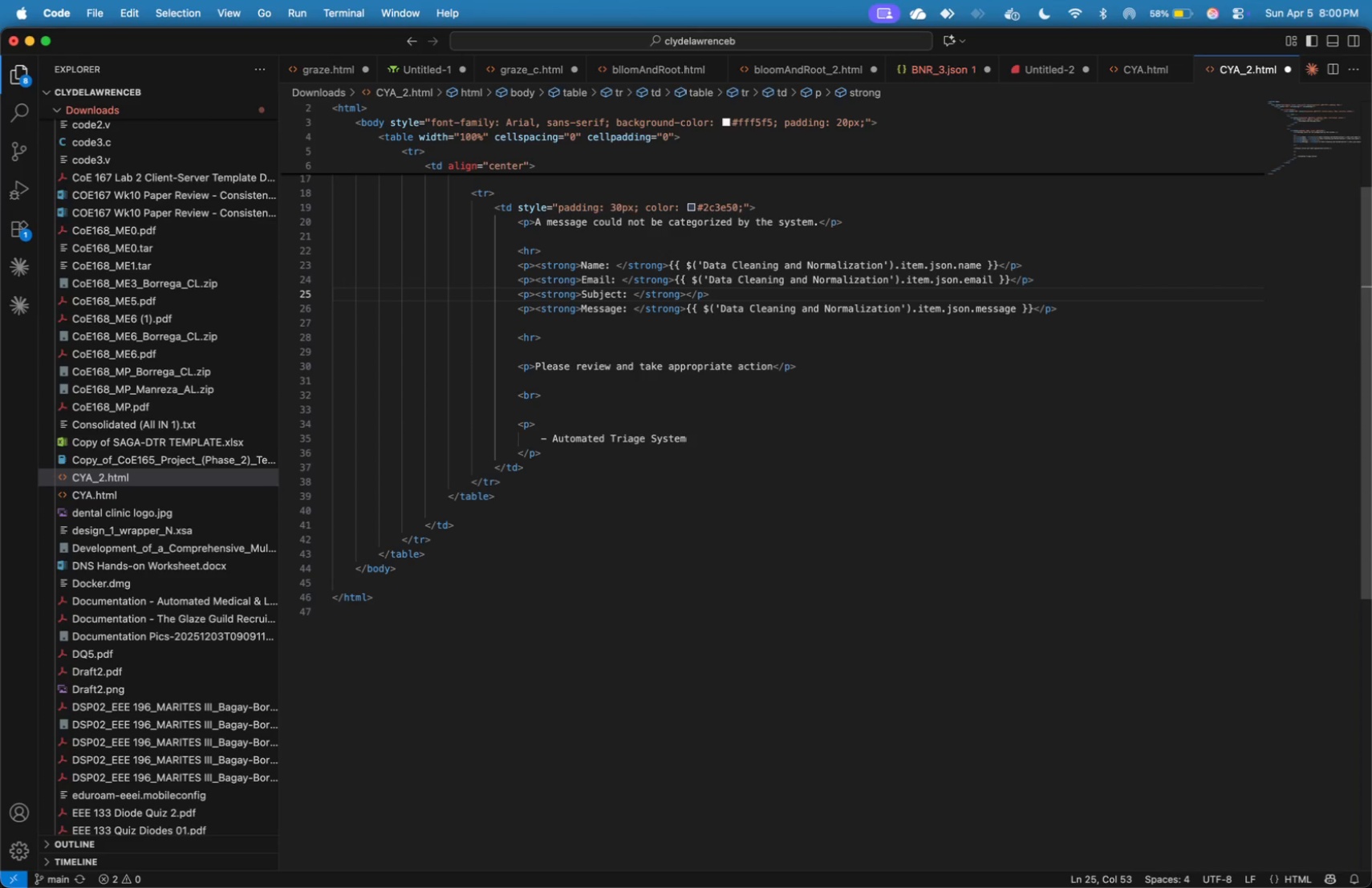 
hold_key(key=ArrowRight, duration=0.64)
 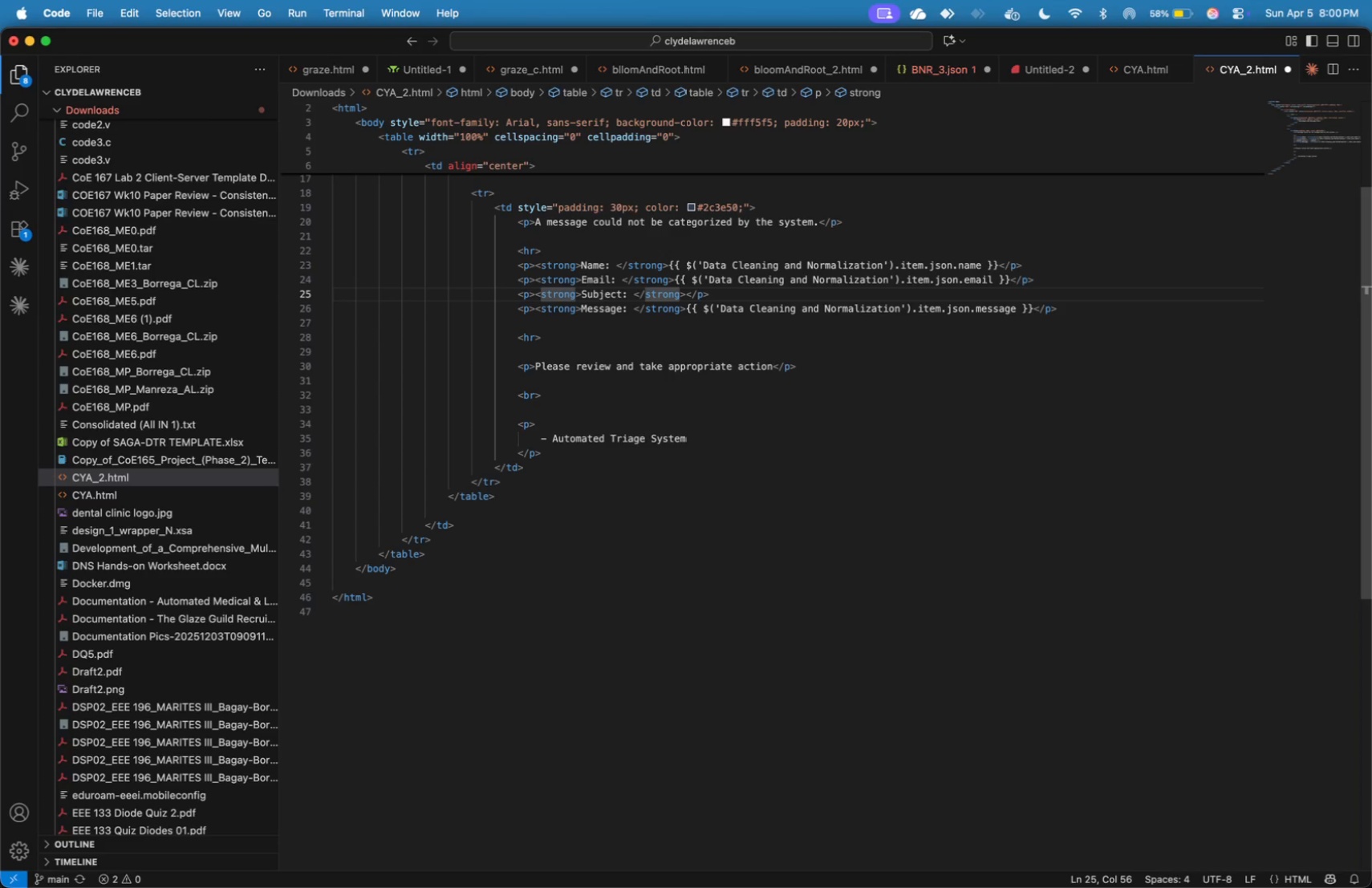 
key(Meta+A)
 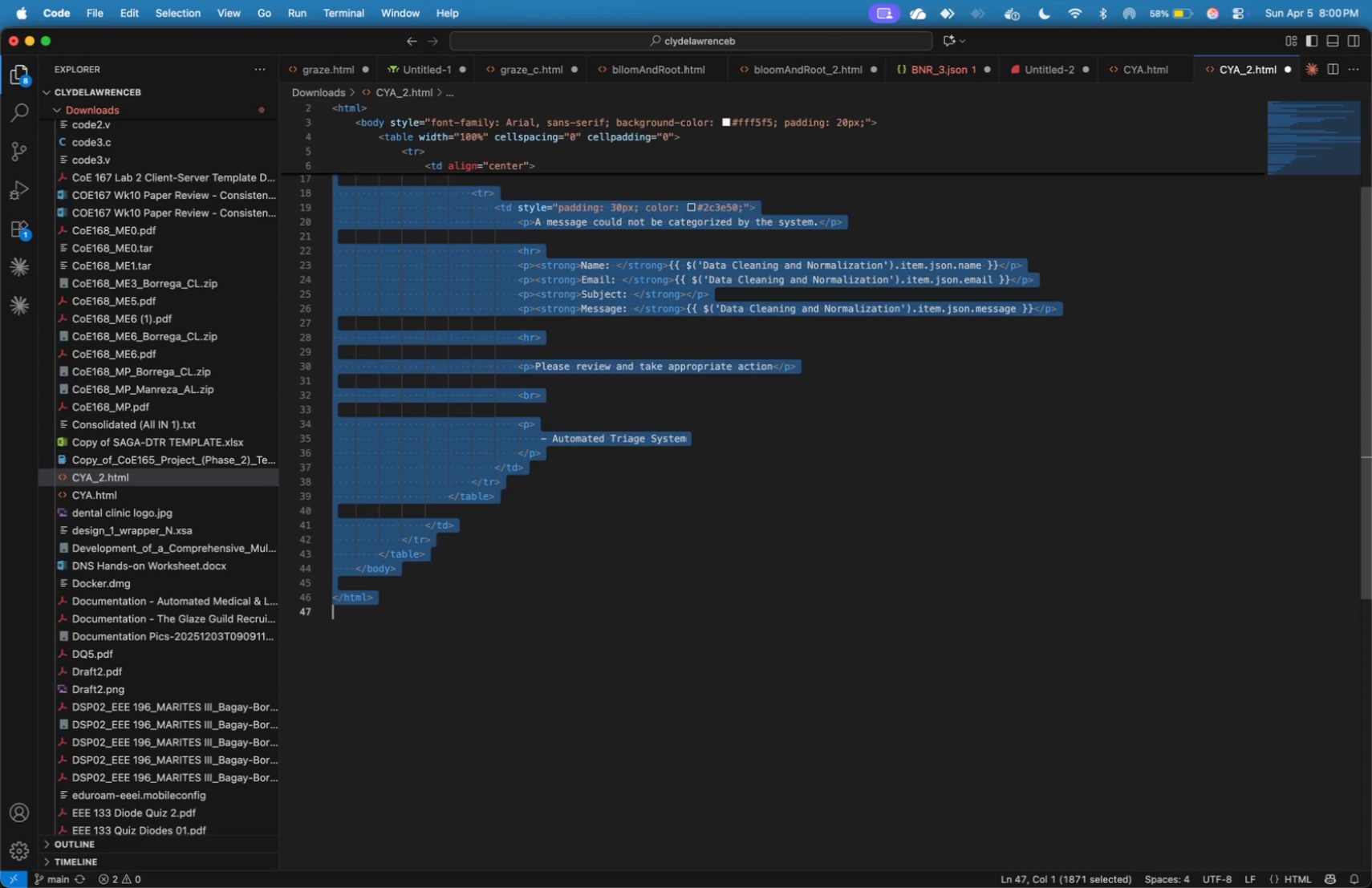 
key(Meta+C)
 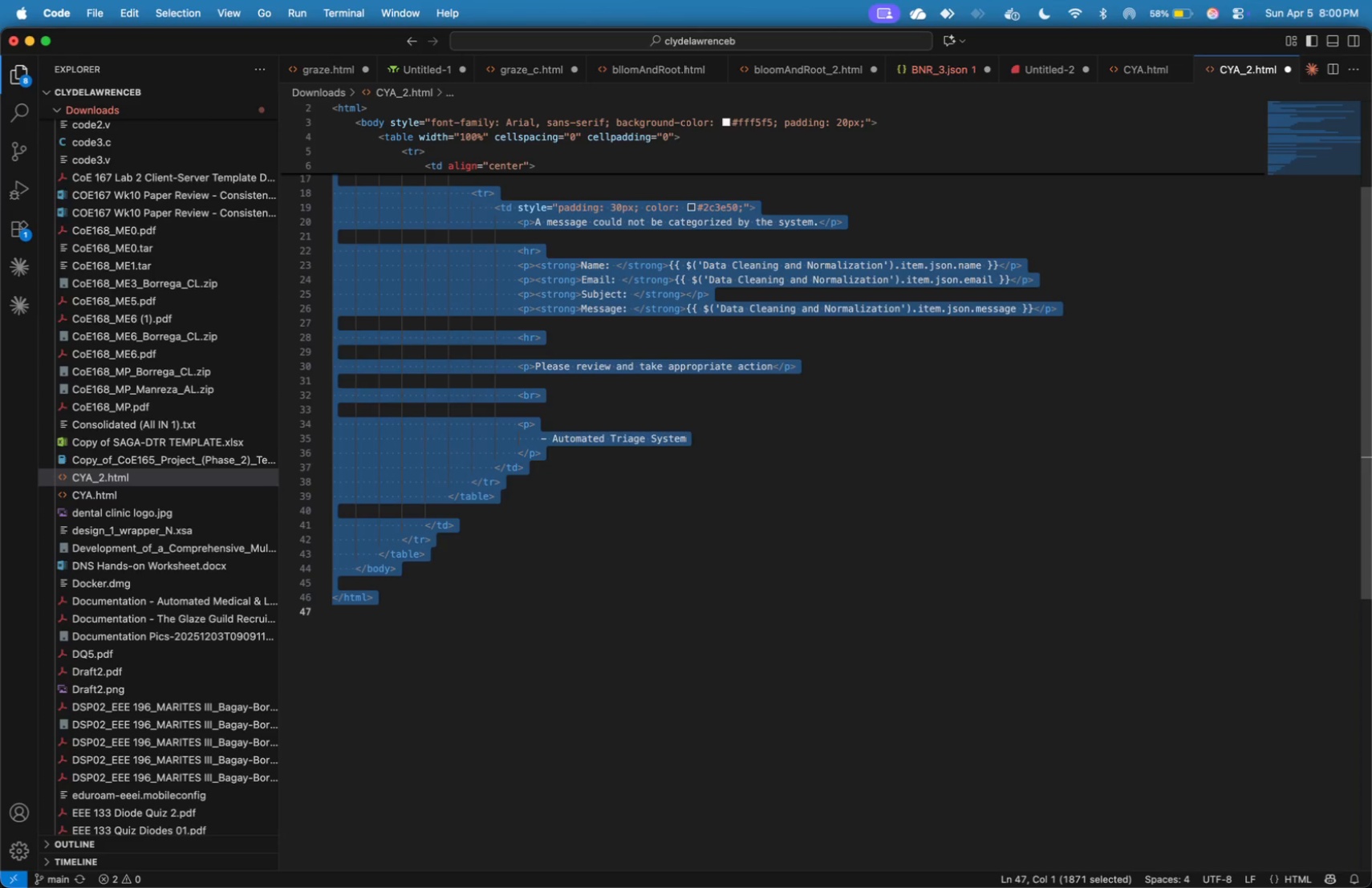 
key(Meta+Tab)
 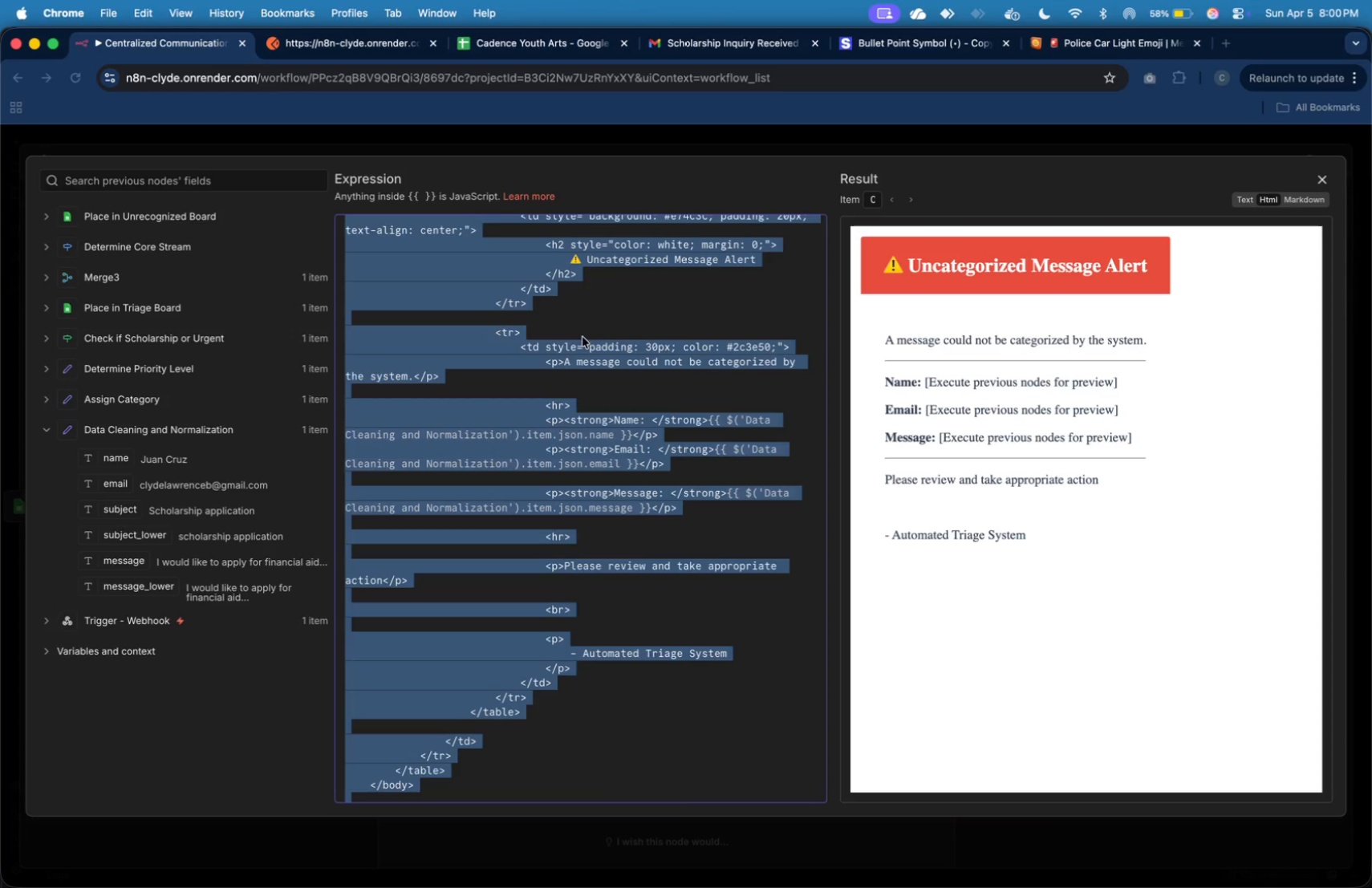 
left_click([537, 378])
 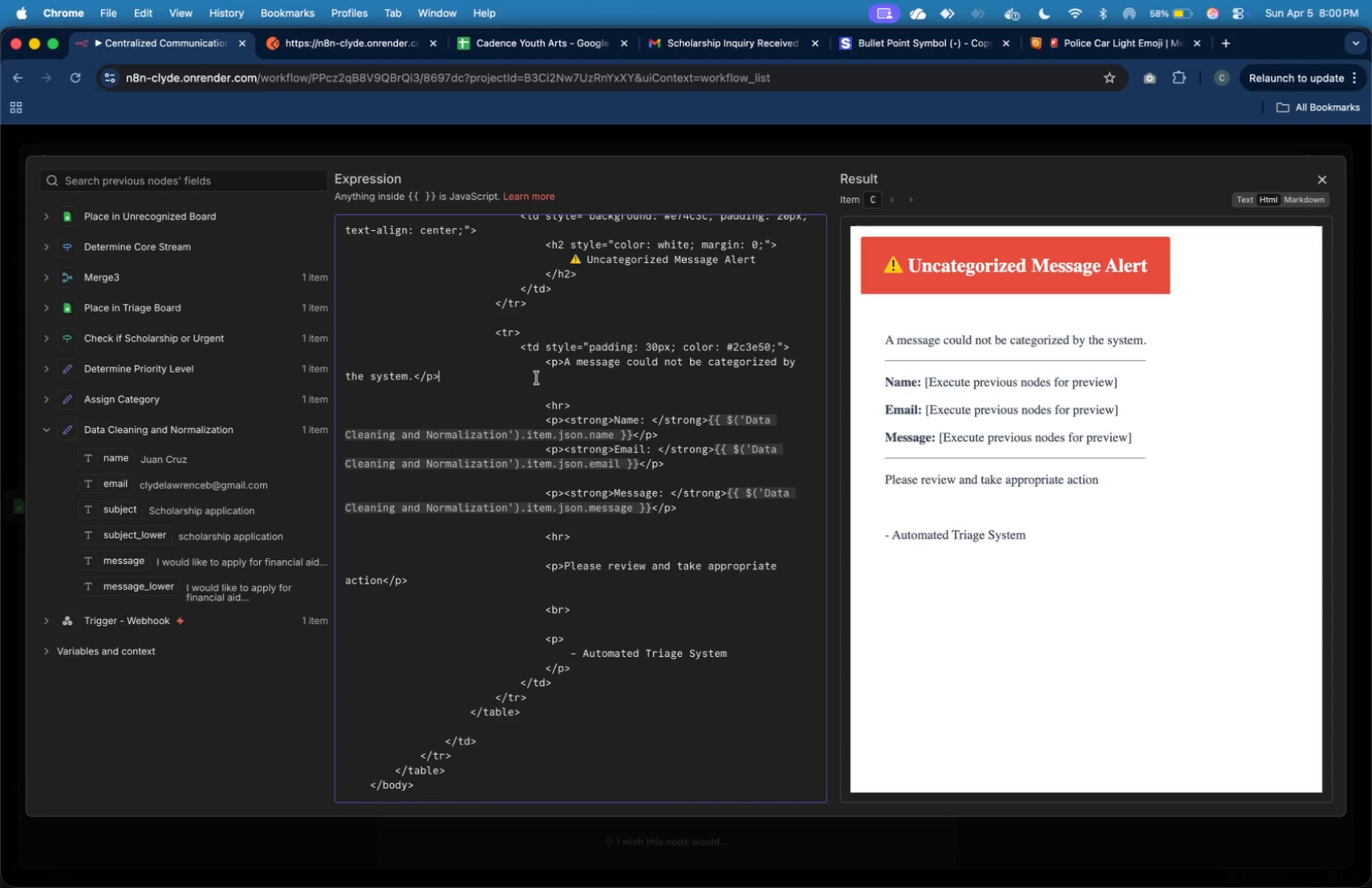 
key(Meta+A)
 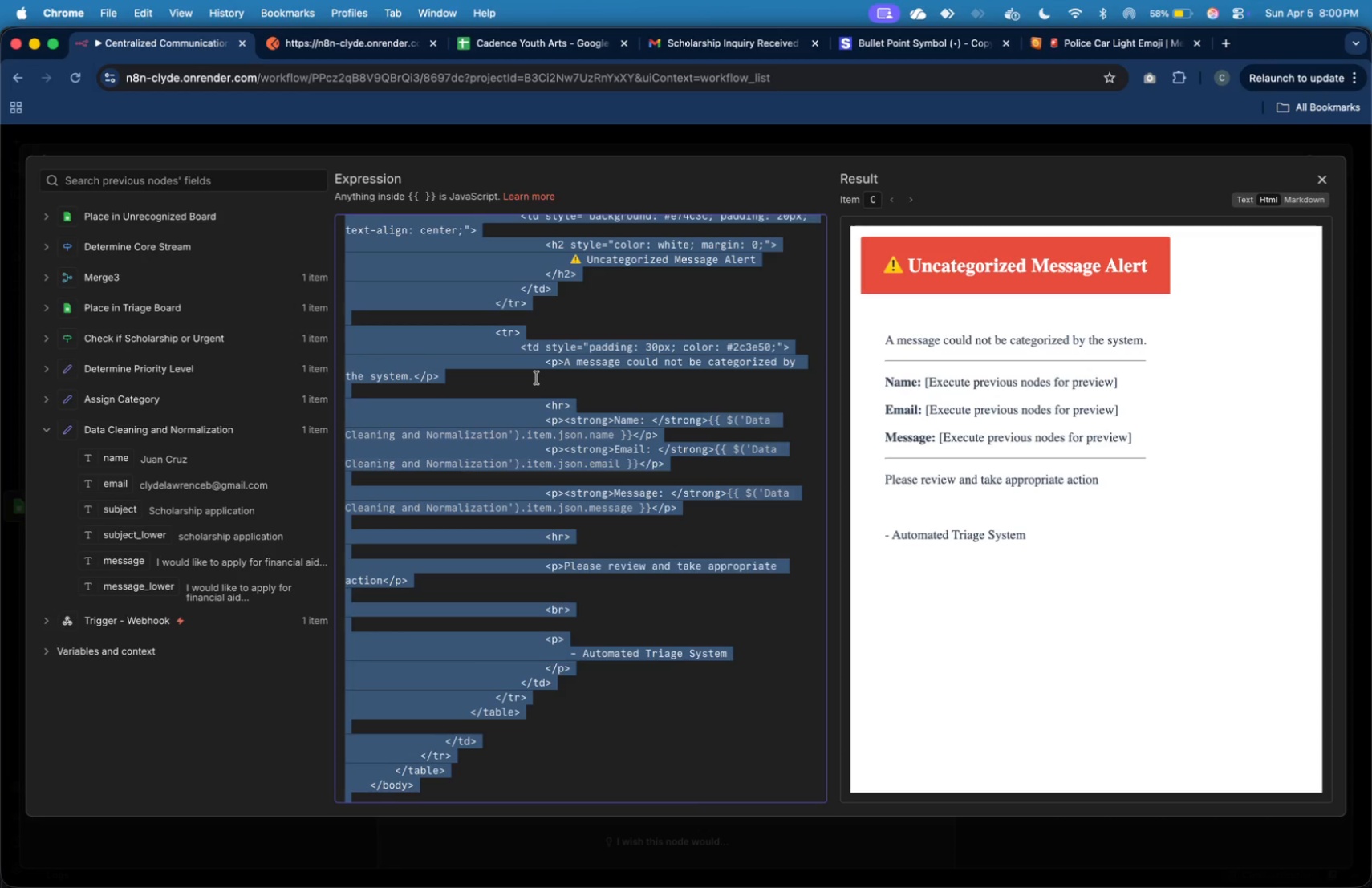 
key(Meta+V)
 